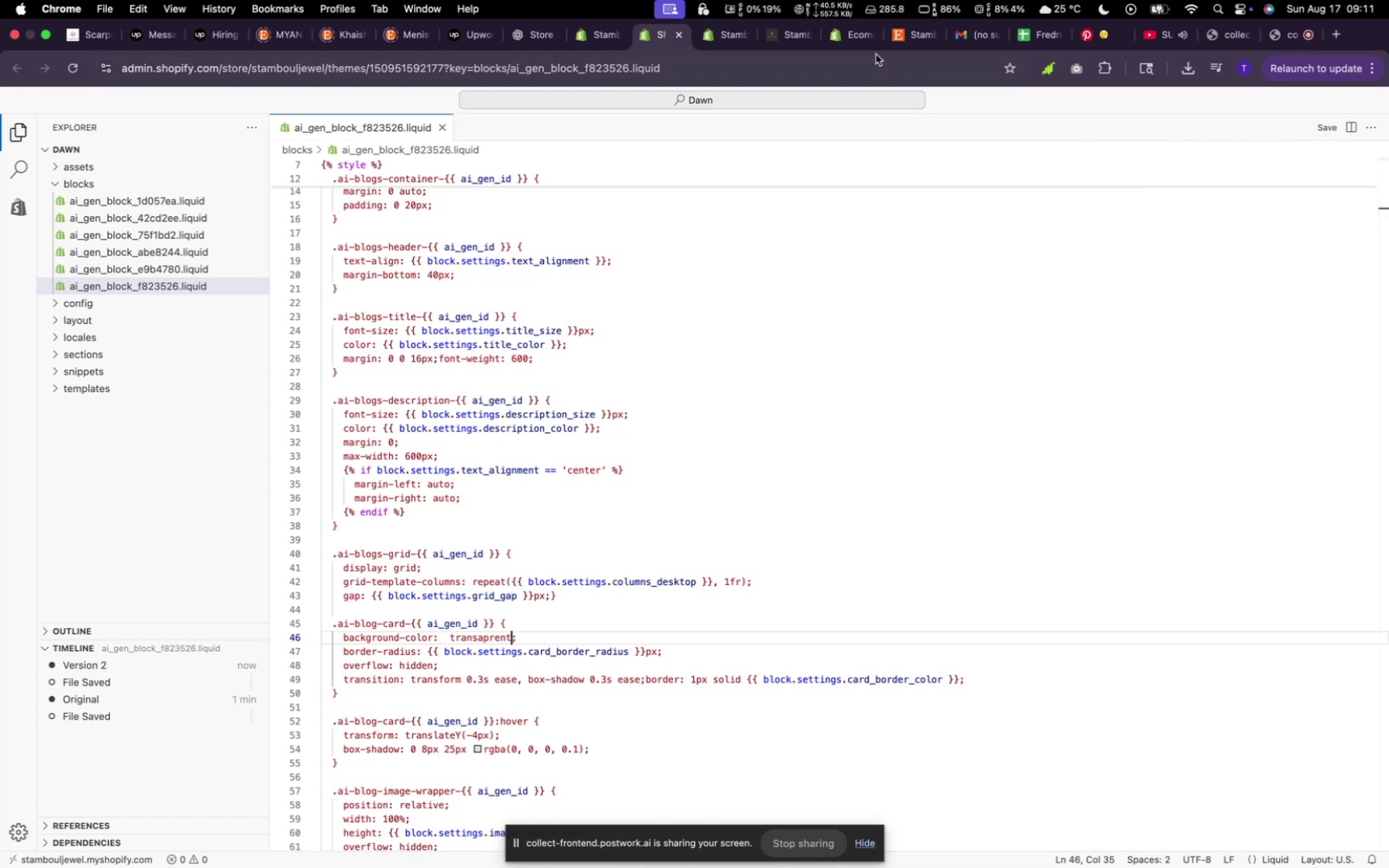 
left_click([589, 42])
 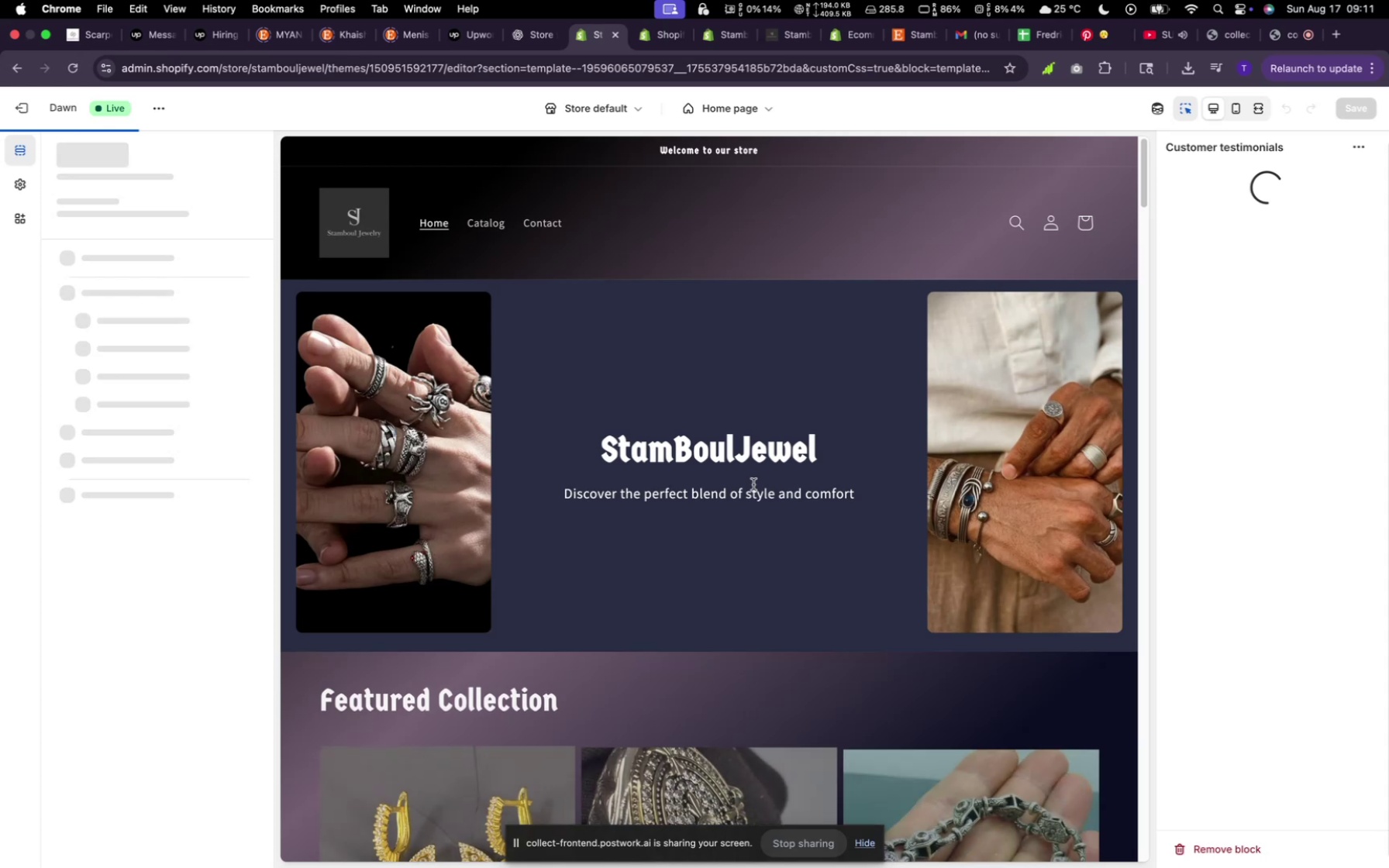 
scroll: coordinate [680, 530], scroll_direction: down, amount: 160.0
 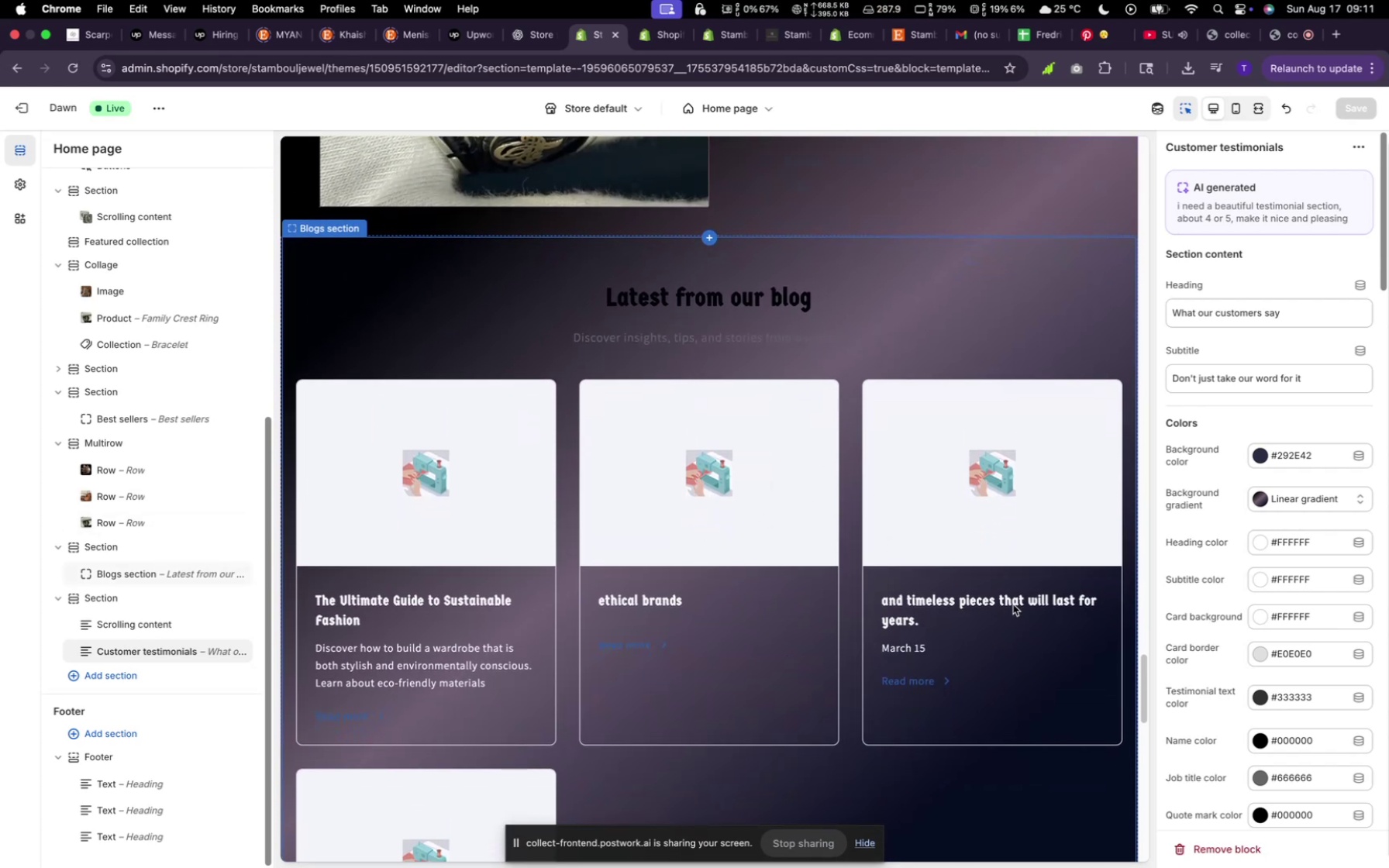 
wait(8.27)
 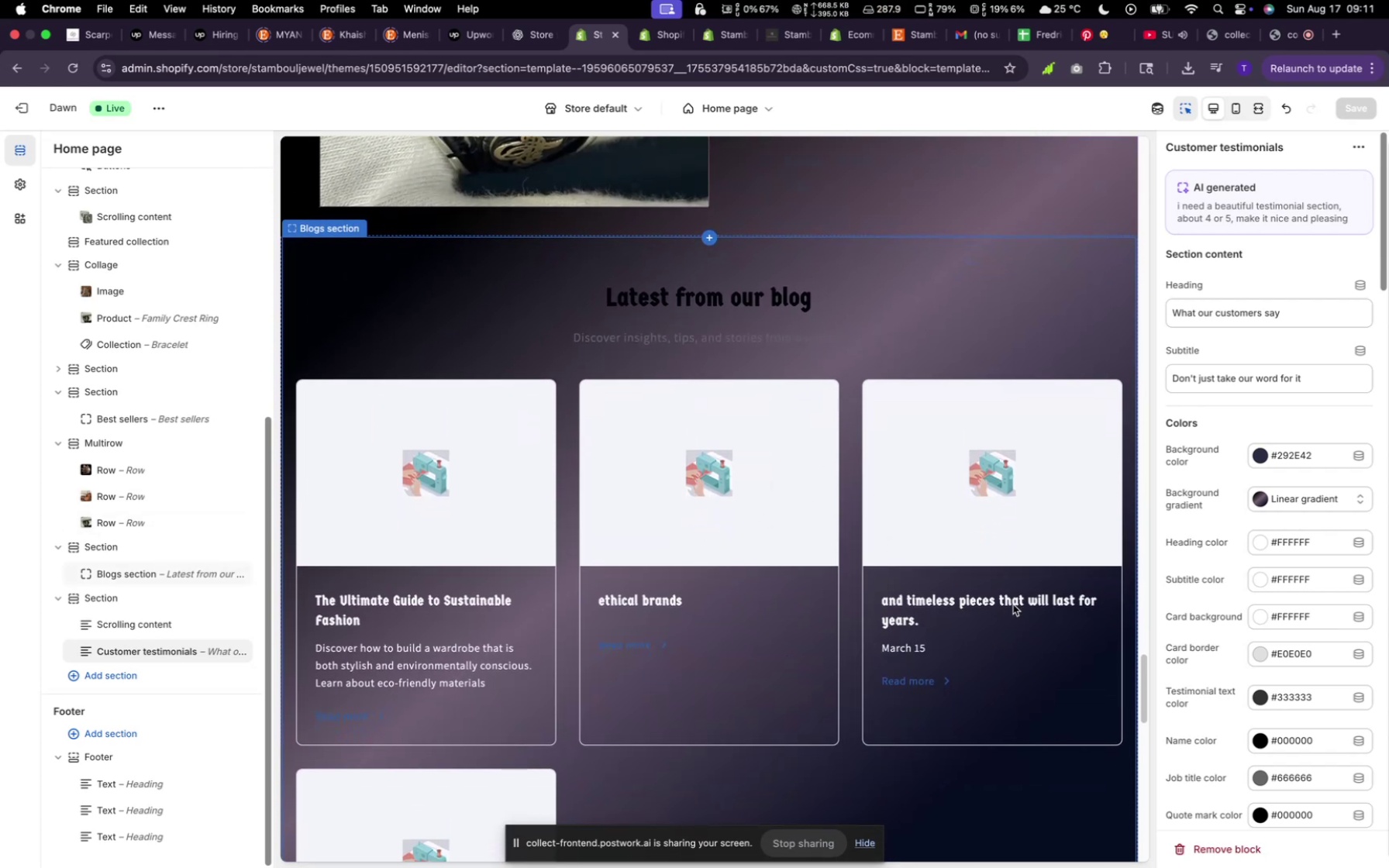 
left_click([121, 571])
 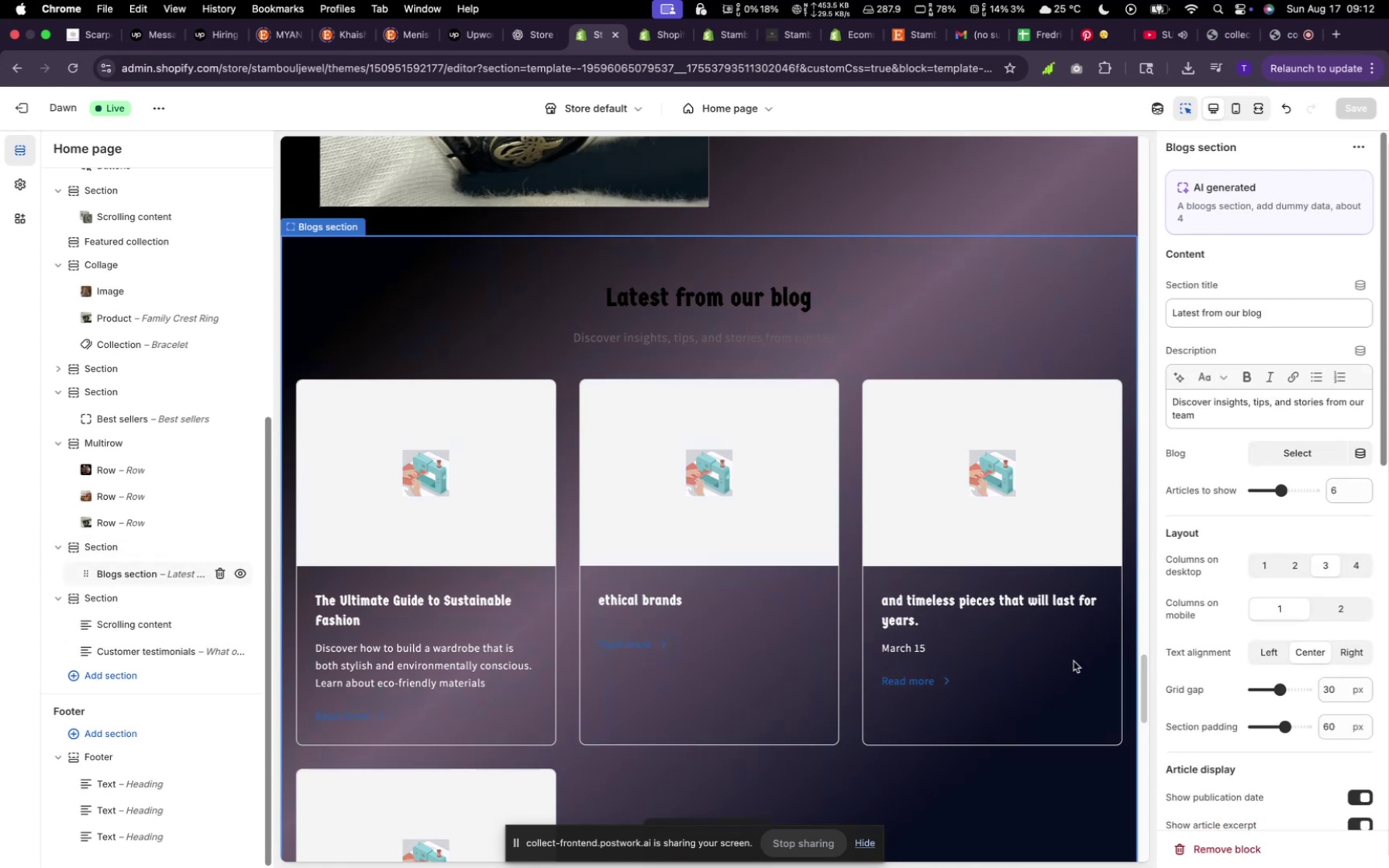 
scroll: coordinate [1260, 615], scroll_direction: down, amount: 24.0
 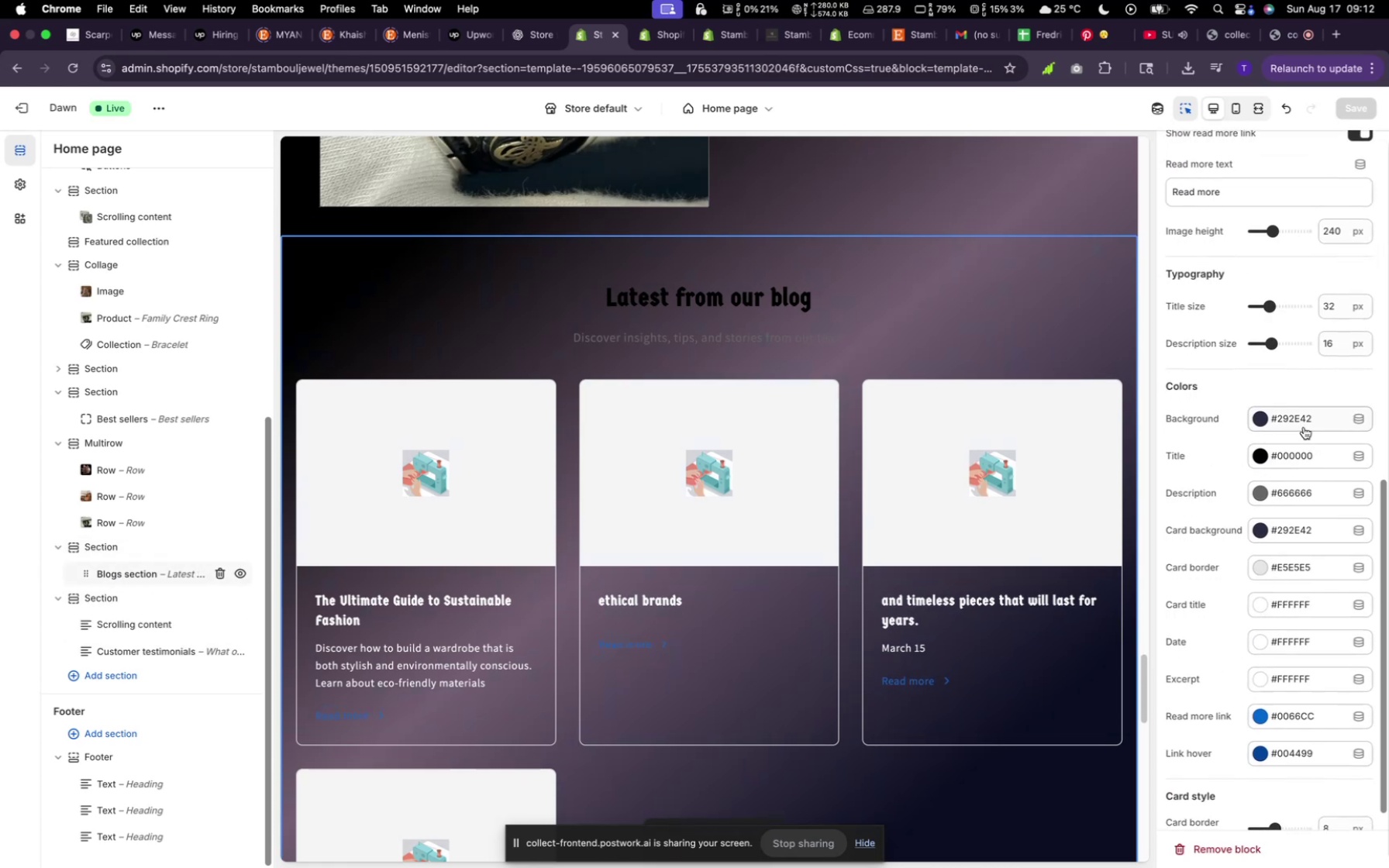 
left_click([1302, 426])
 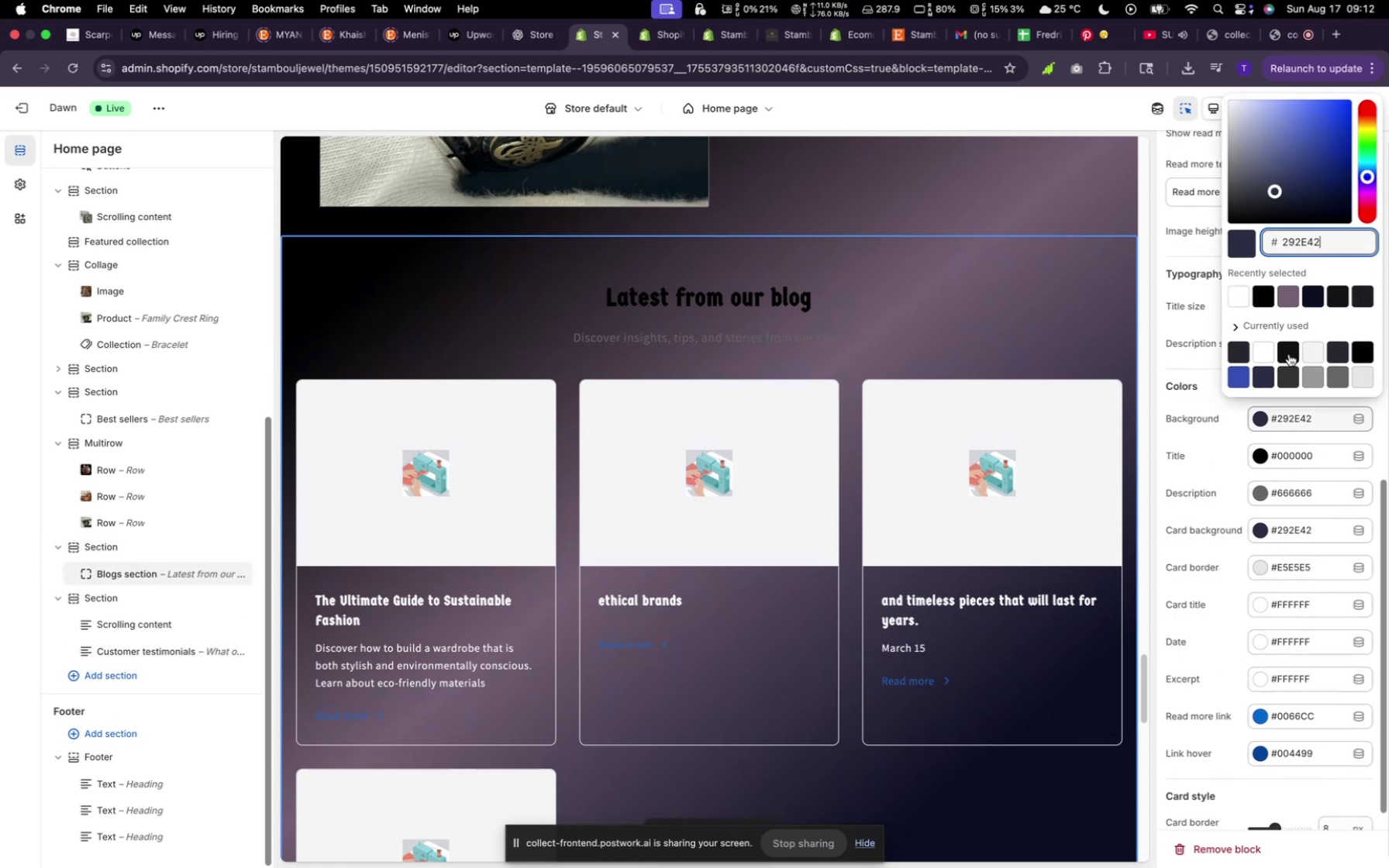 
left_click([1290, 350])
 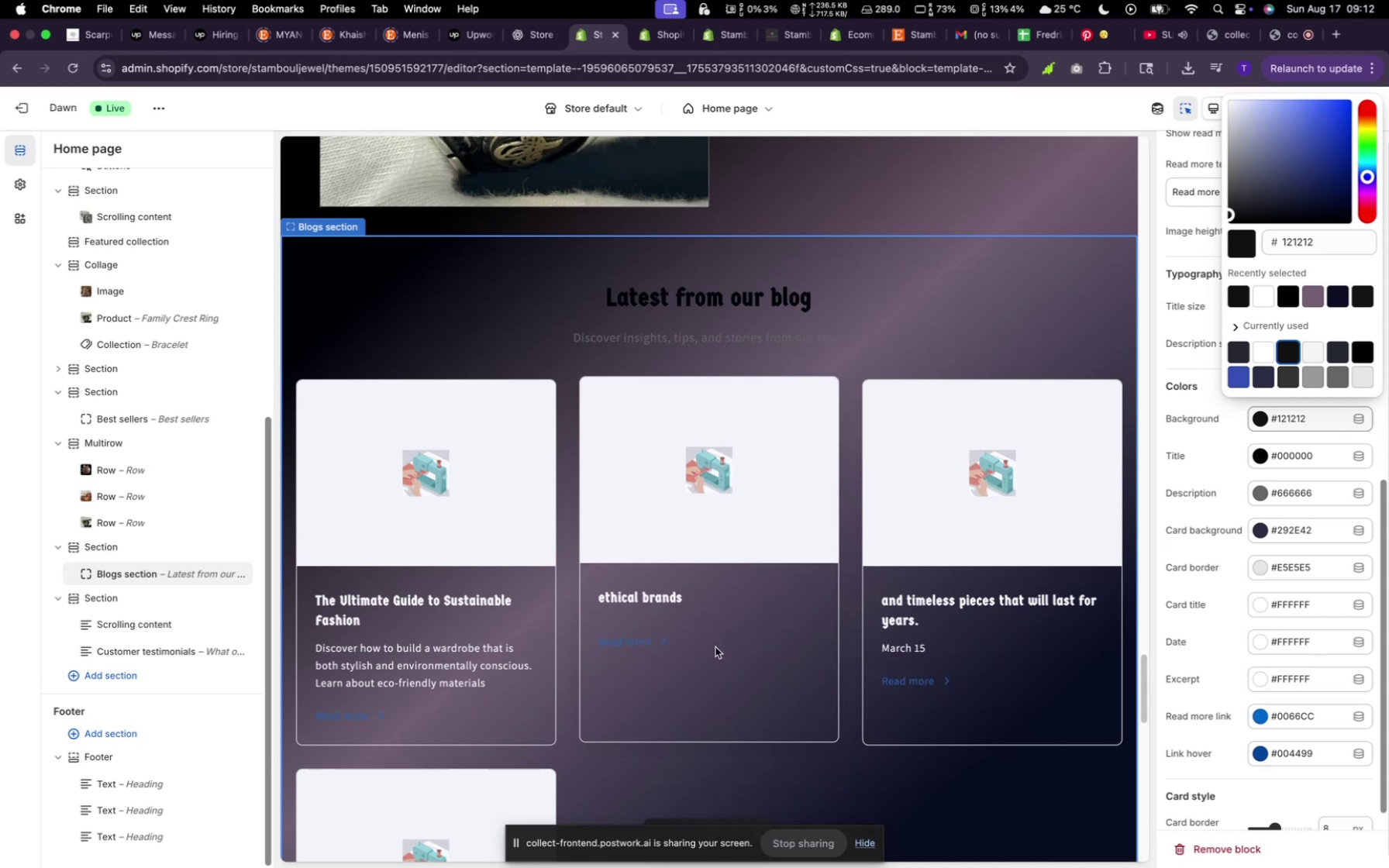 
wait(21.09)
 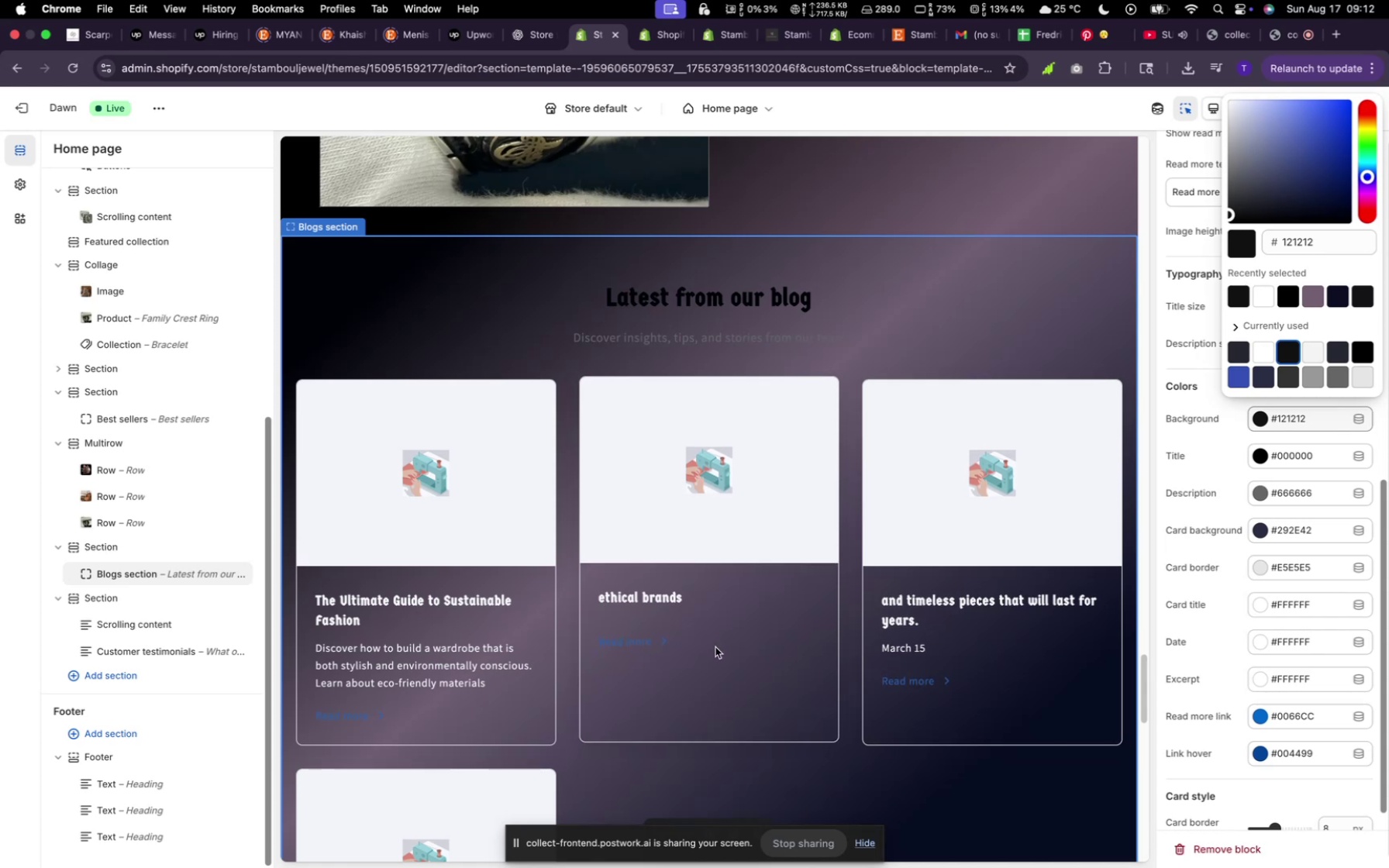 
scroll: coordinate [787, 601], scroll_direction: down, amount: 18.0
 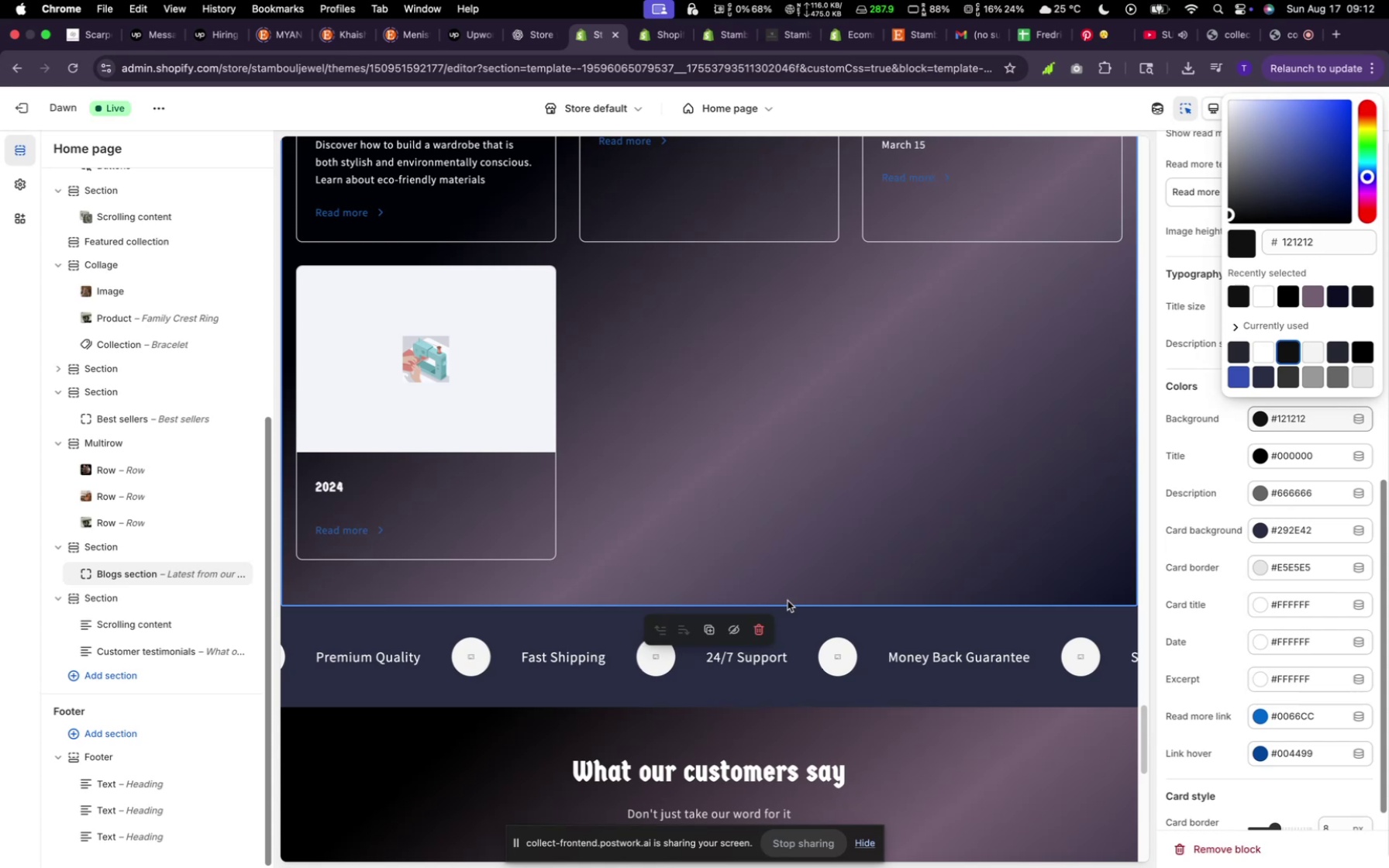 
wait(6.31)
 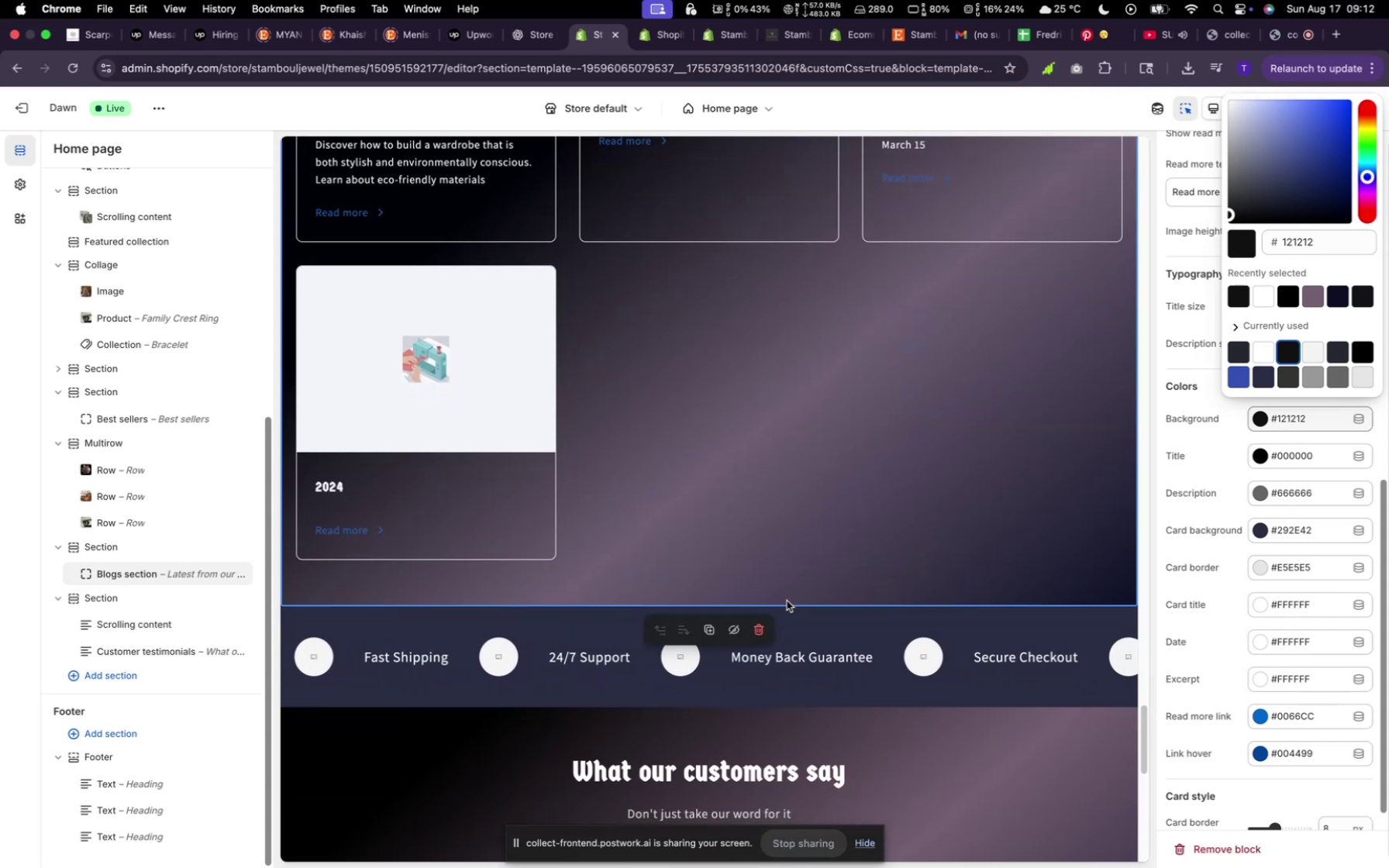 
scroll: coordinate [786, 579], scroll_direction: down, amount: 29.0
 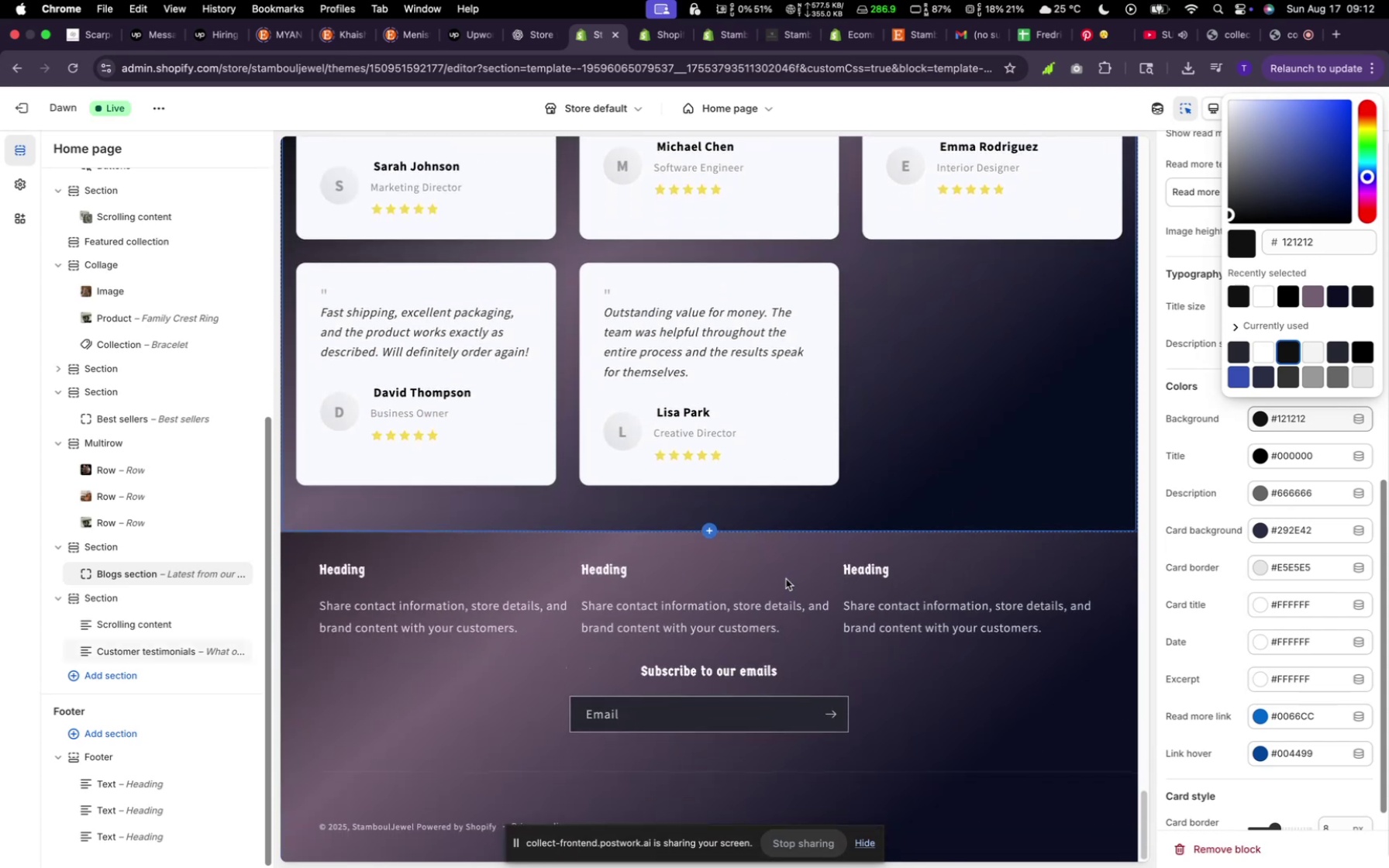 
scroll: coordinate [1296, 504], scroll_direction: up, amount: 79.0
 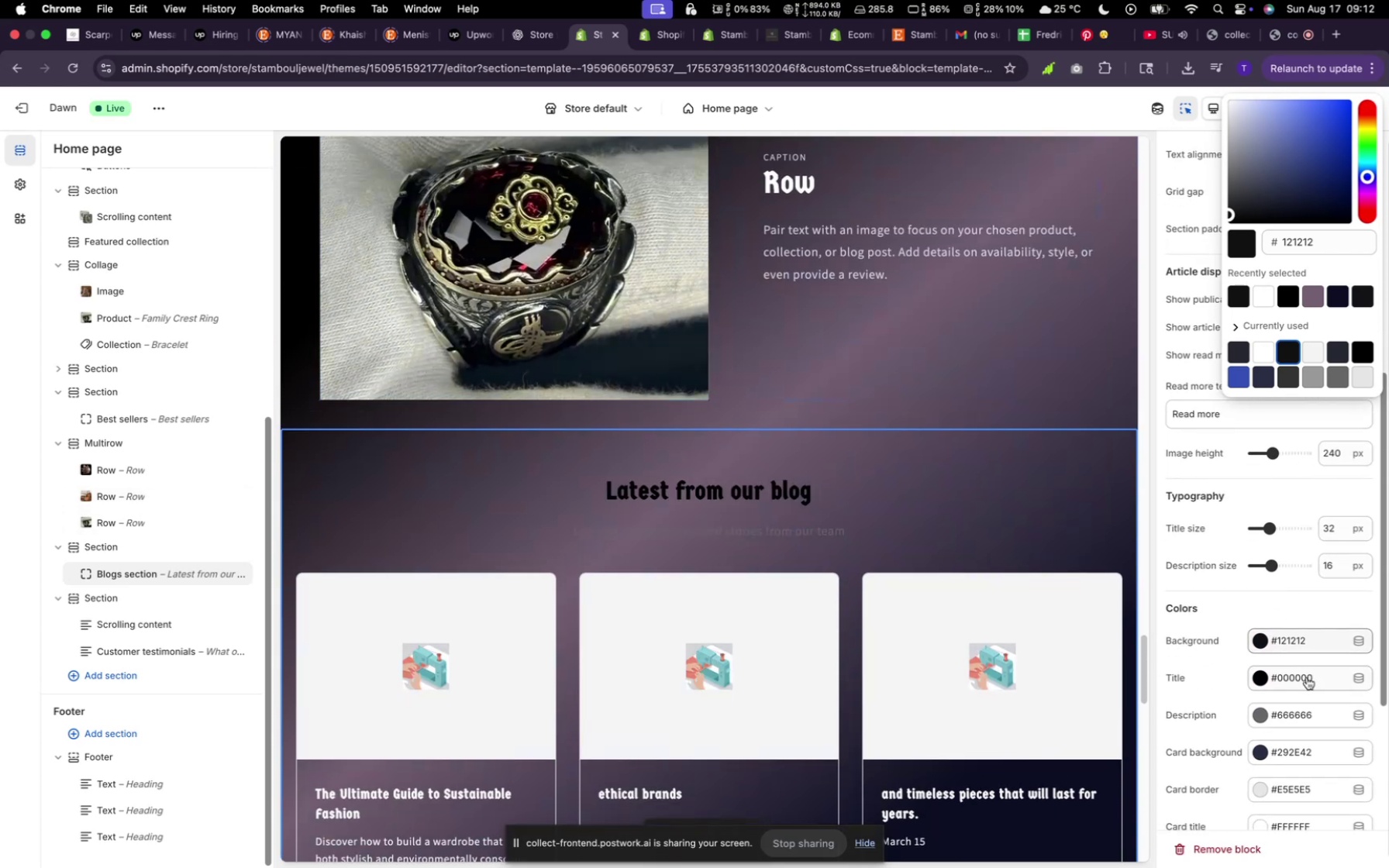 
left_click([1307, 677])
 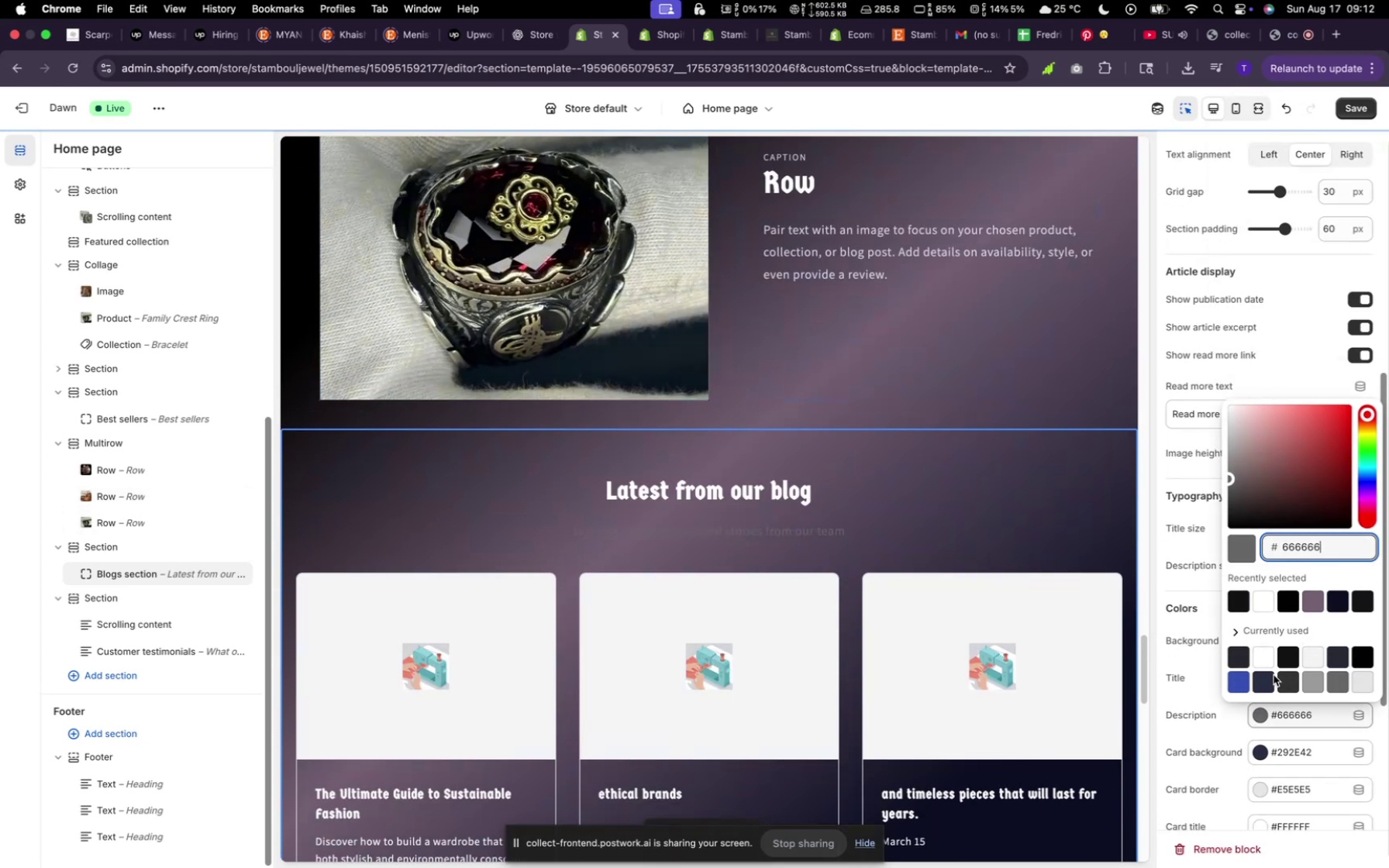 
left_click([1262, 662])
 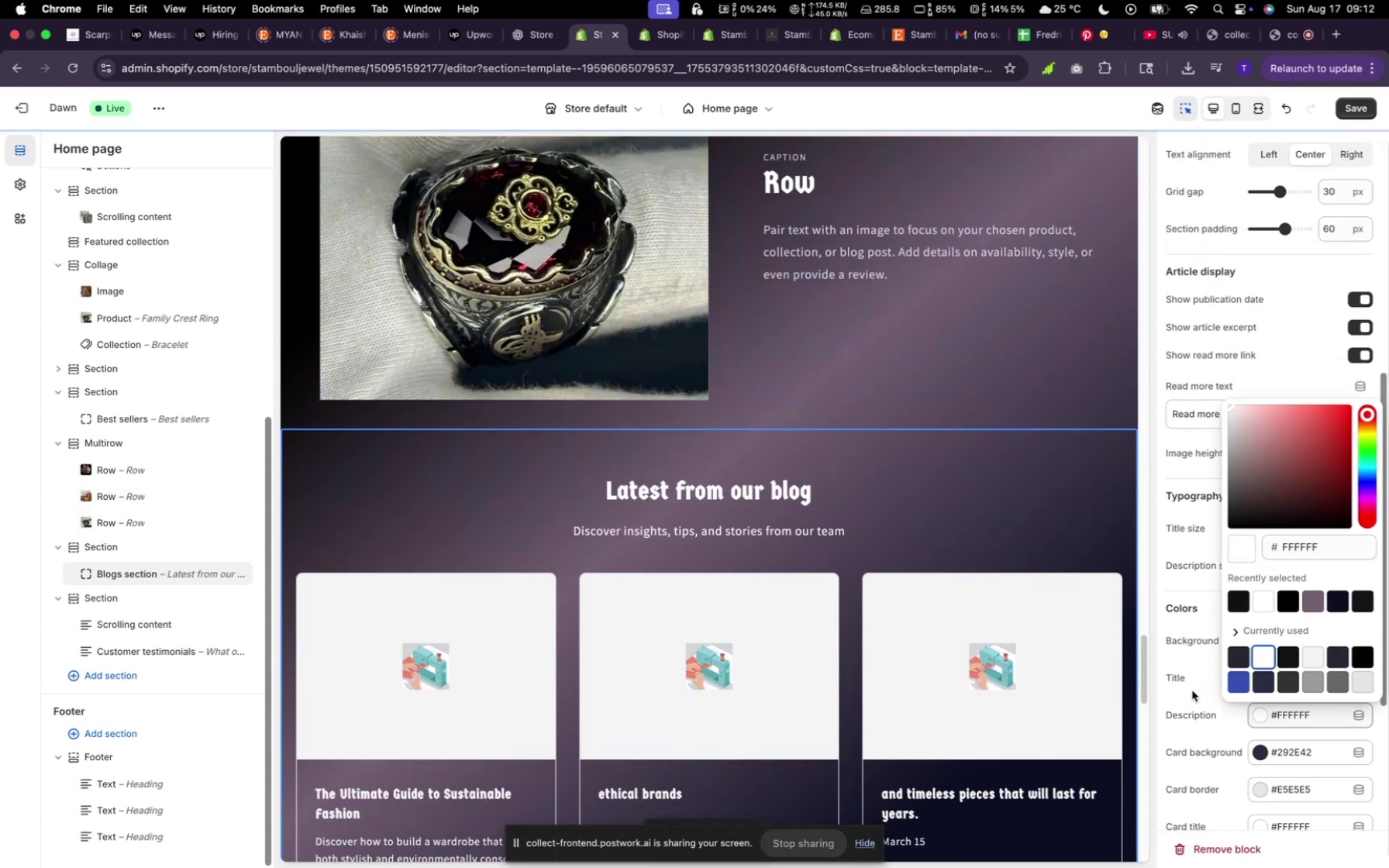 
scroll: coordinate [1192, 691], scroll_direction: down, amount: 4.0
 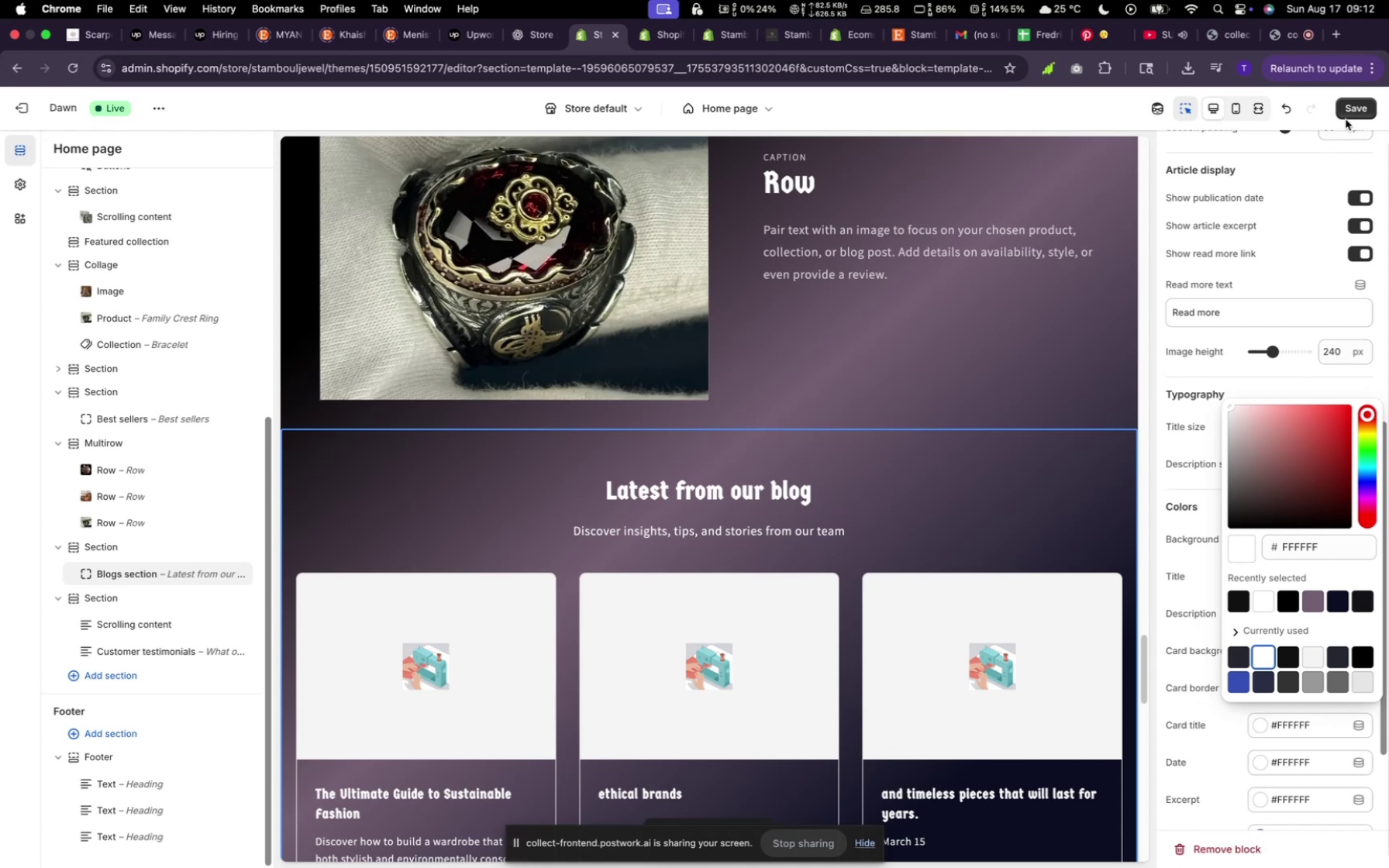 
left_click([1348, 110])
 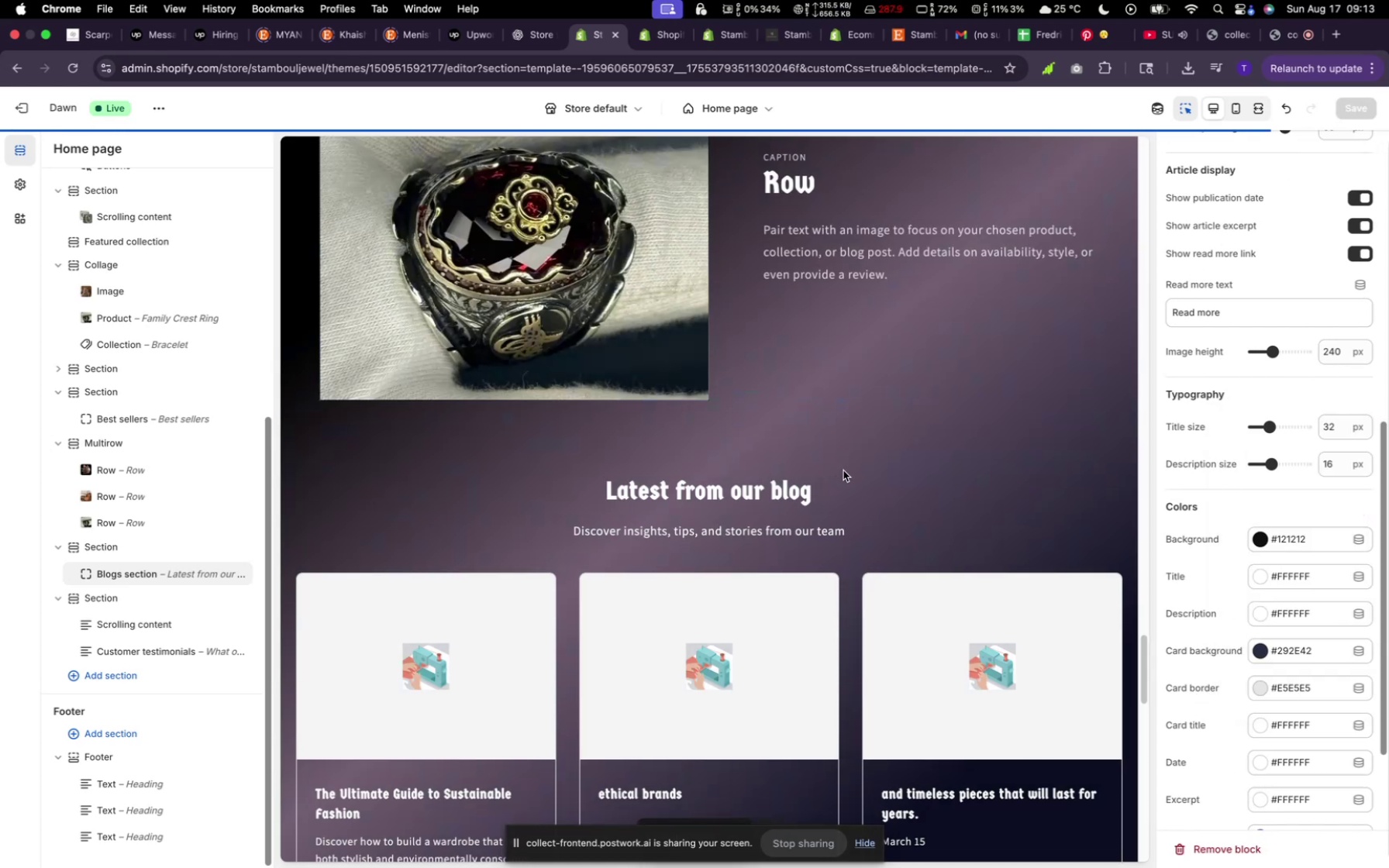 
wait(5.36)
 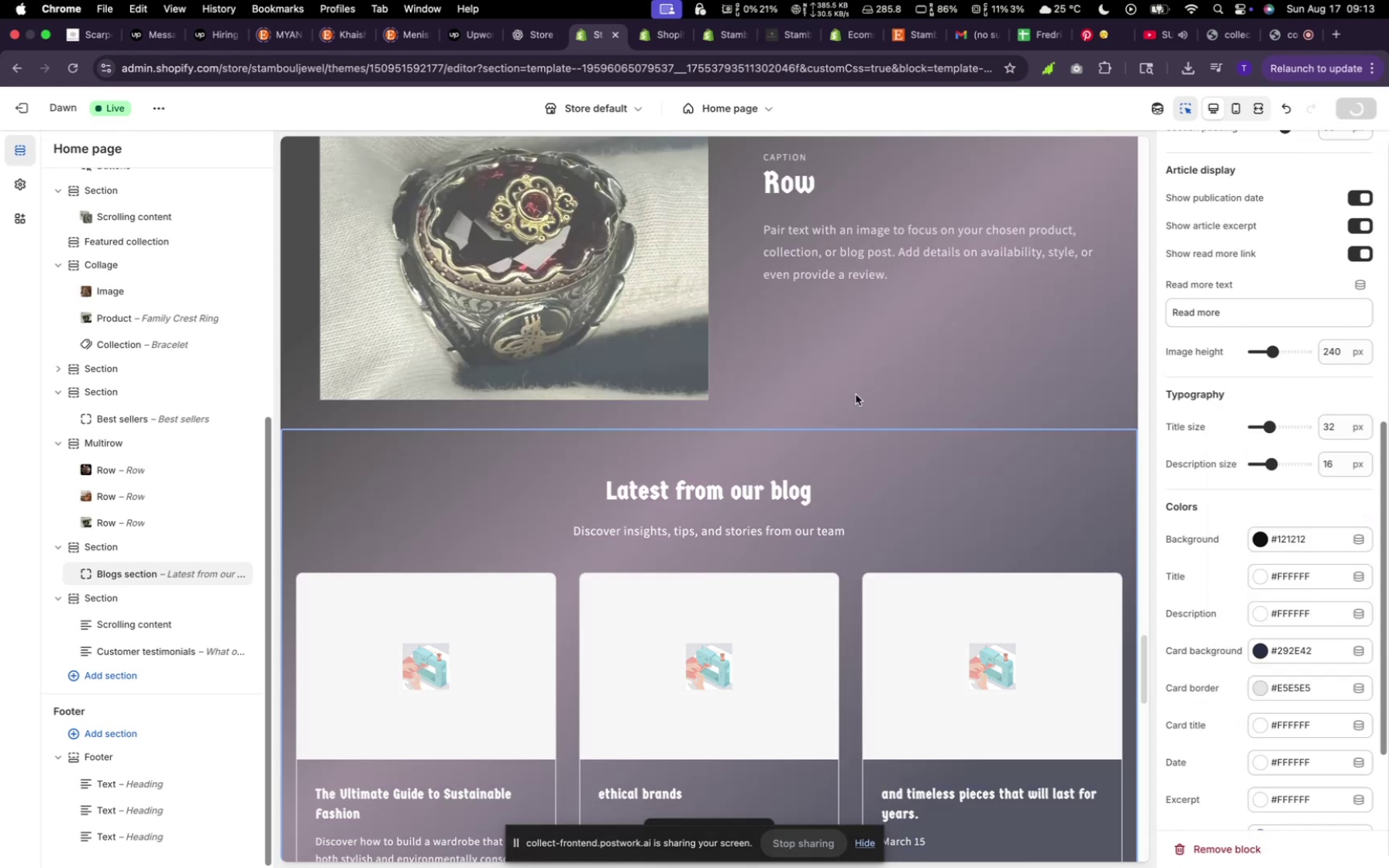 
scroll: coordinate [839, 470], scroll_direction: down, amount: 10.0
 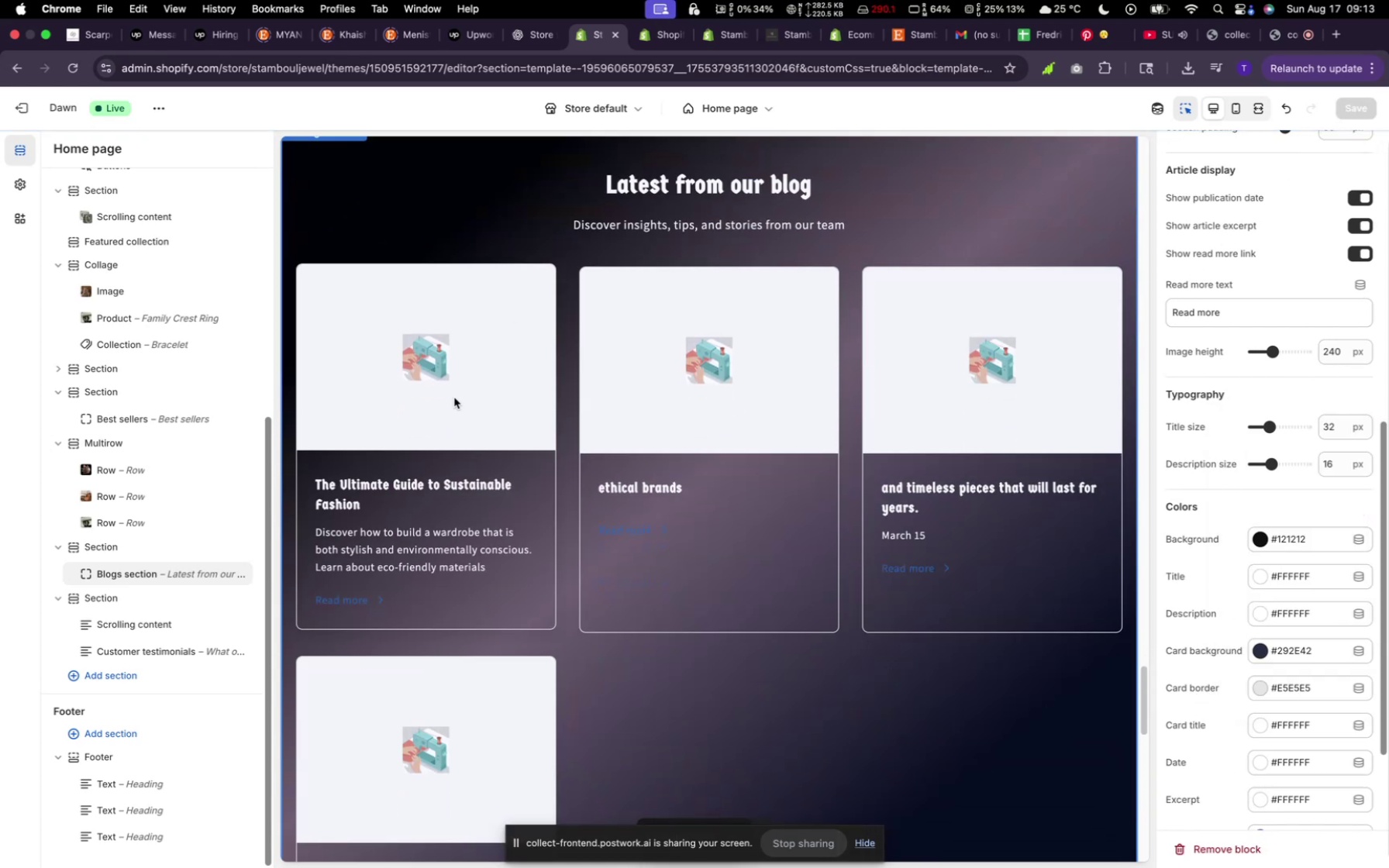 
left_click([454, 398])
 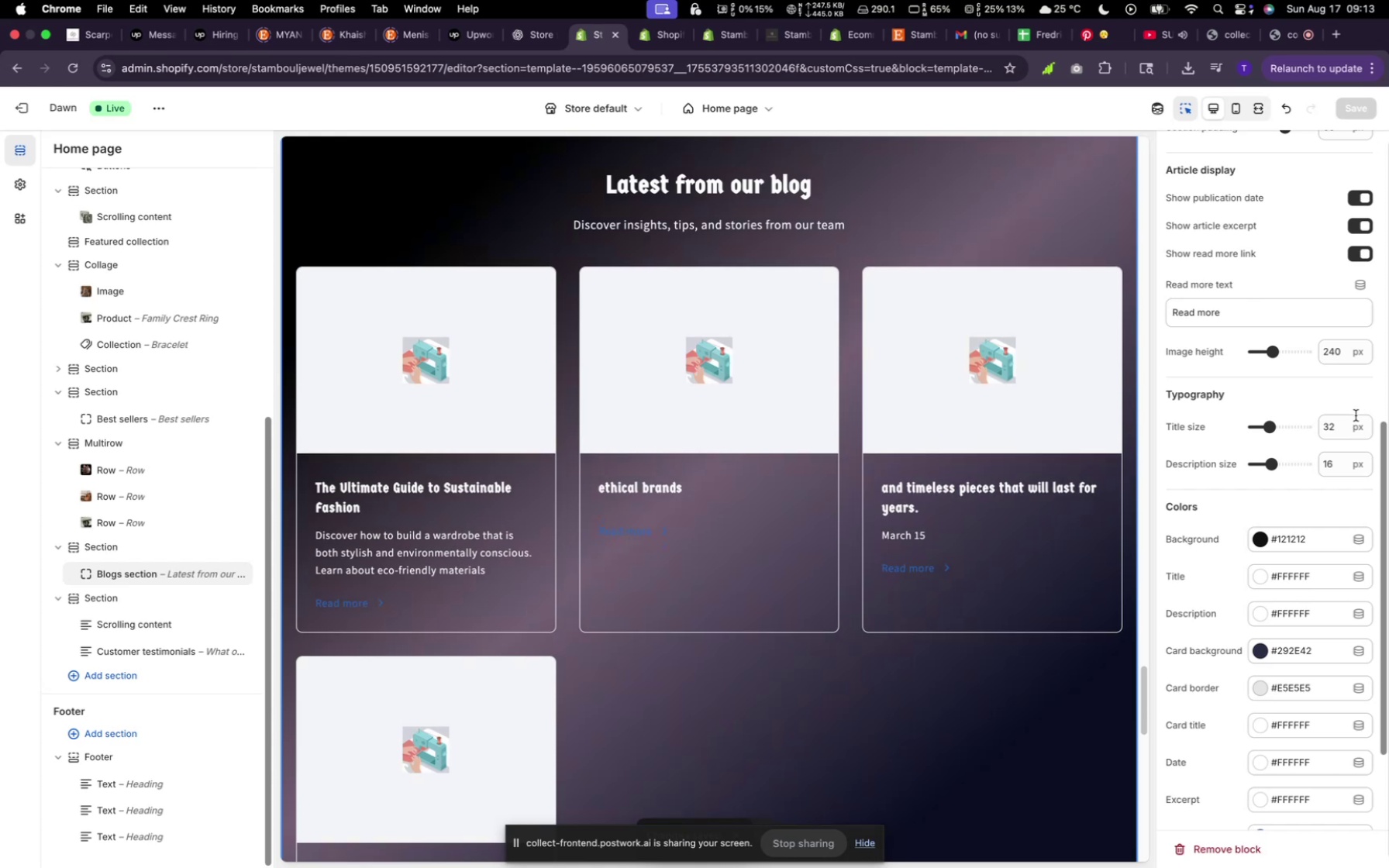 
scroll: coordinate [1355, 417], scroll_direction: down, amount: 5.0
 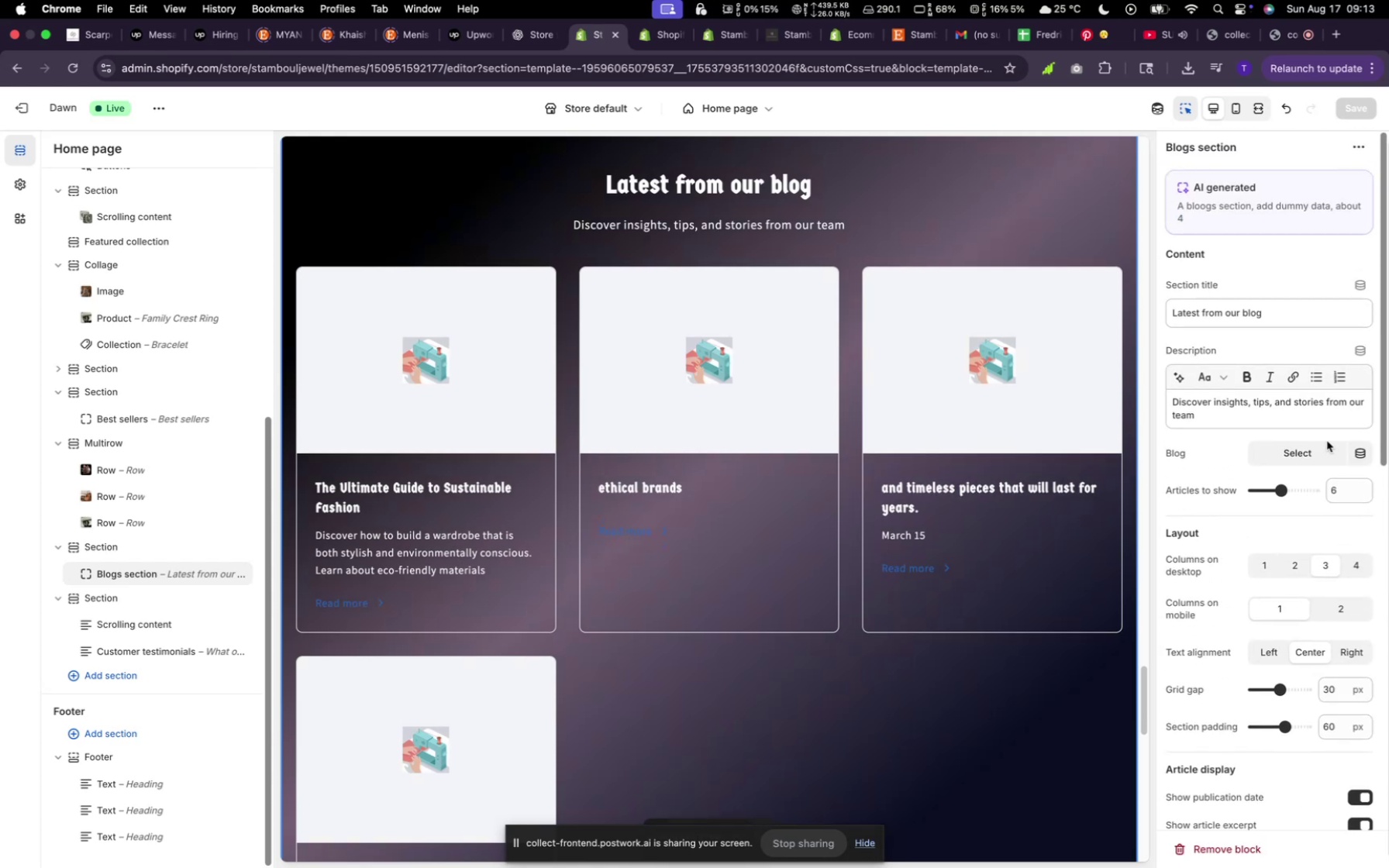 
left_click([1311, 452])
 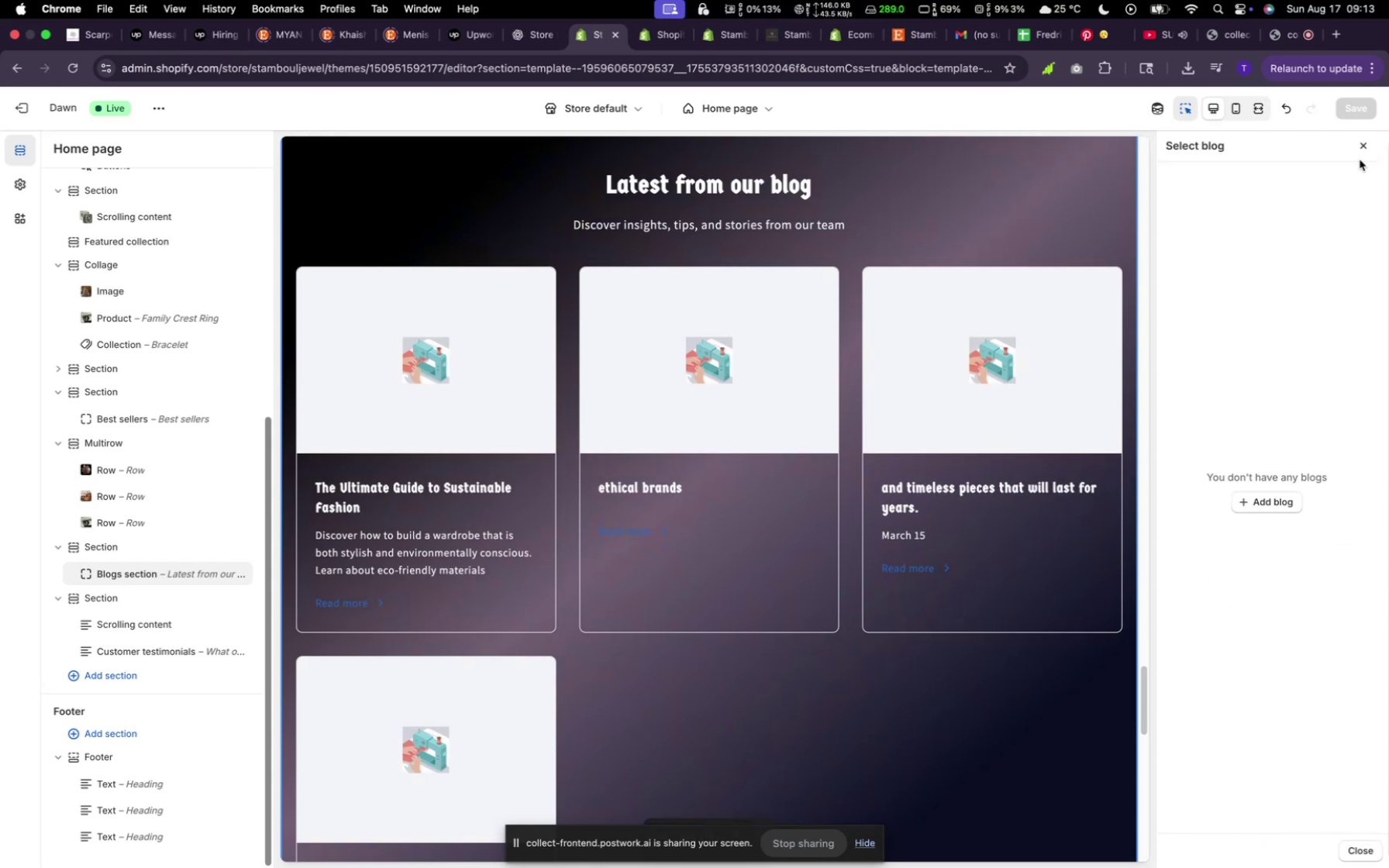 
left_click([1360, 143])
 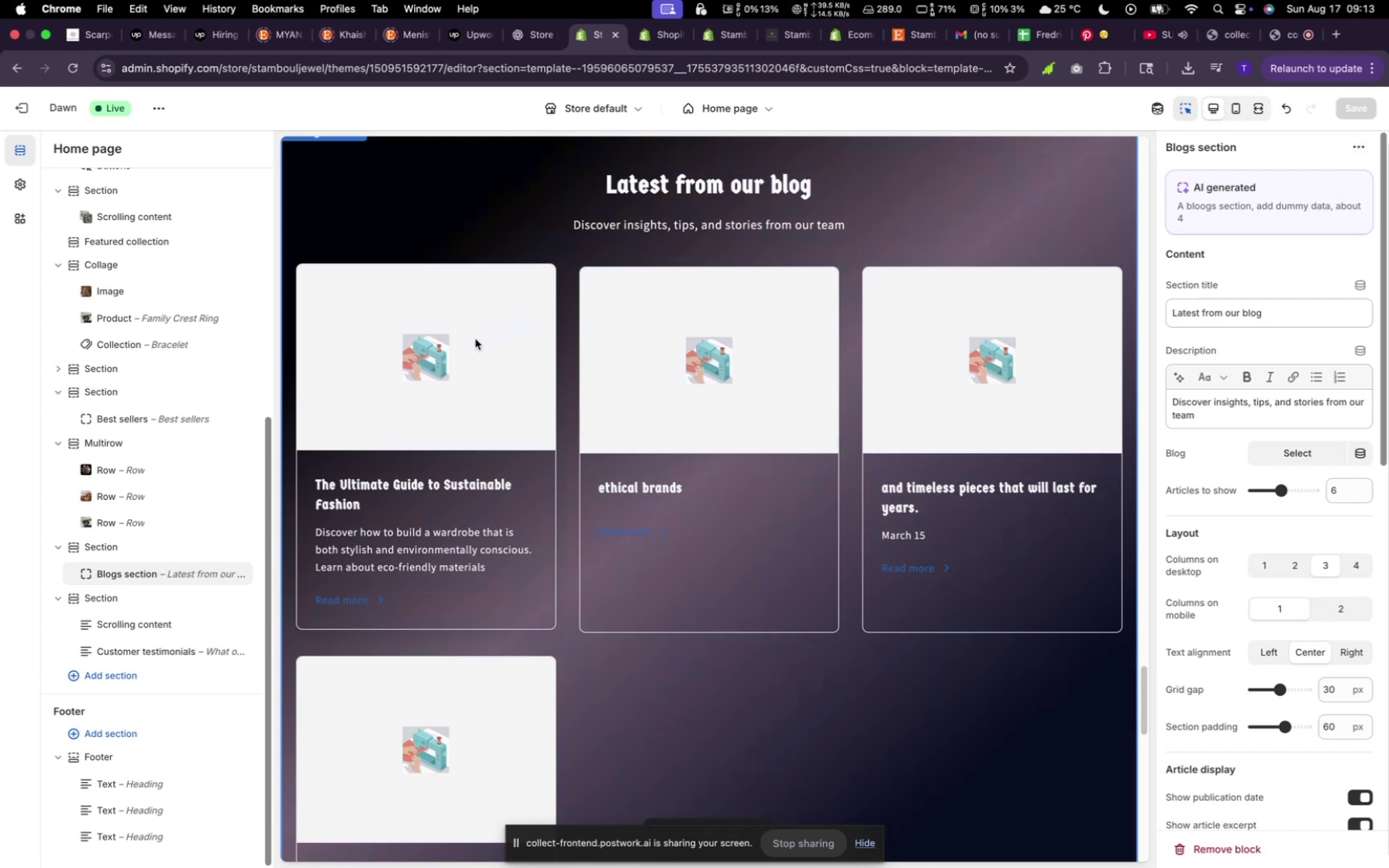 
wait(7.44)
 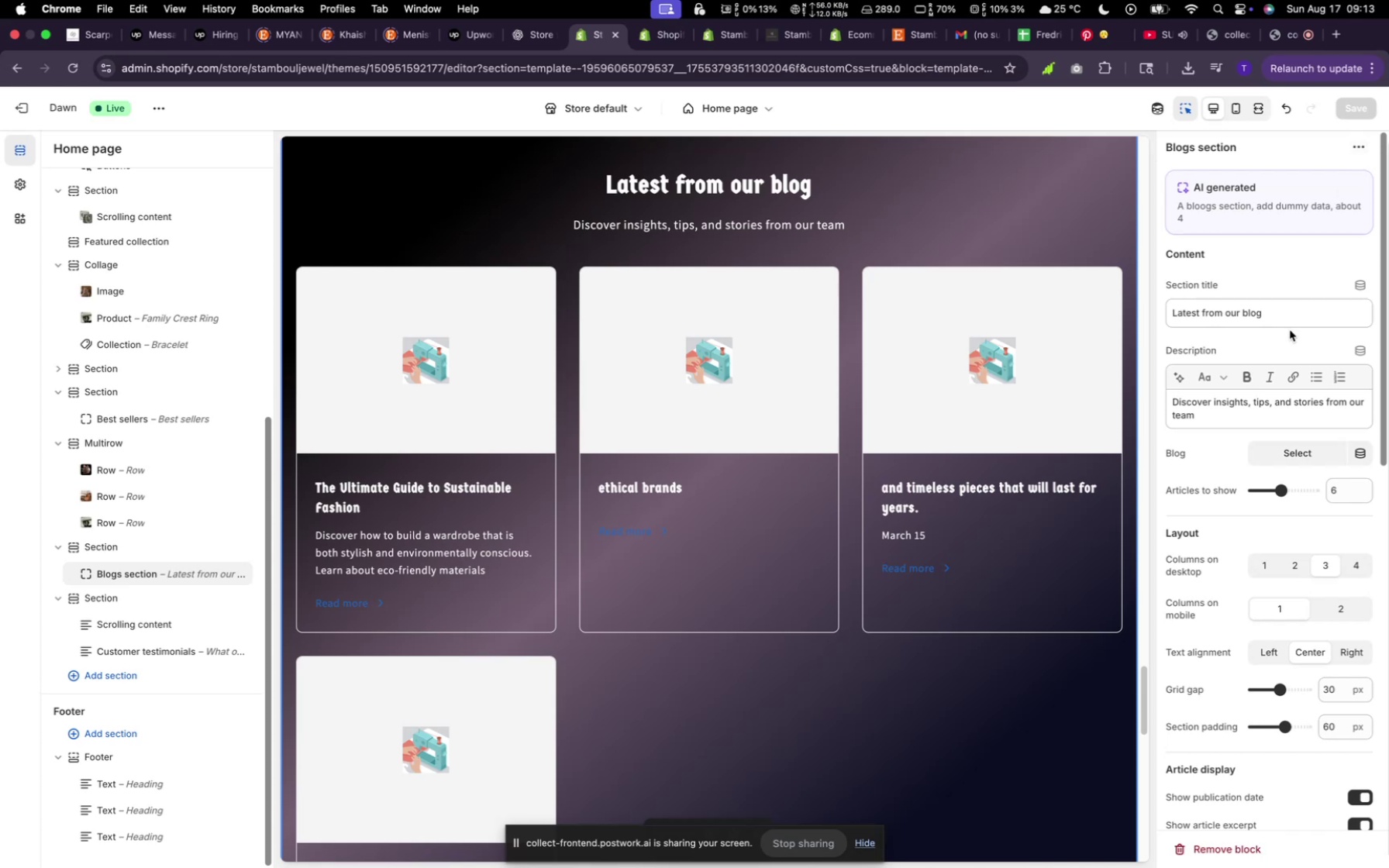 
double_click([488, 387])
 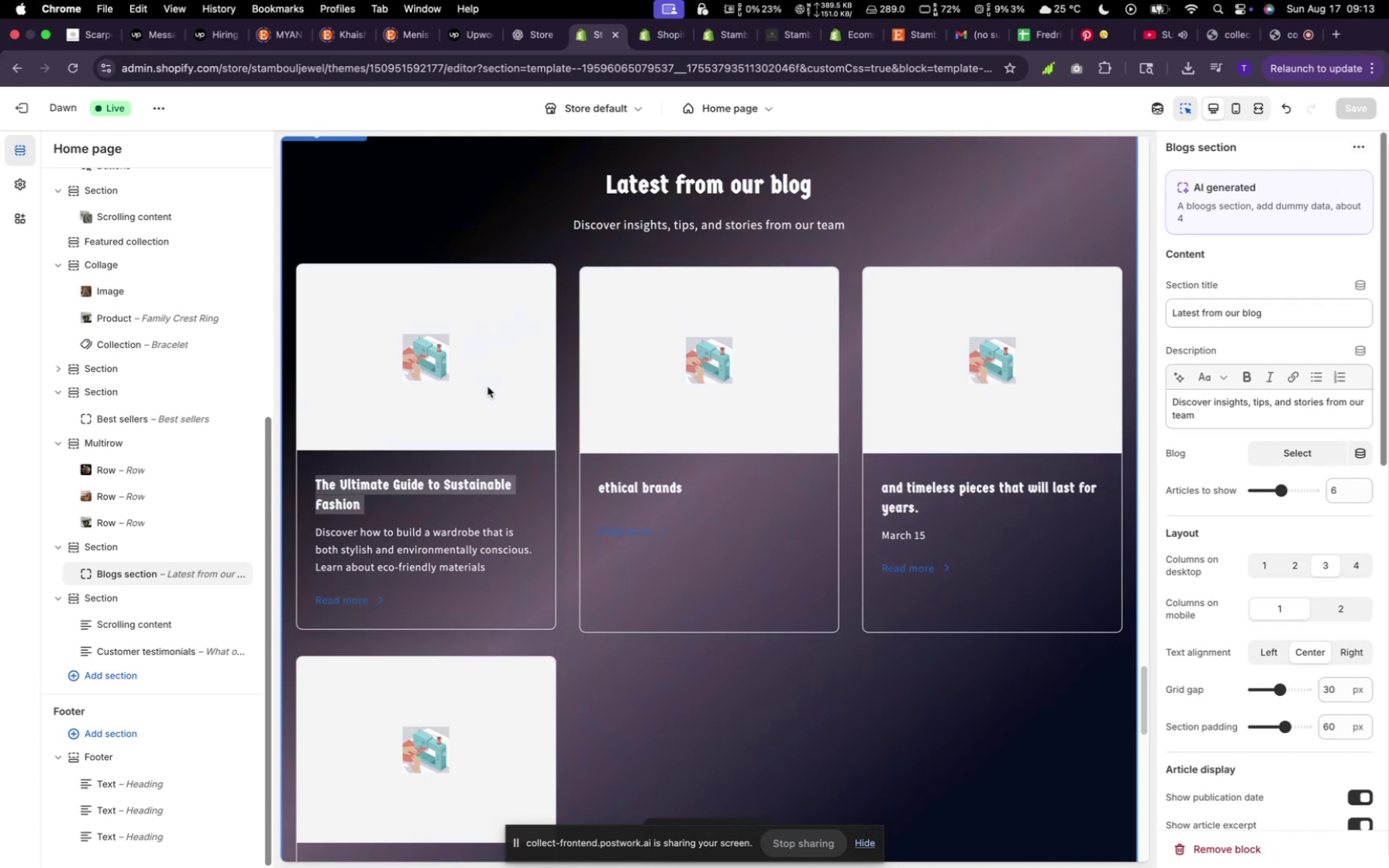 
triple_click([488, 387])
 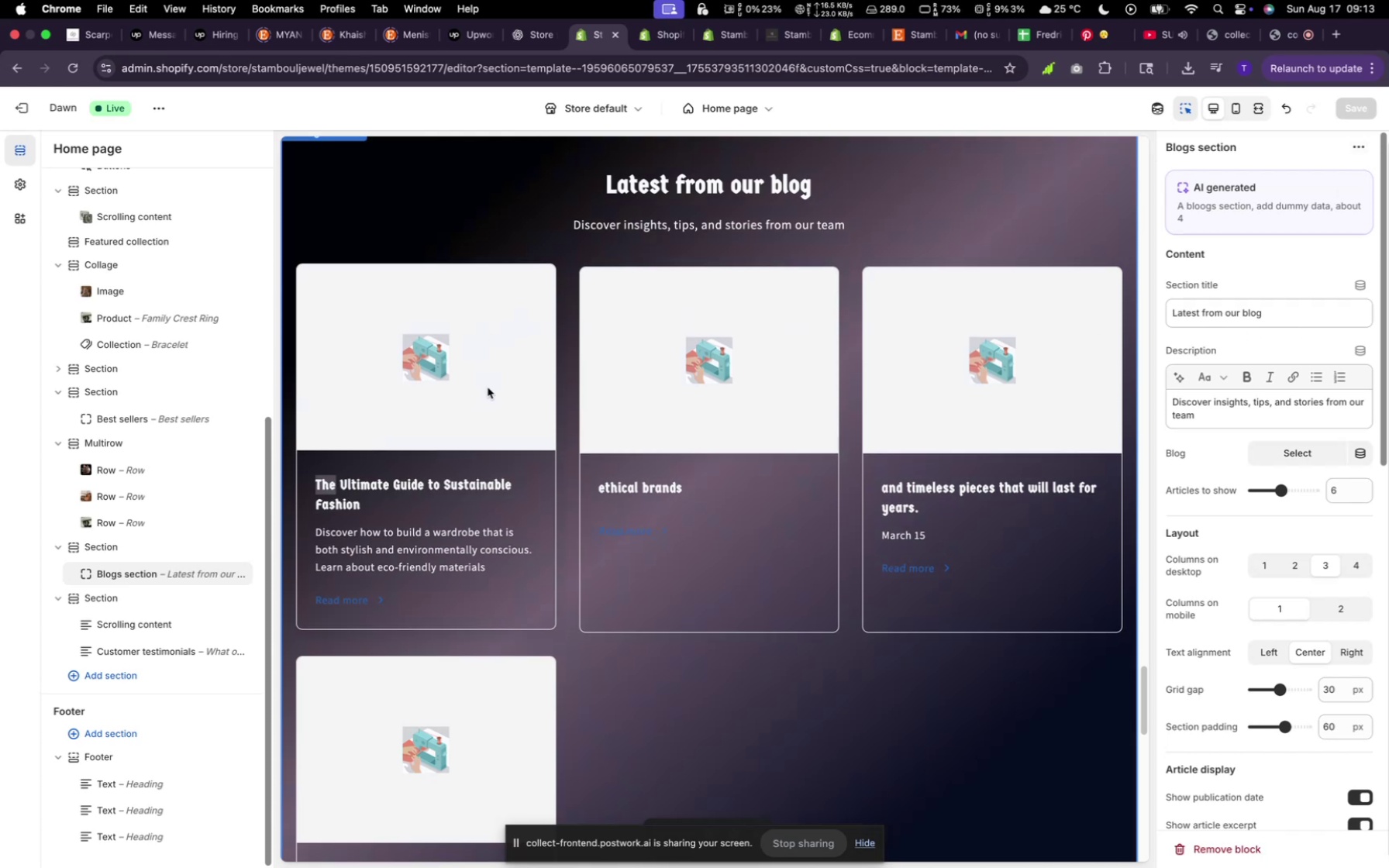 
double_click([488, 388])
 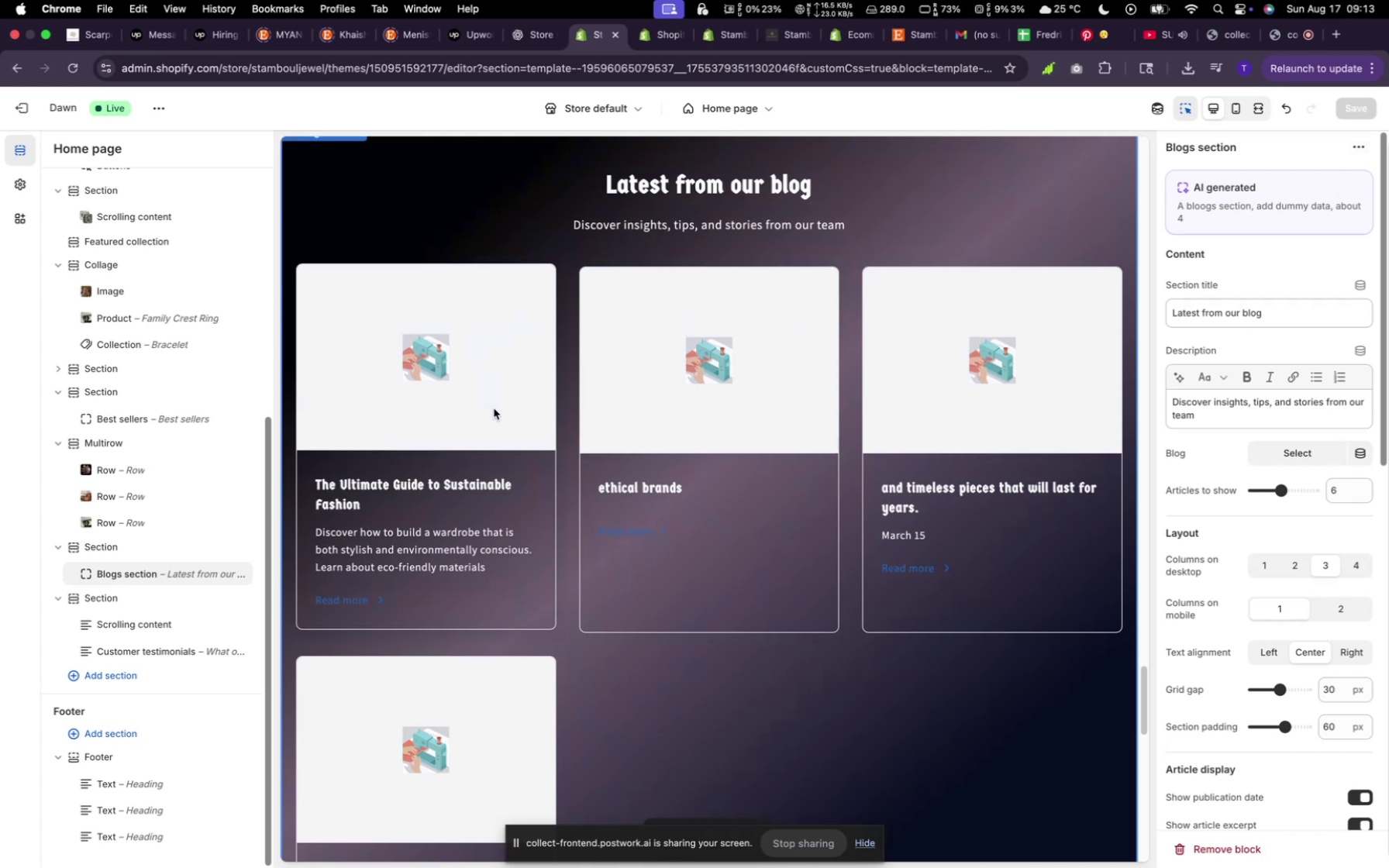 
left_click_drag(start_coordinate=[494, 410], to_coordinate=[500, 415])
 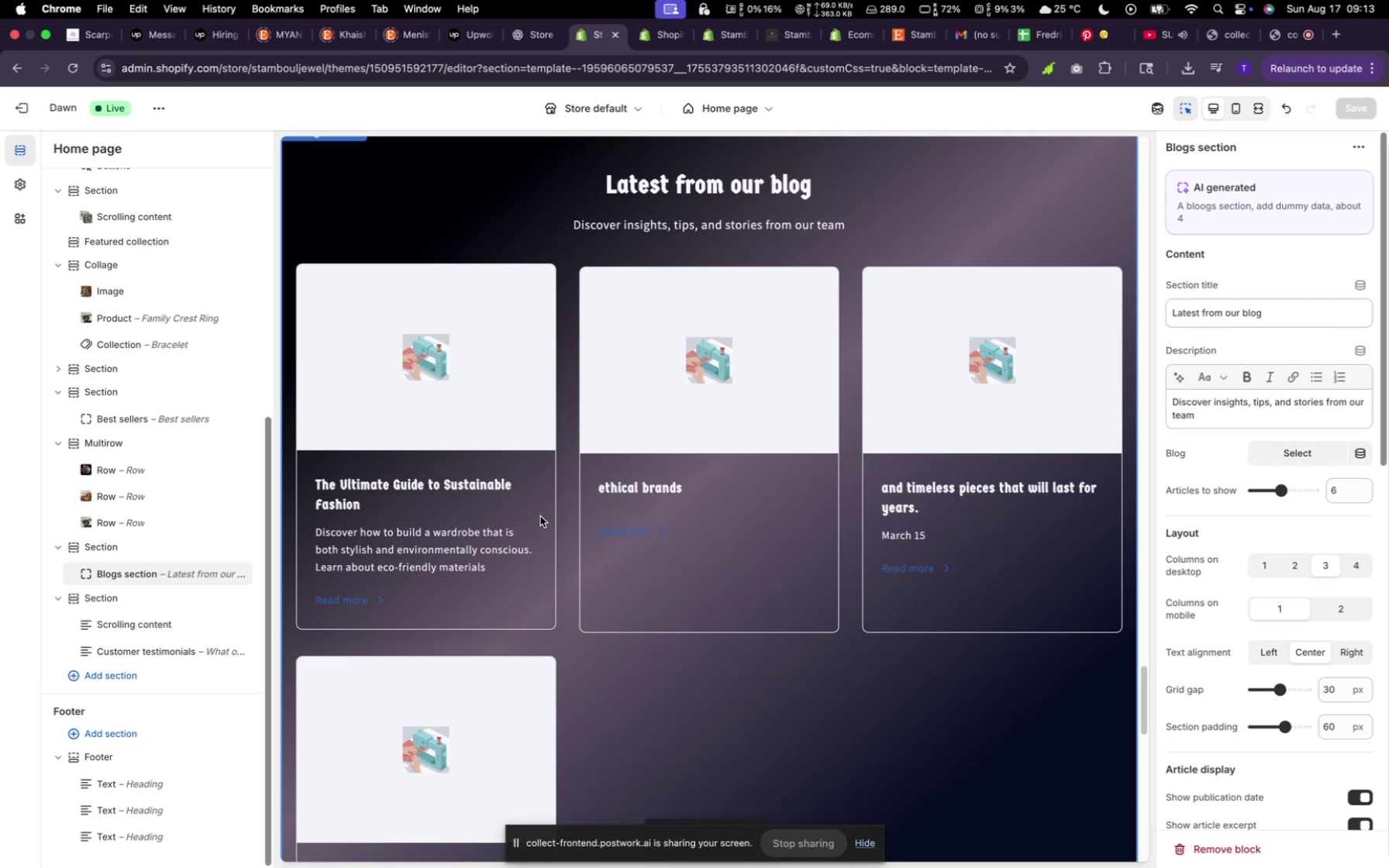 
double_click([540, 516])
 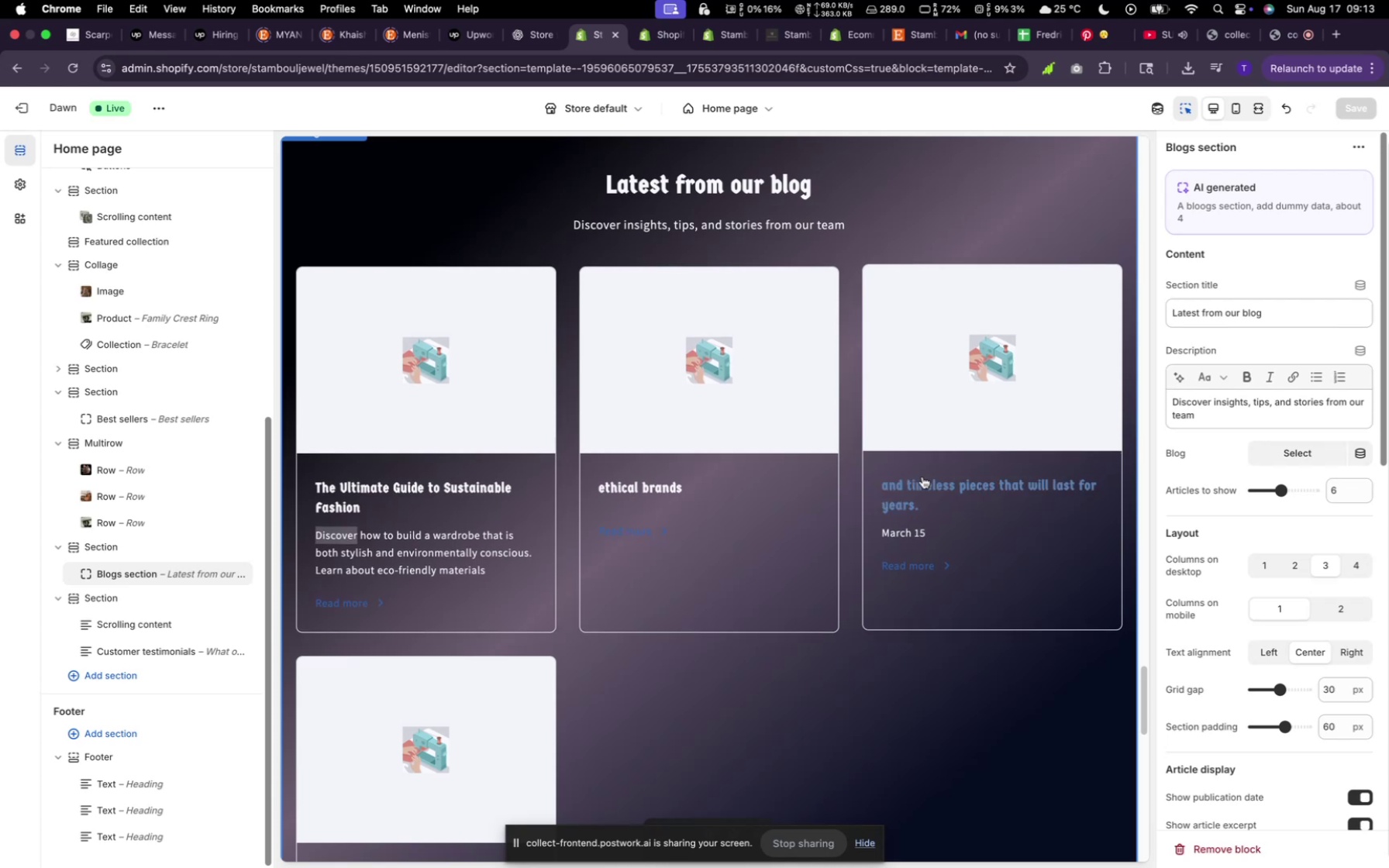 
scroll: coordinate [922, 477], scroll_direction: down, amount: 12.0
 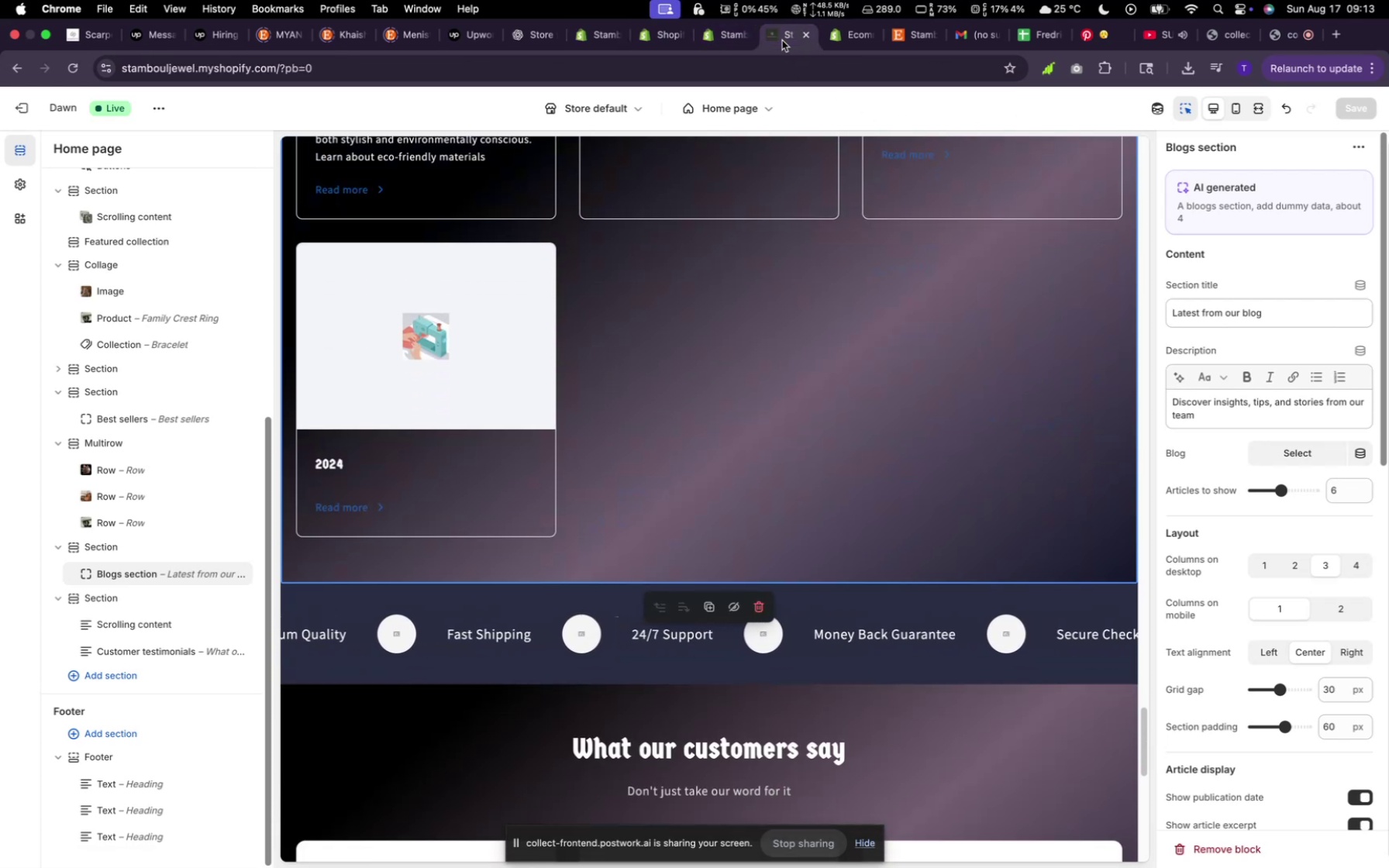 
wait(7.1)
 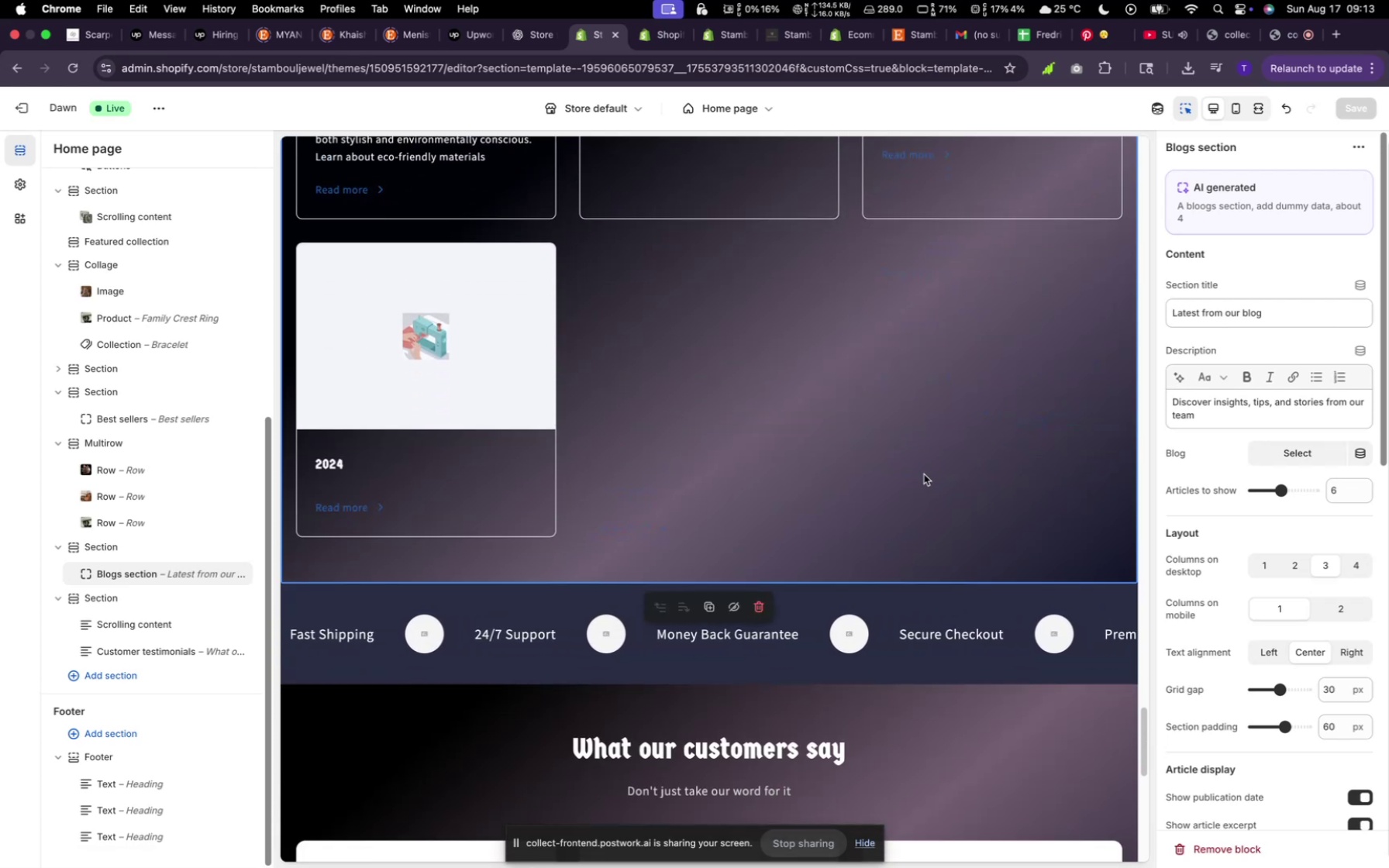 
left_click([71, 64])
 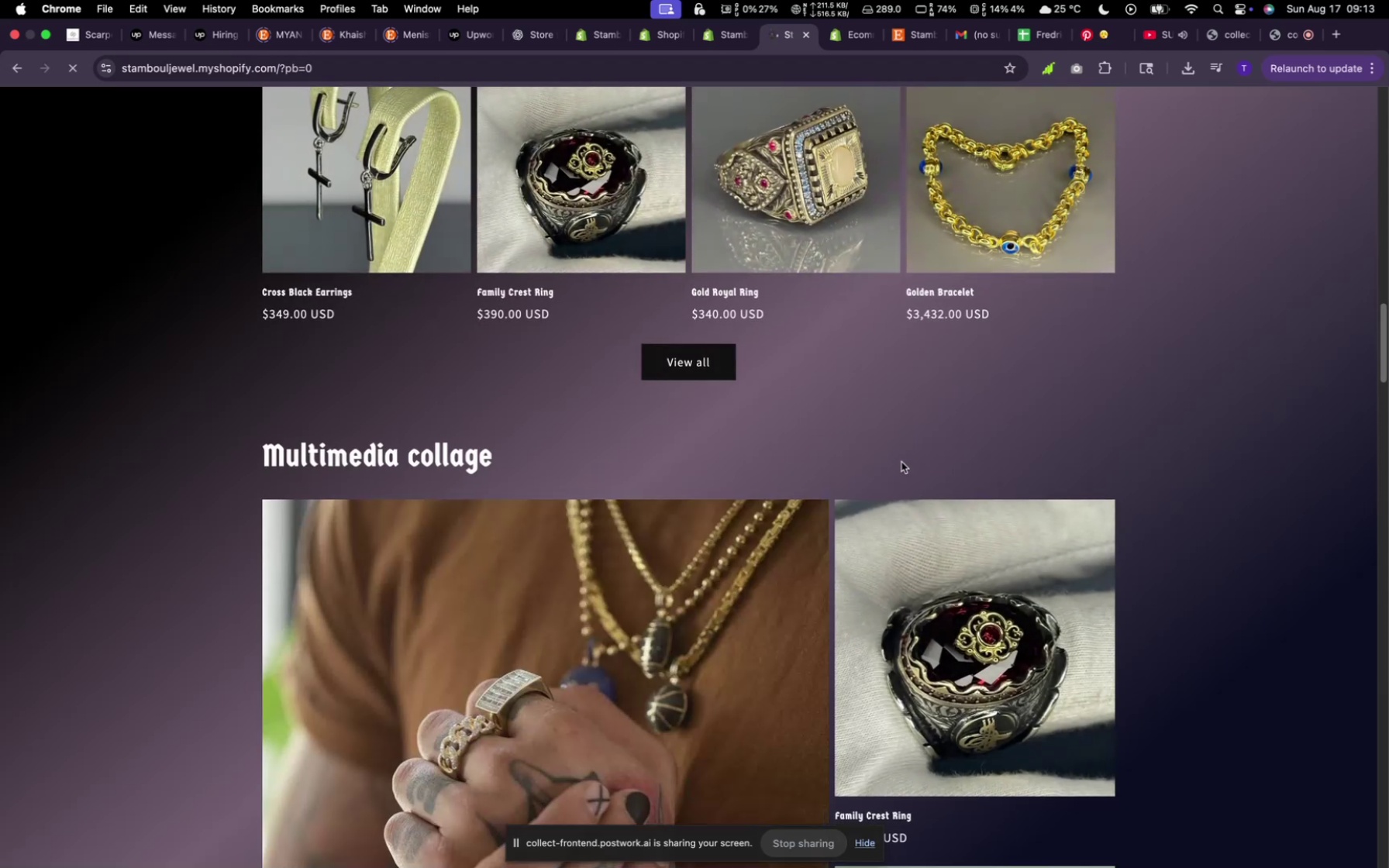 
scroll: coordinate [904, 456], scroll_direction: down, amount: 46.0
 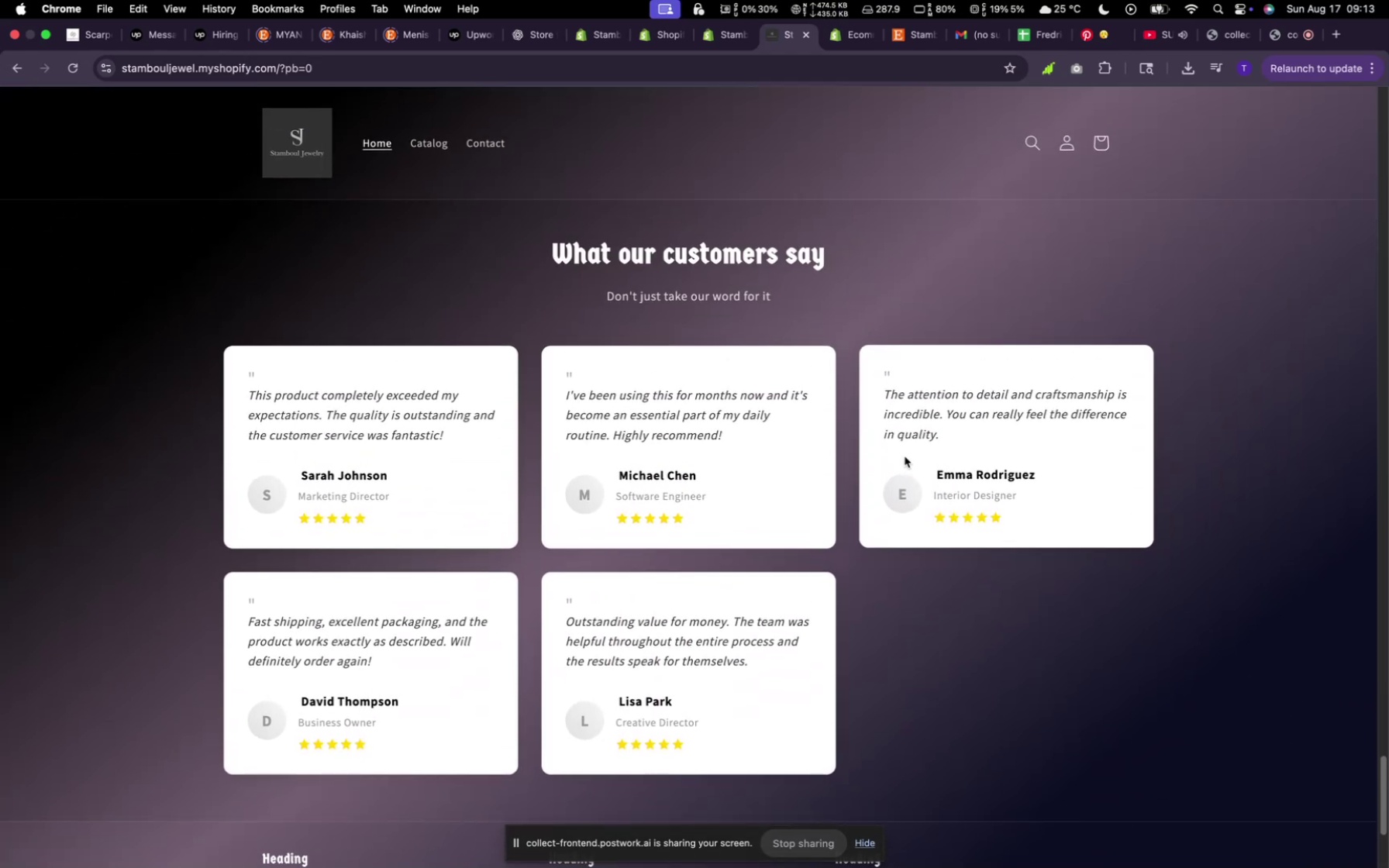 
scroll: coordinate [904, 456], scroll_direction: up, amount: 25.0
 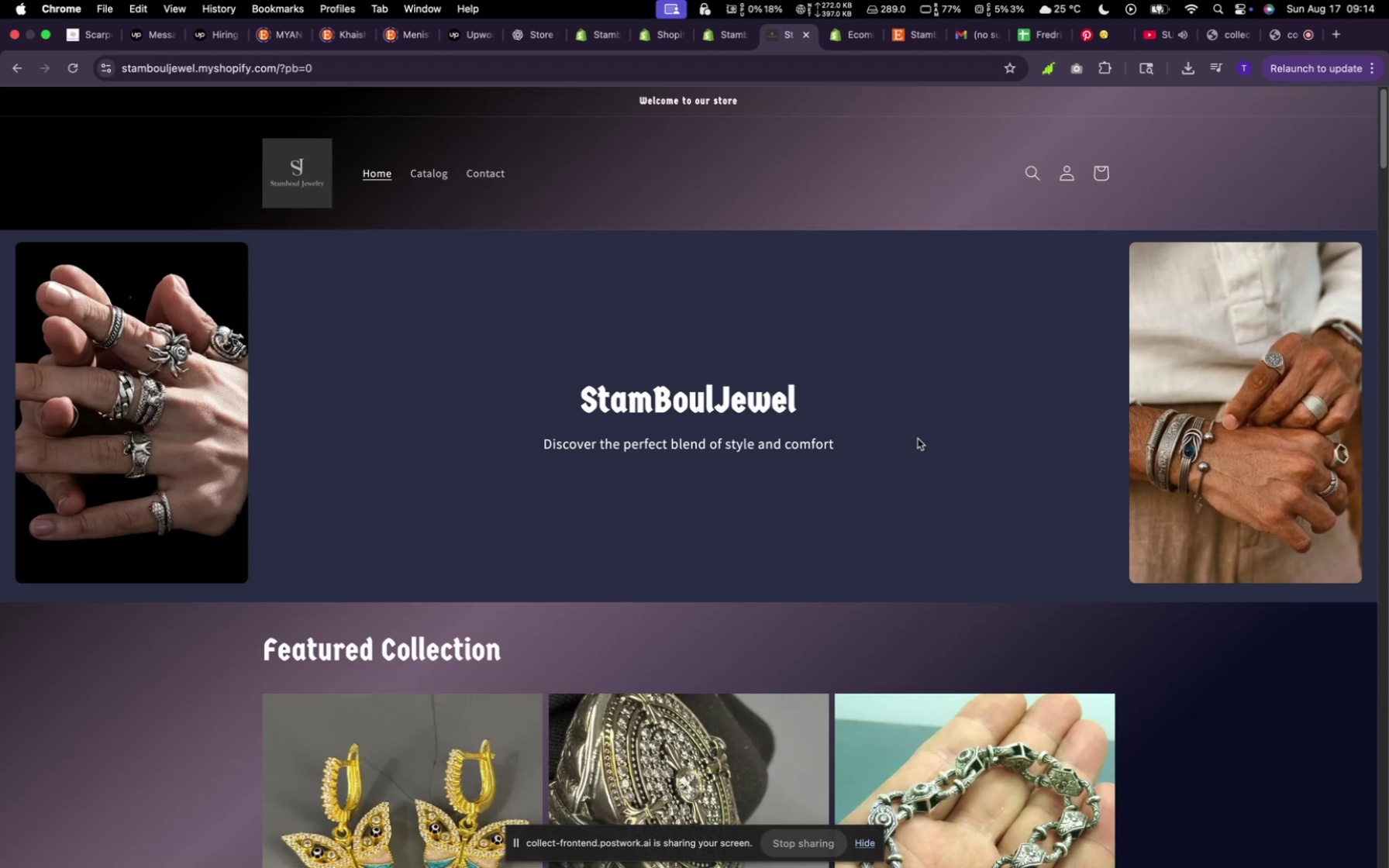 
wait(20.31)
 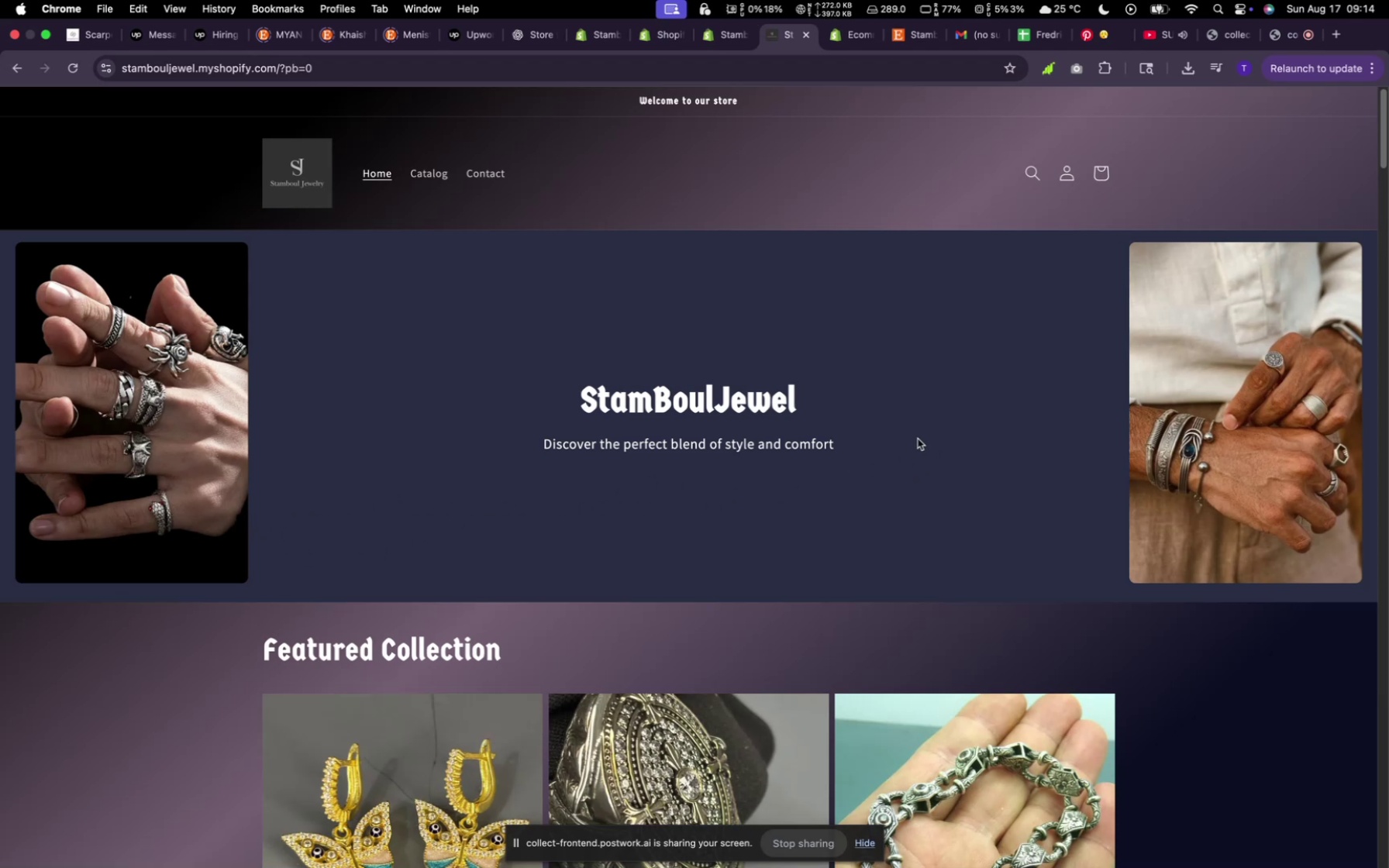 
scroll: coordinate [950, 477], scroll_direction: up, amount: 6.0
 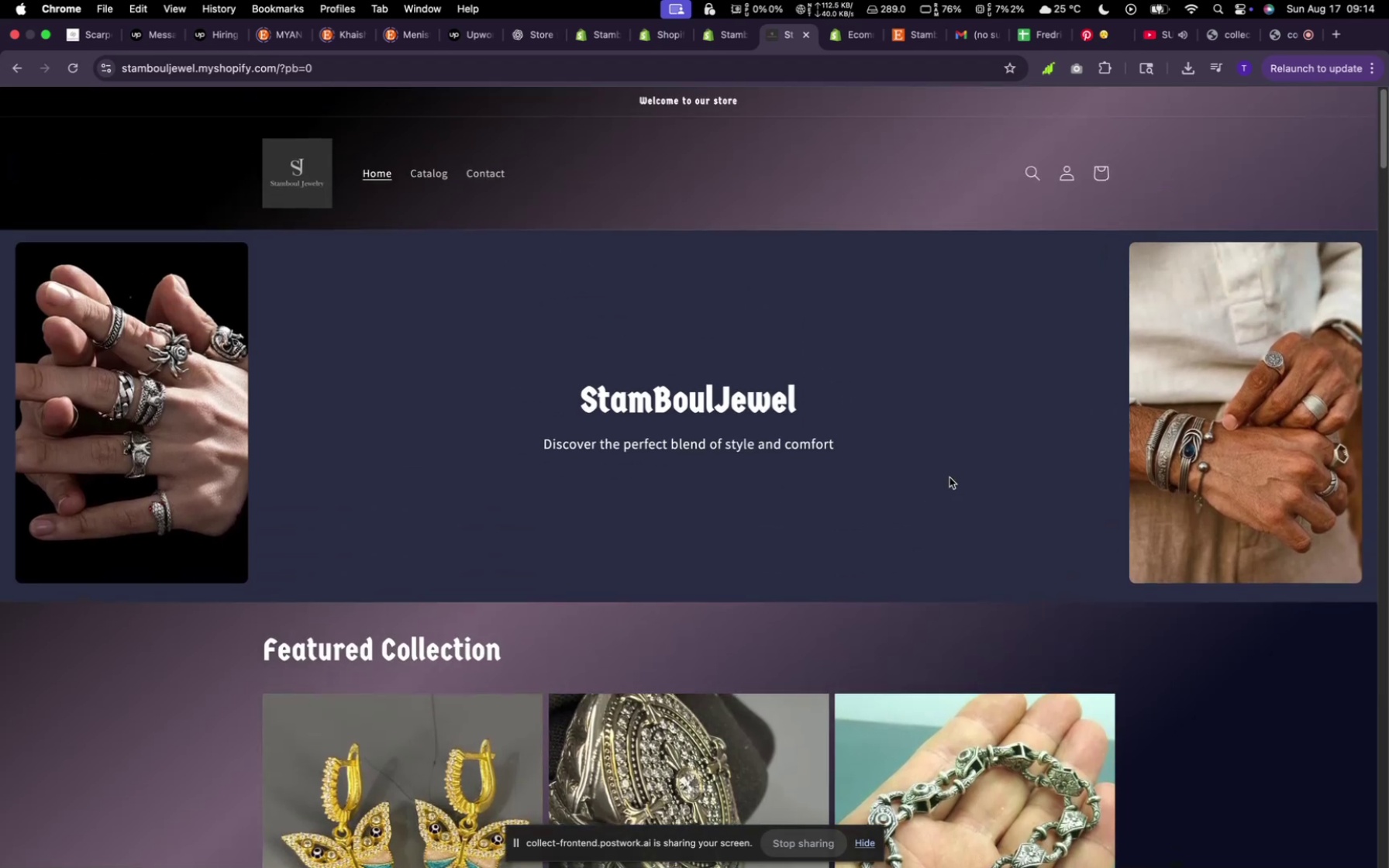 
scroll: coordinate [844, 426], scroll_direction: down, amount: 7.0
 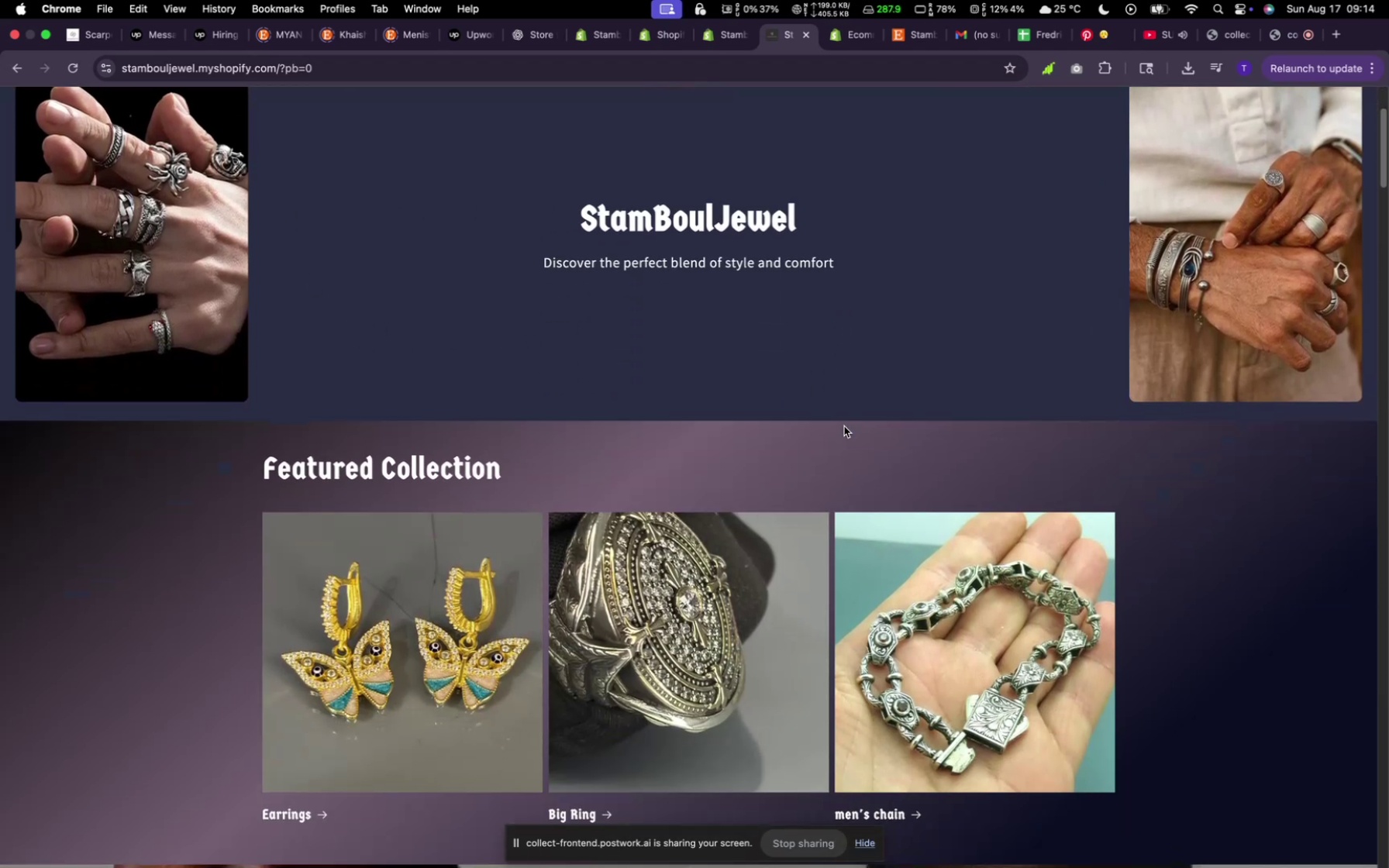 
scroll: coordinate [844, 426], scroll_direction: up, amount: 11.0
 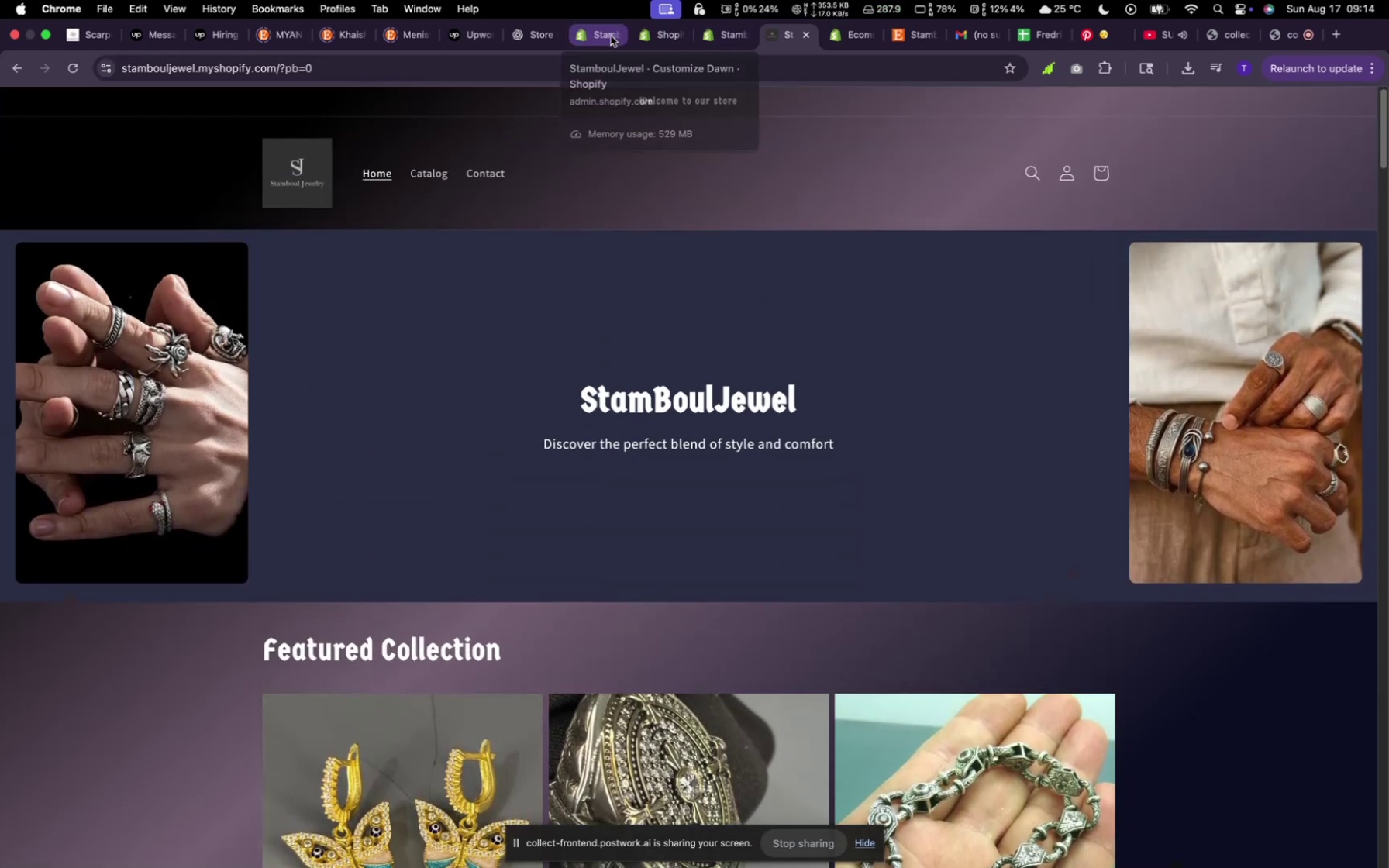 
left_click([597, 34])
 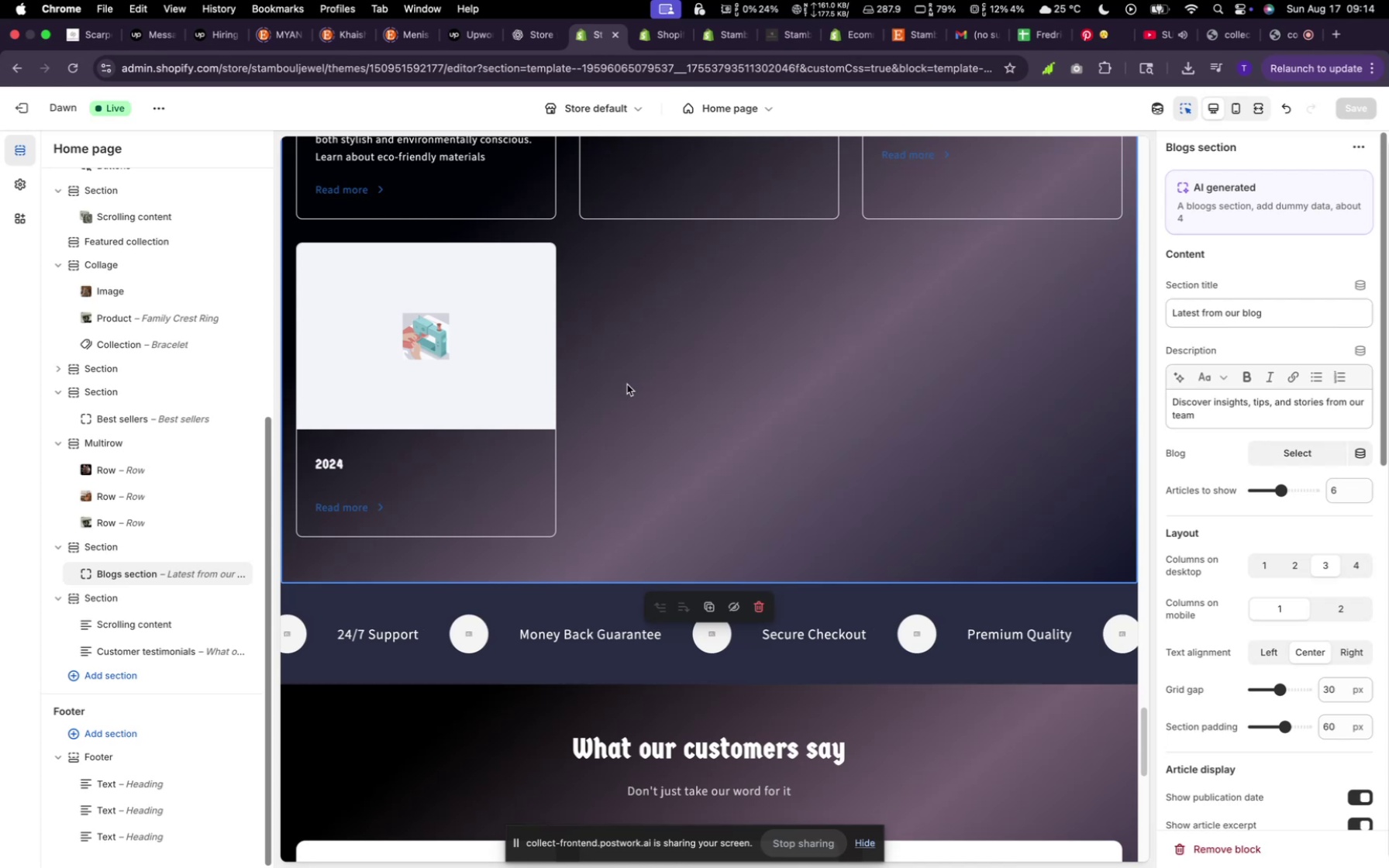 
scroll: coordinate [638, 393], scroll_direction: up, amount: 52.0
 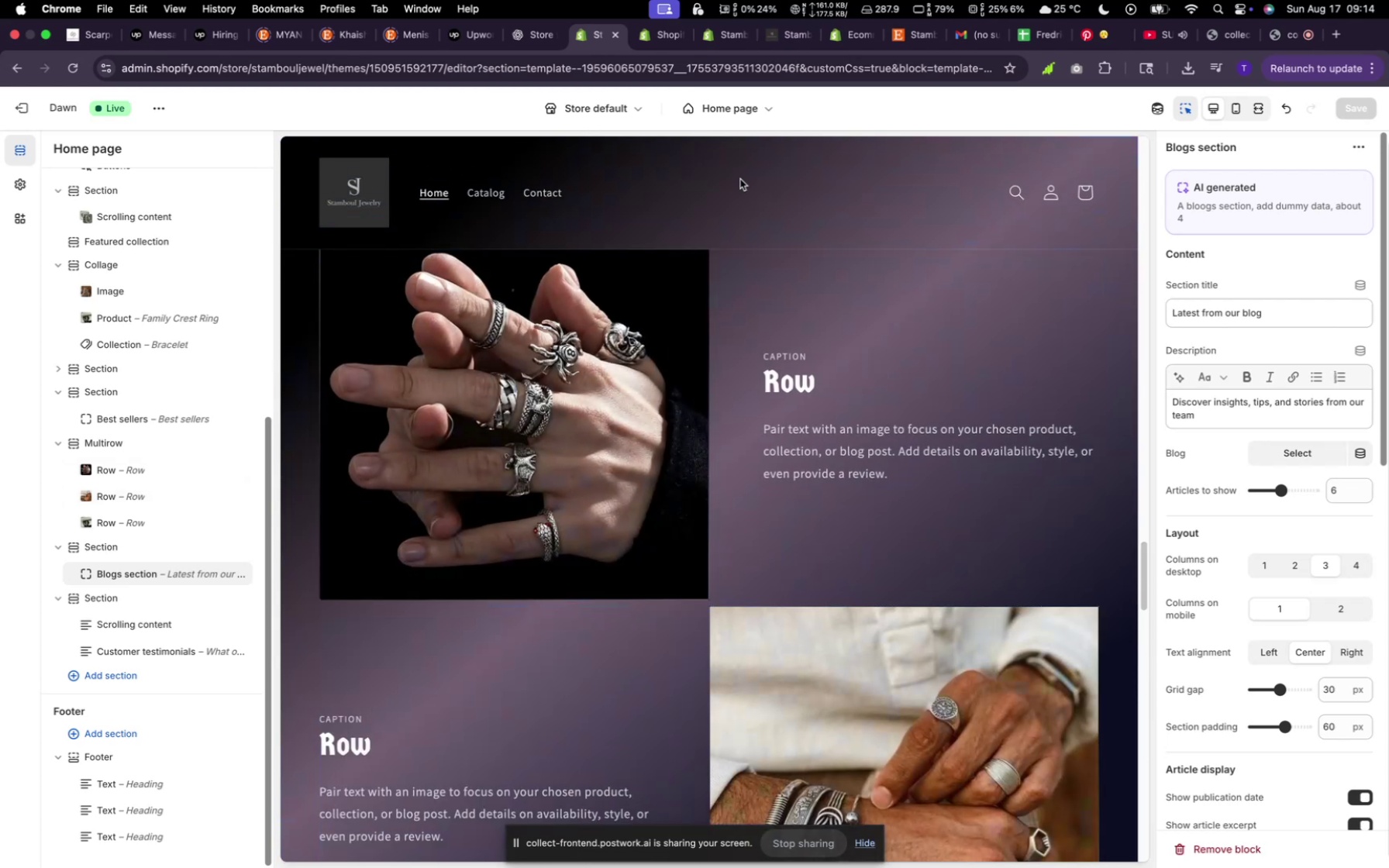 
left_click([740, 179])
 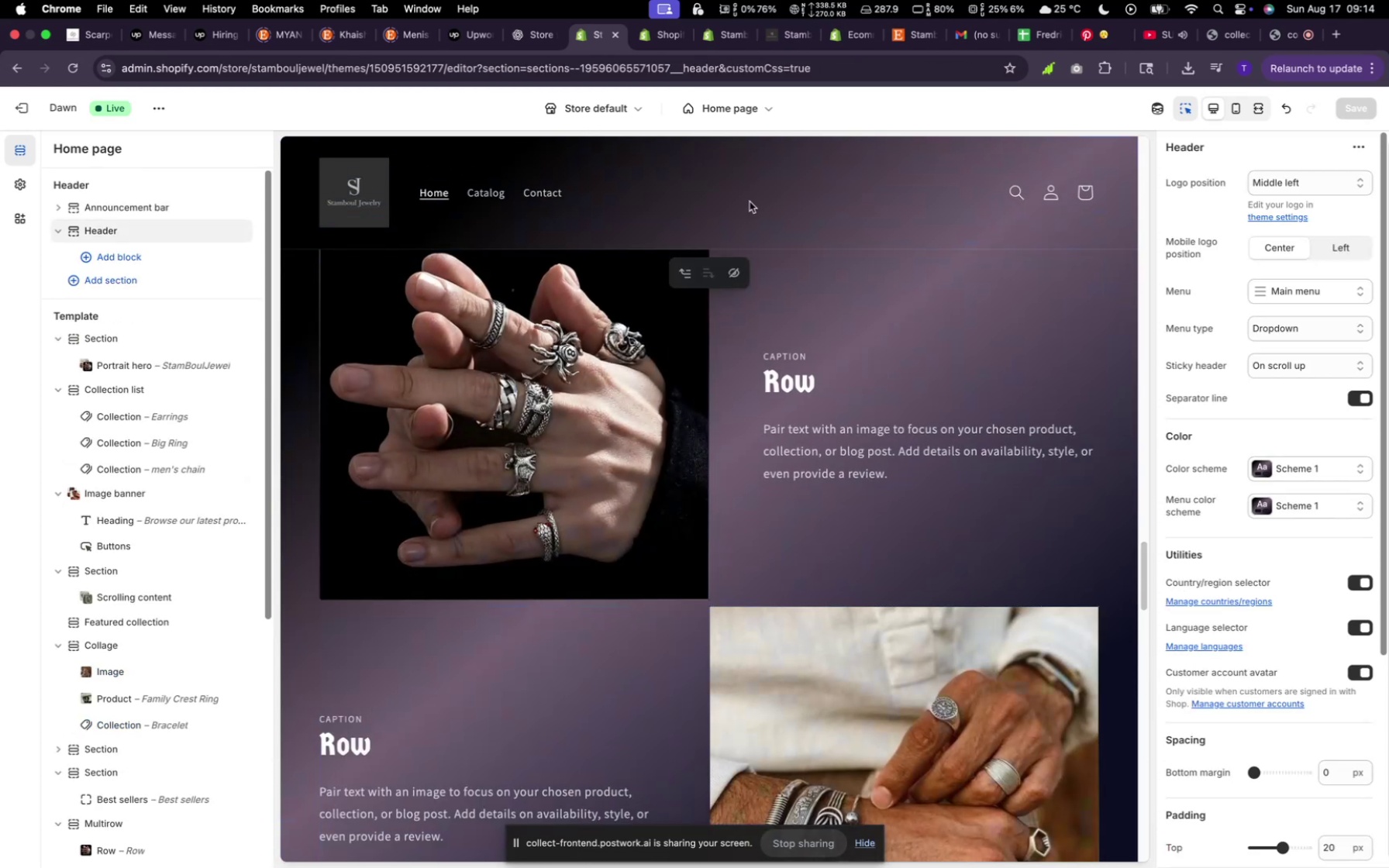 
double_click([750, 202])
 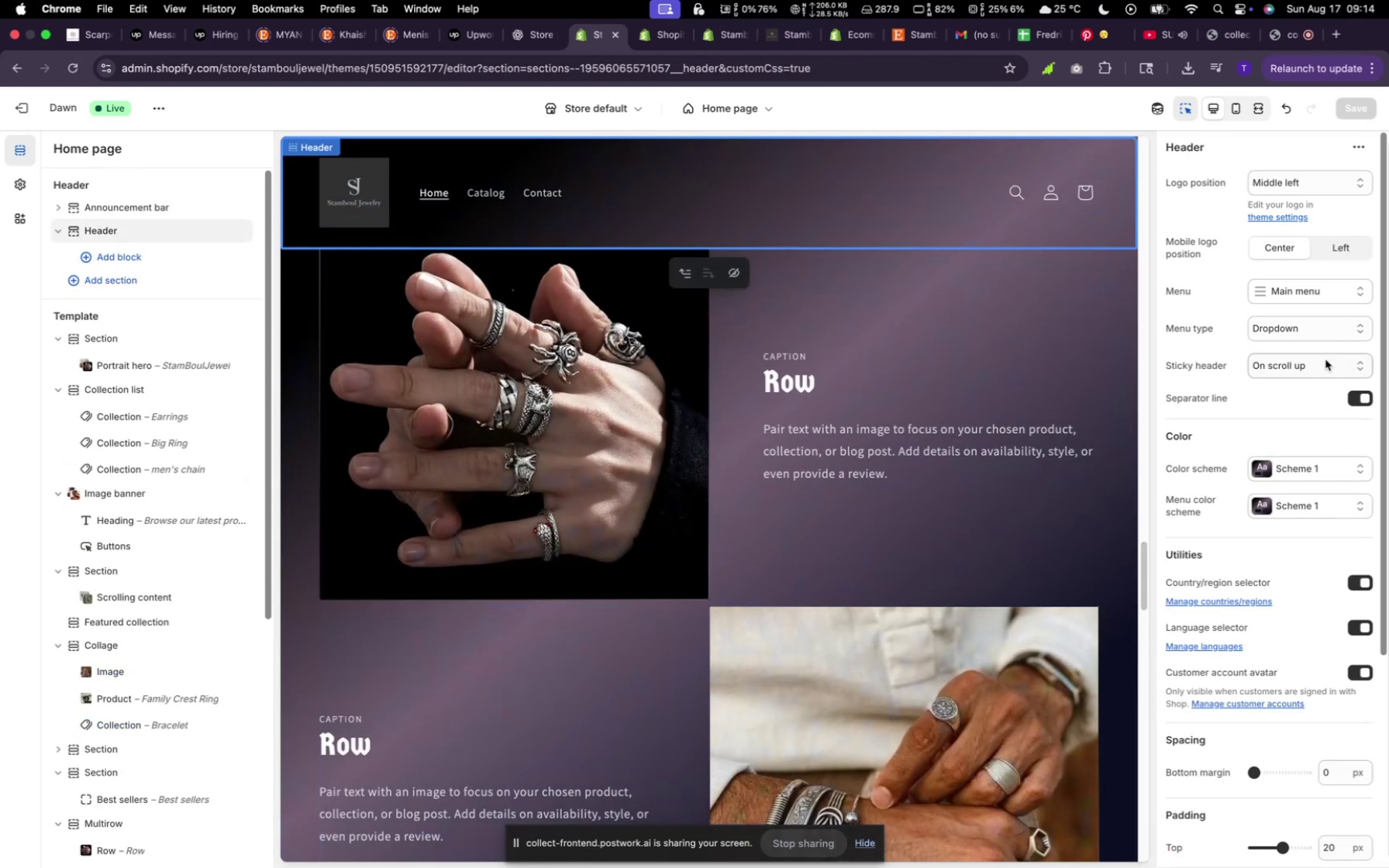 
left_click([1325, 360])
 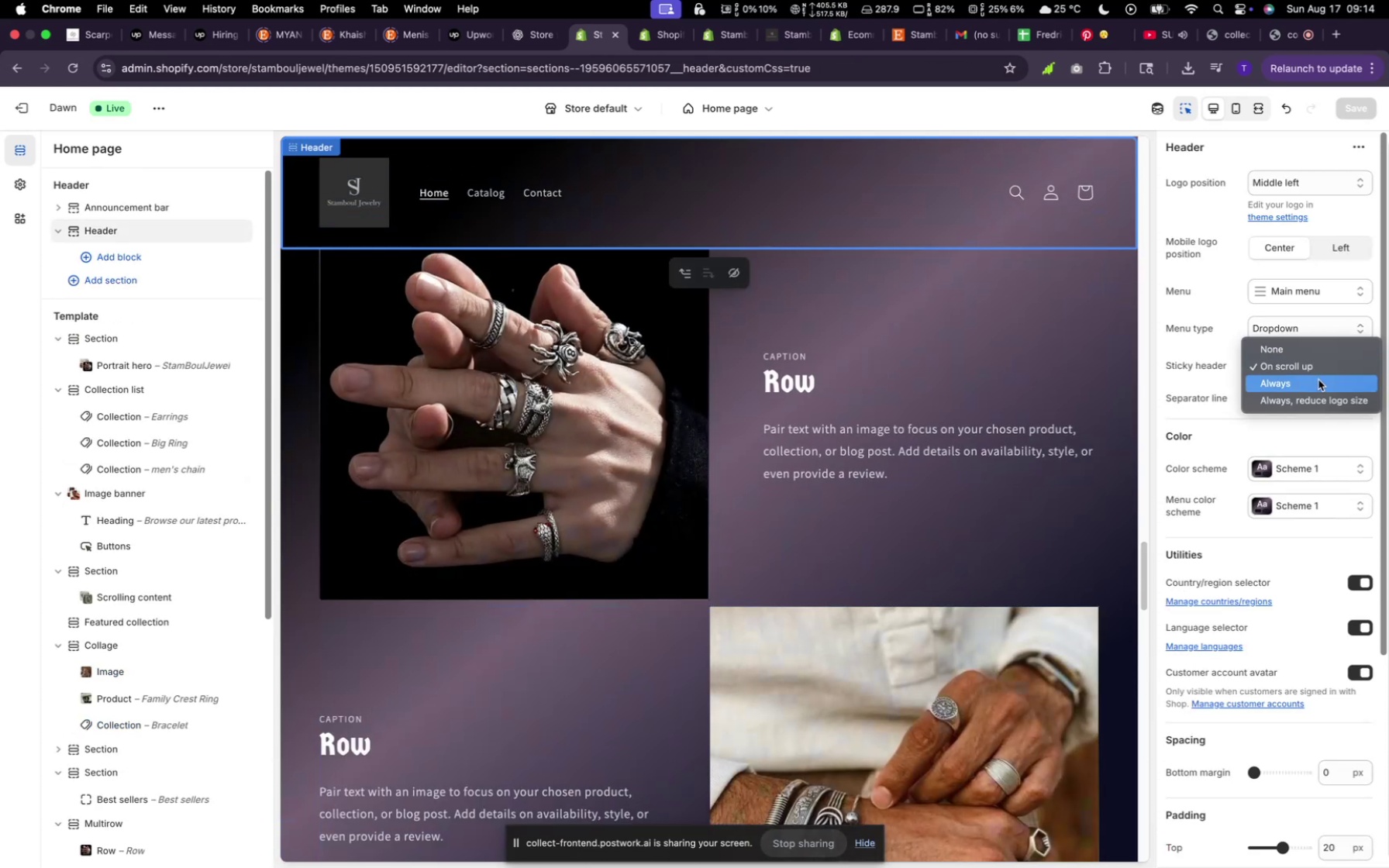 
left_click([1318, 380])
 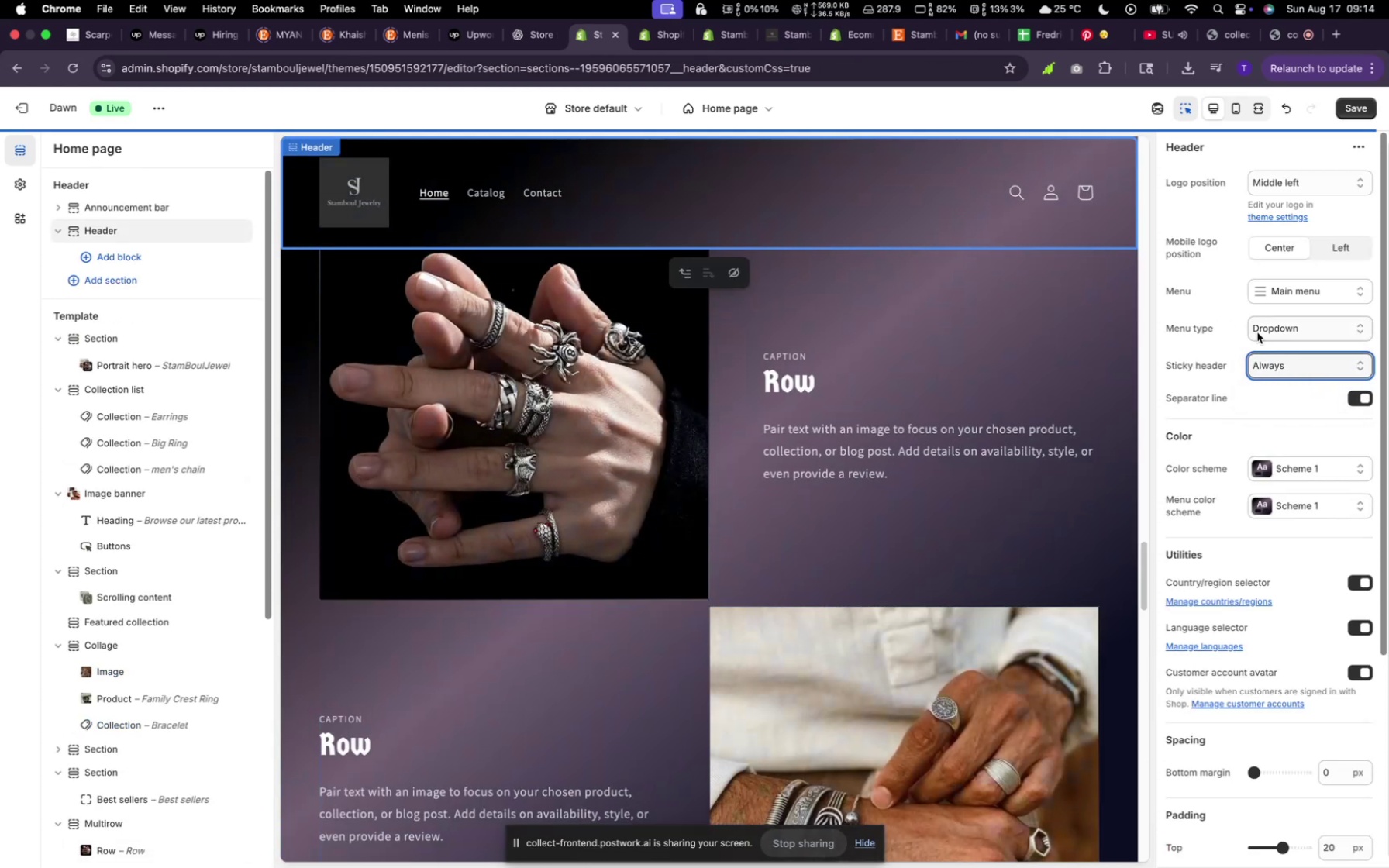 
left_click([1298, 356])
 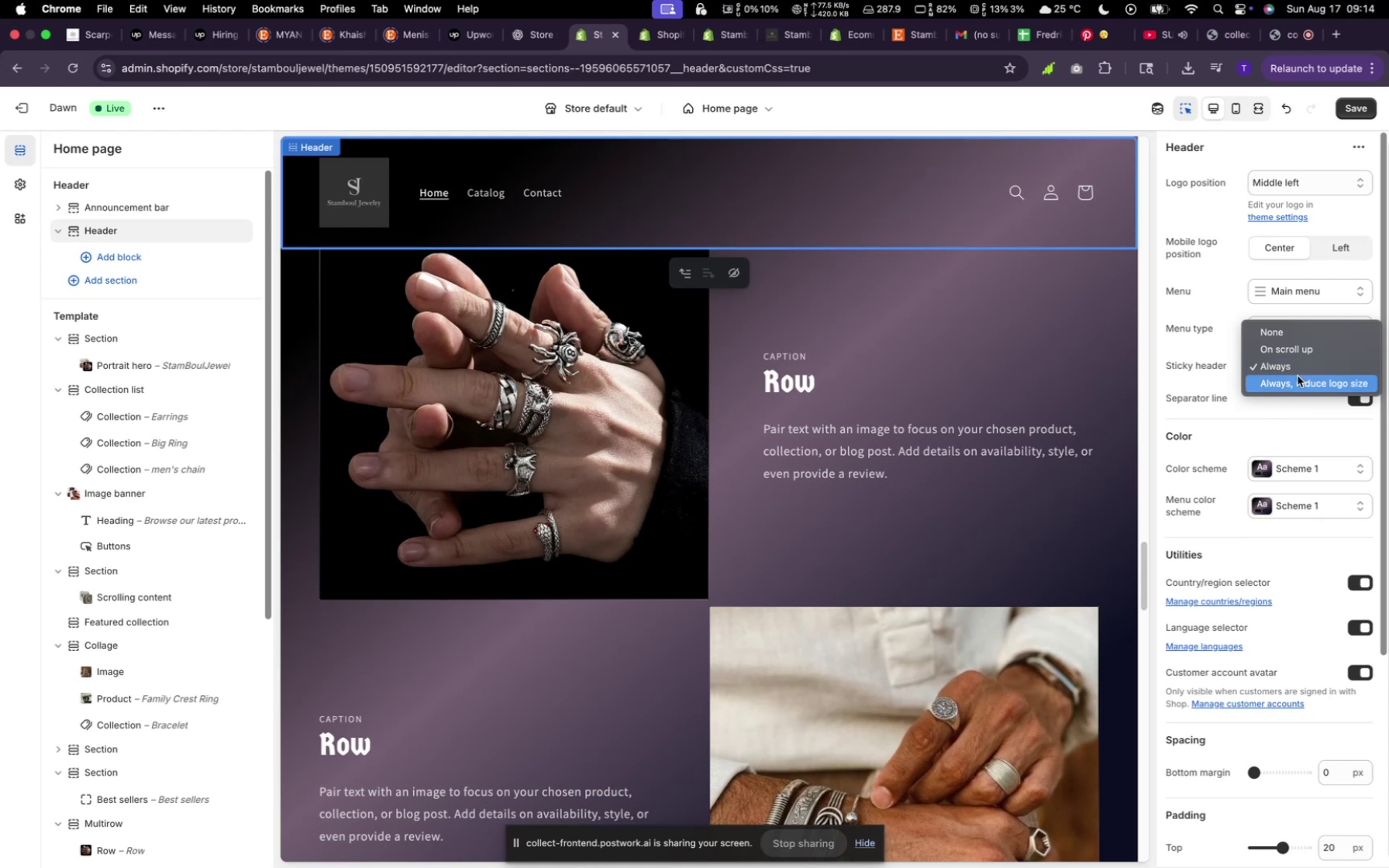 
left_click([1298, 376])
 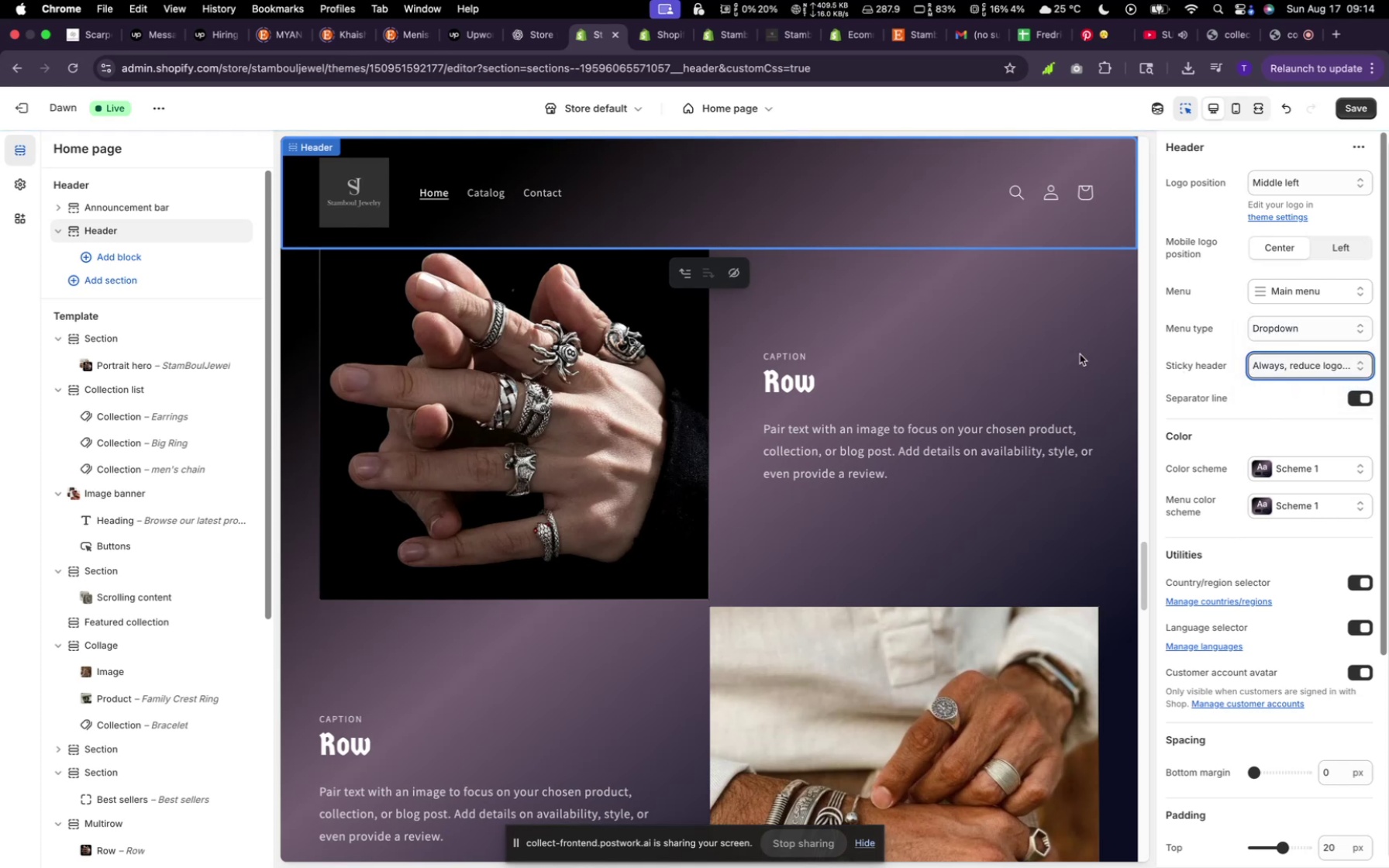 
scroll: coordinate [1213, 453], scroll_direction: down, amount: 19.0
 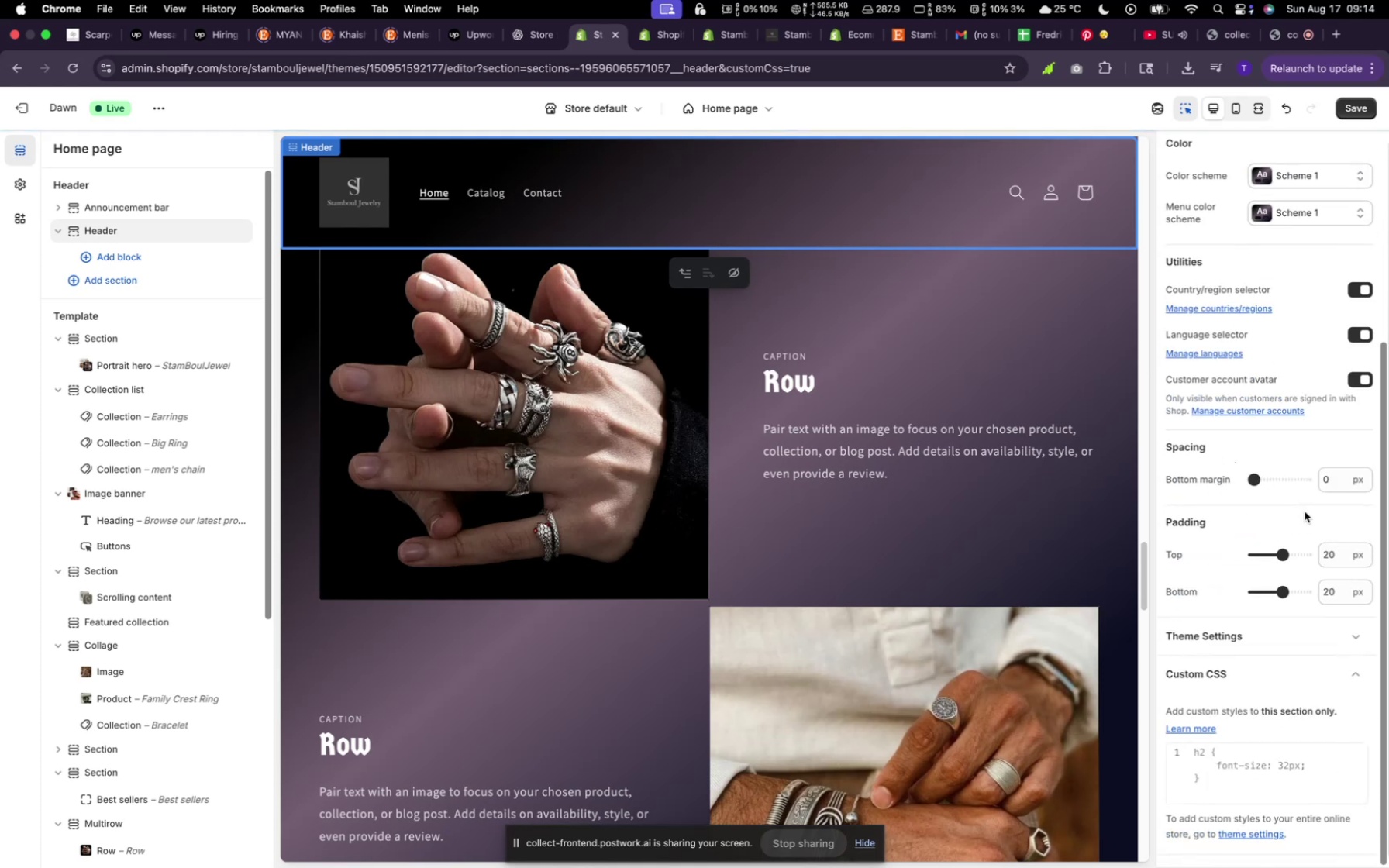 
scroll: coordinate [1299, 553], scroll_direction: up, amount: 11.0
 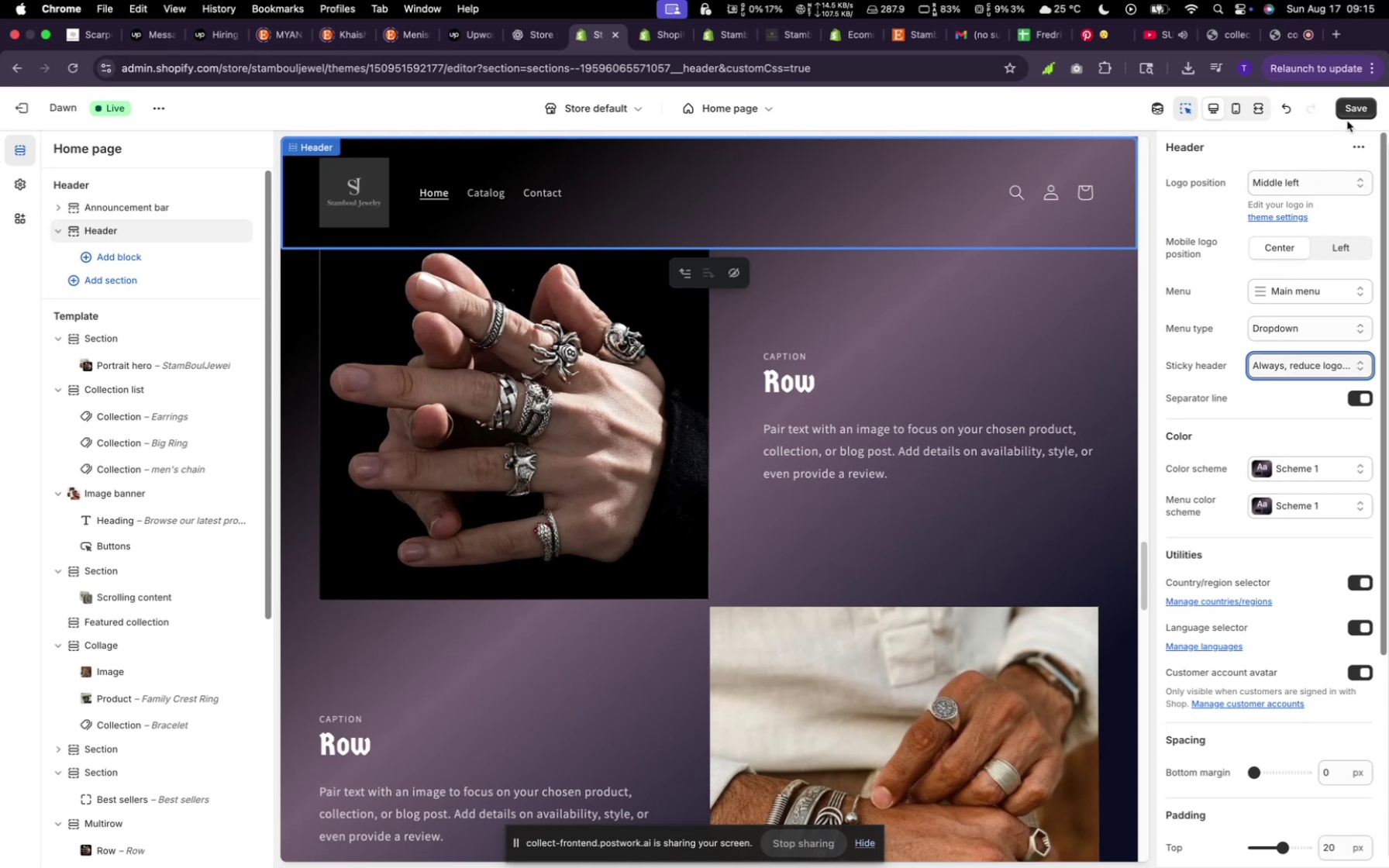 
left_click([1349, 110])
 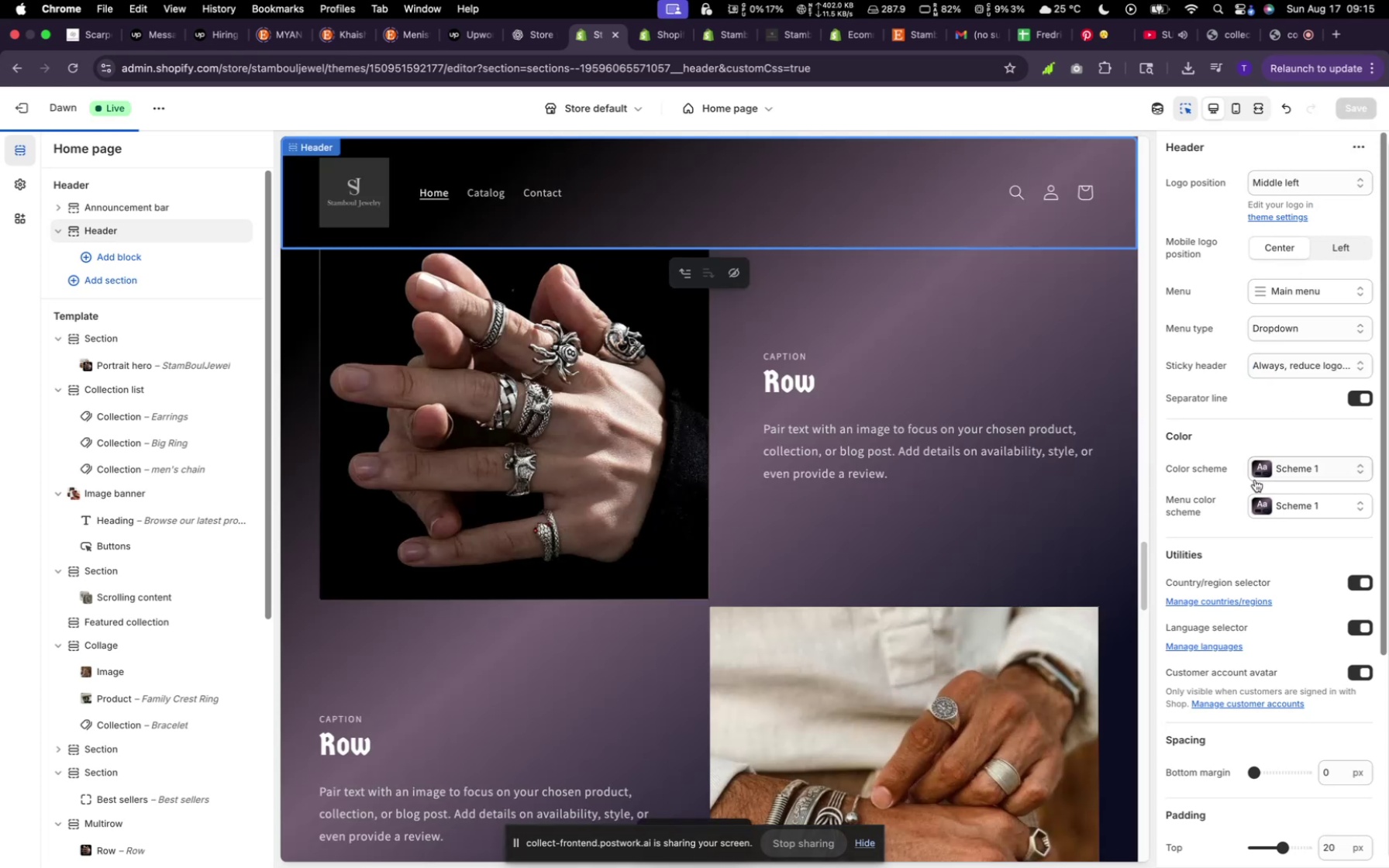 
scroll: coordinate [1255, 483], scroll_direction: down, amount: 3.0
 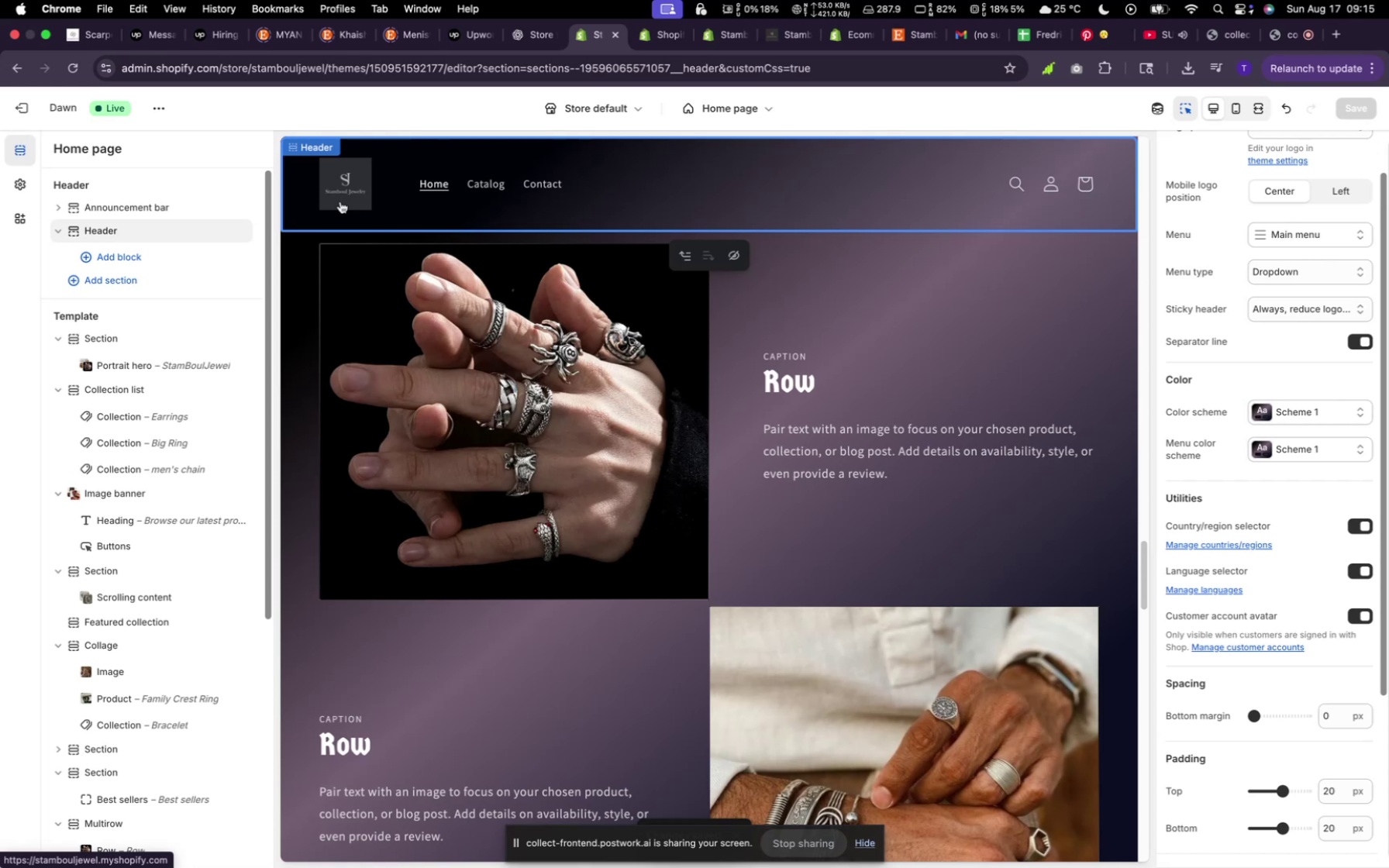 
wait(5.15)
 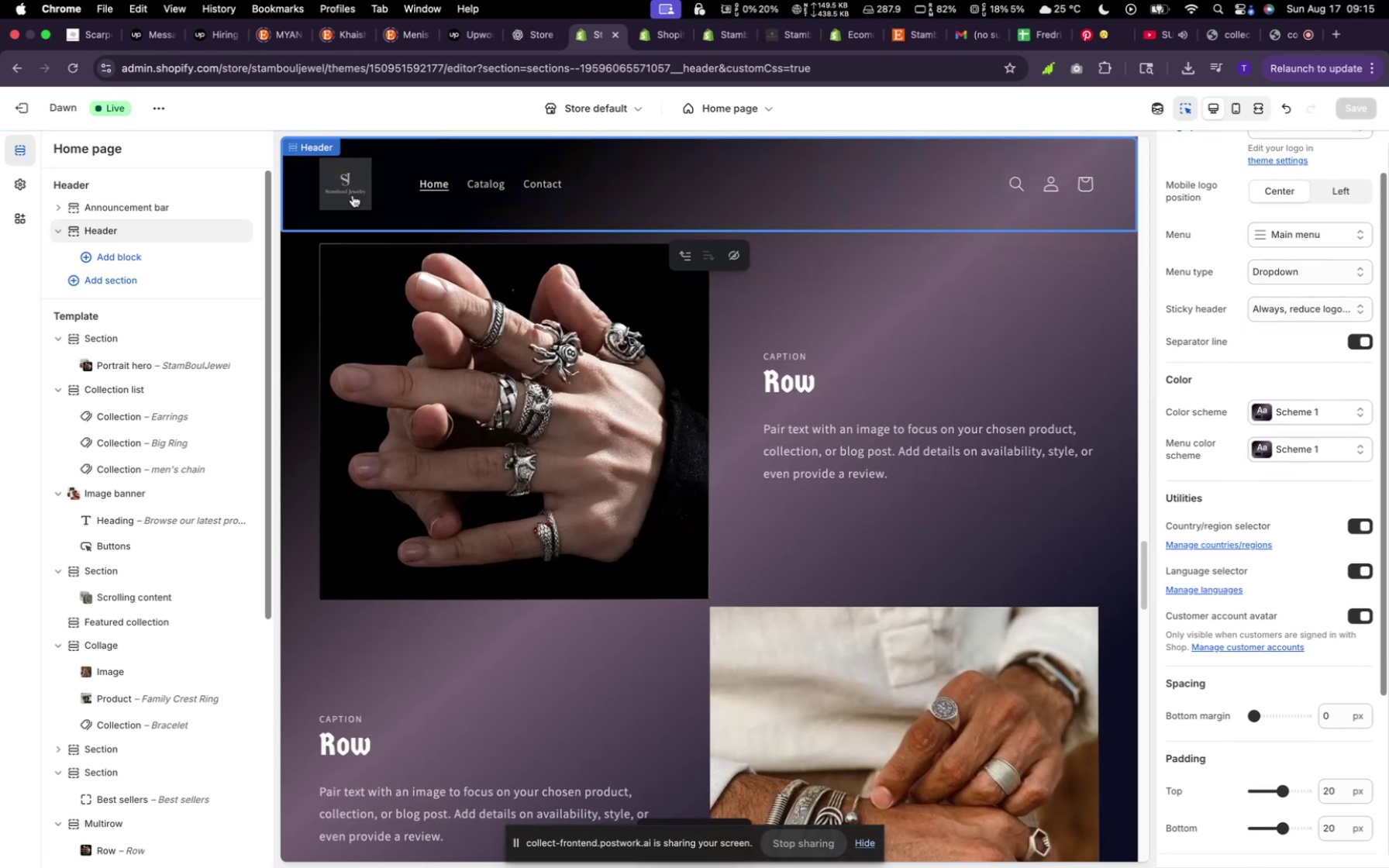 
scroll: coordinate [526, 322], scroll_direction: up, amount: 171.0
 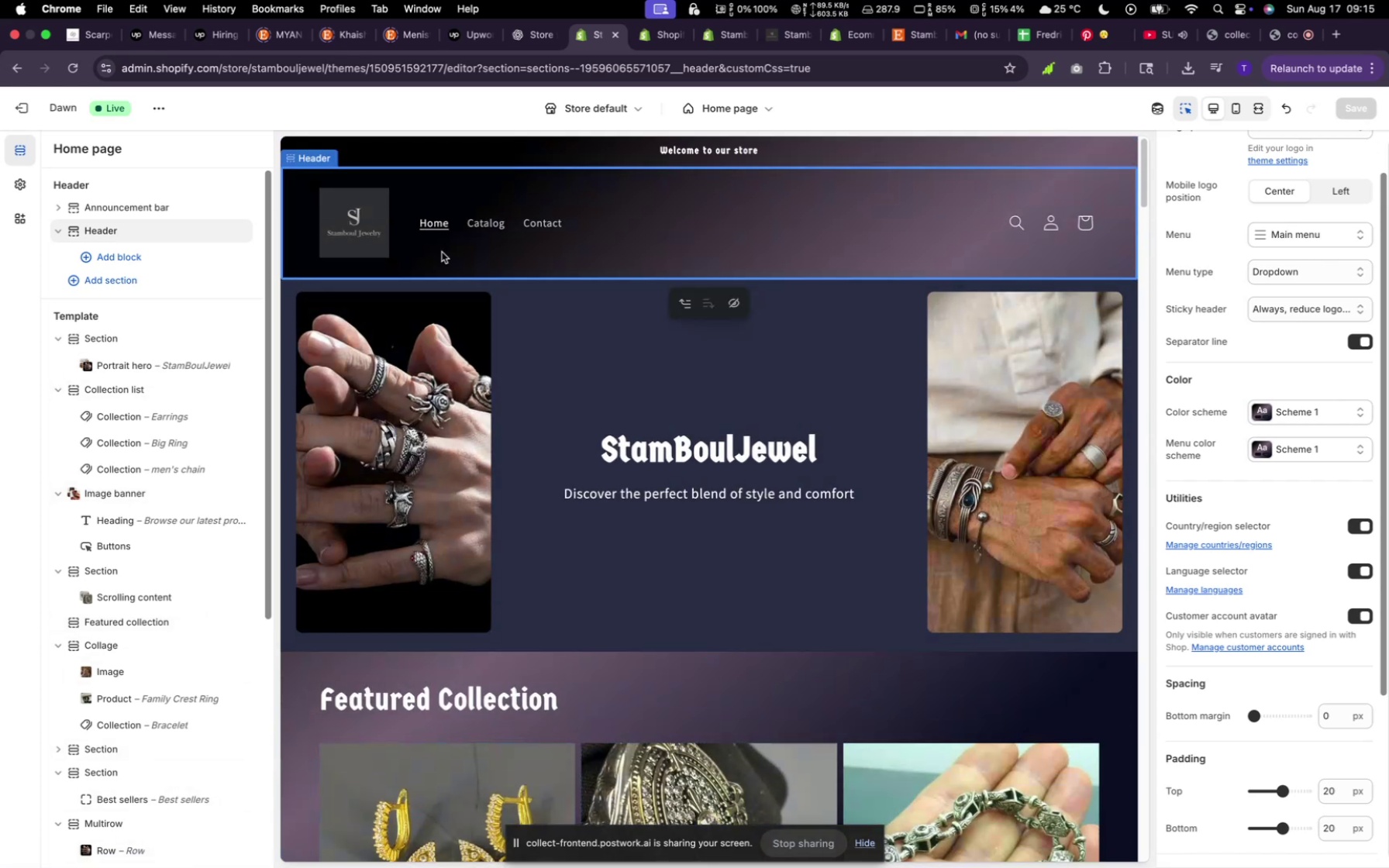 
scroll: coordinate [490, 304], scroll_direction: down, amount: 7.0
 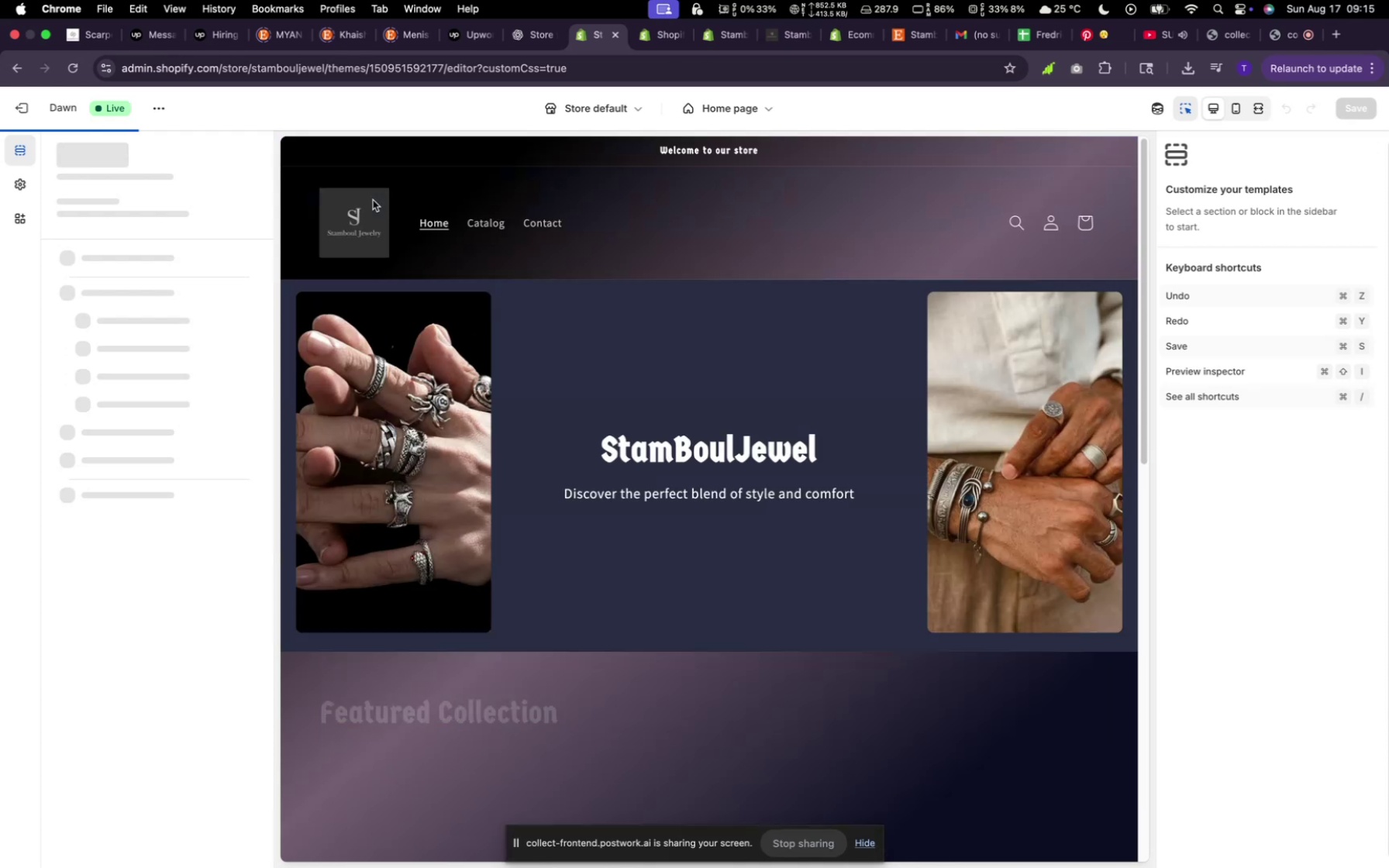 
left_click([367, 200])
 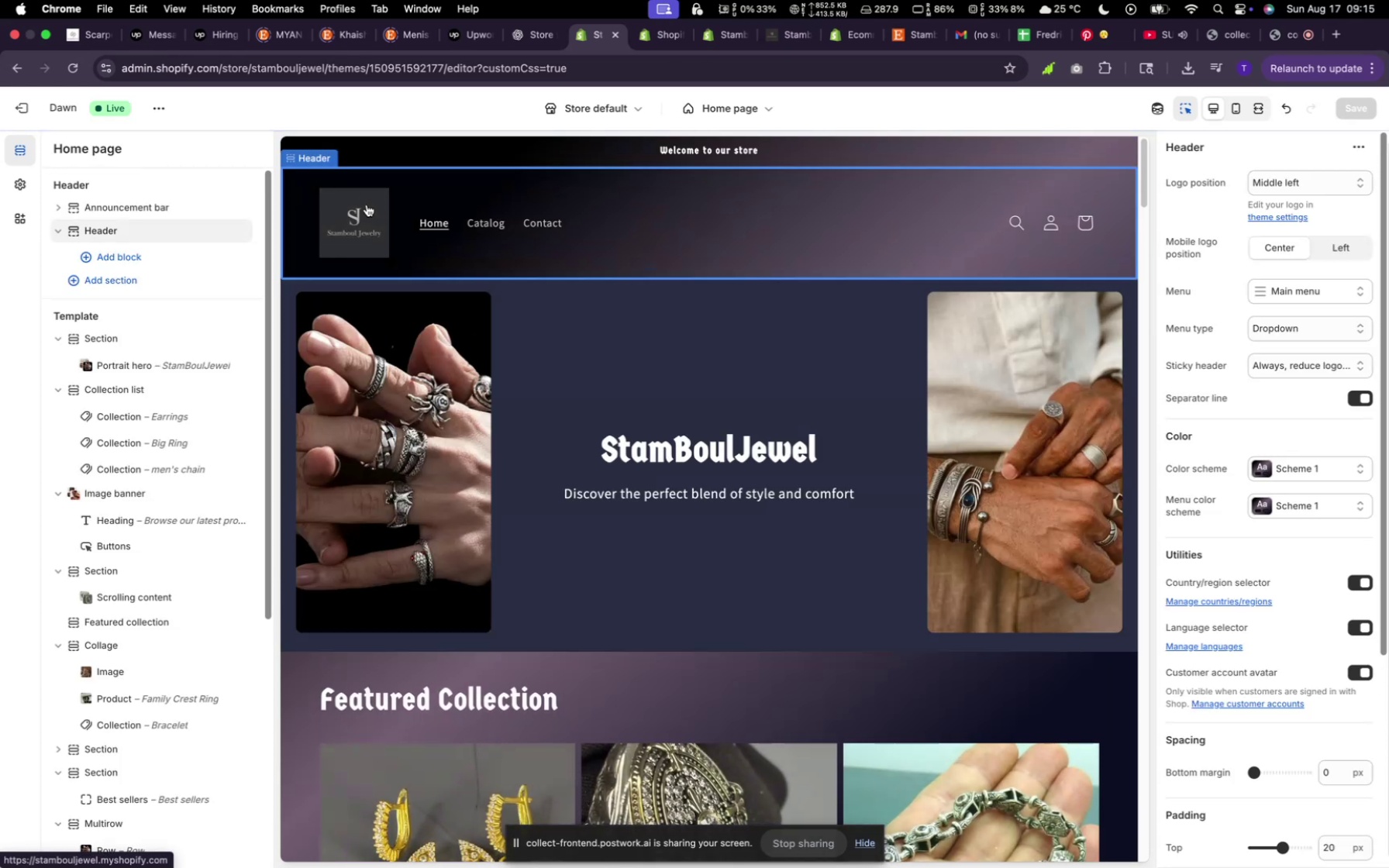 
left_click([367, 205])
 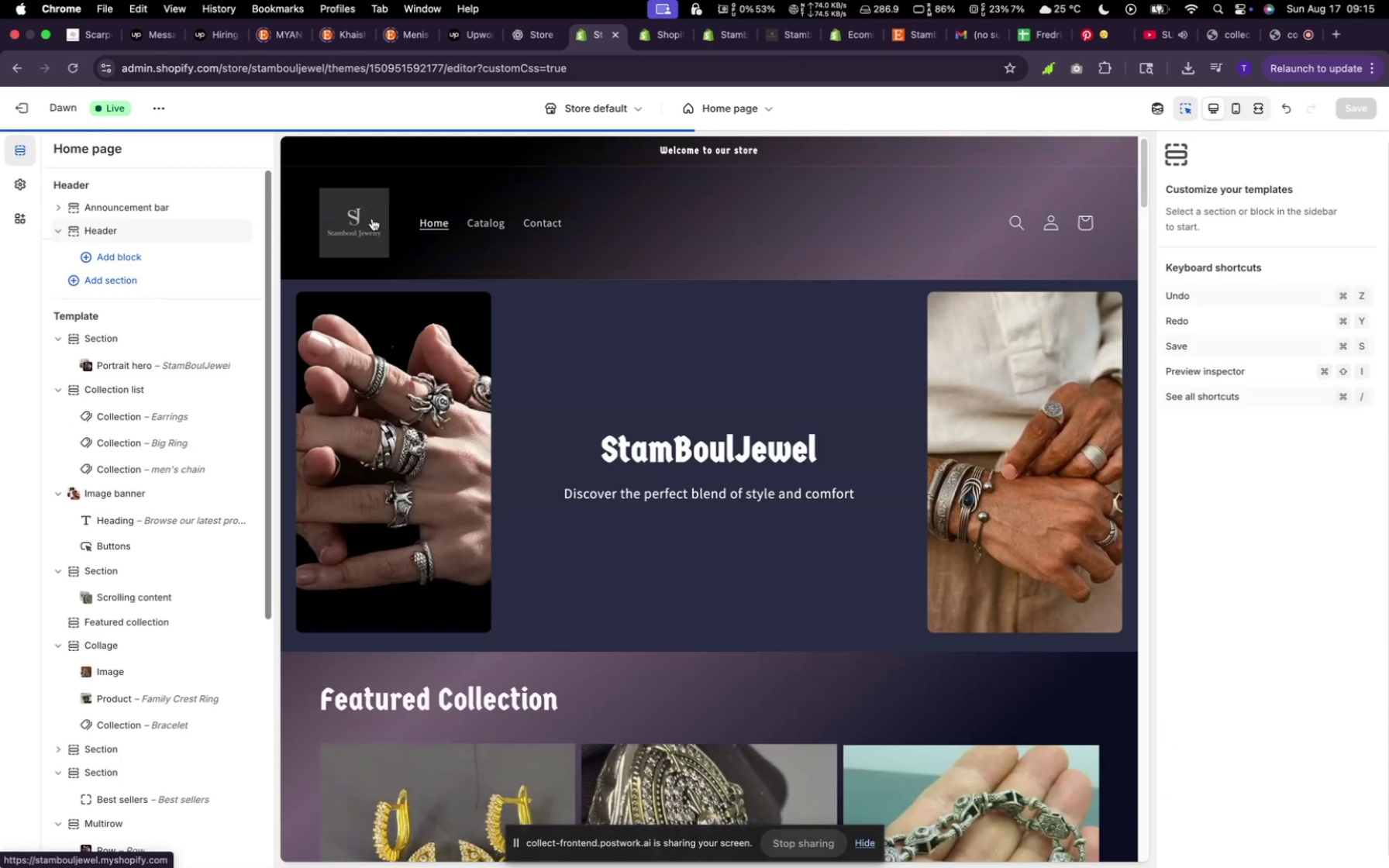 
left_click_drag(start_coordinate=[467, 232], to_coordinate=[467, 228])
 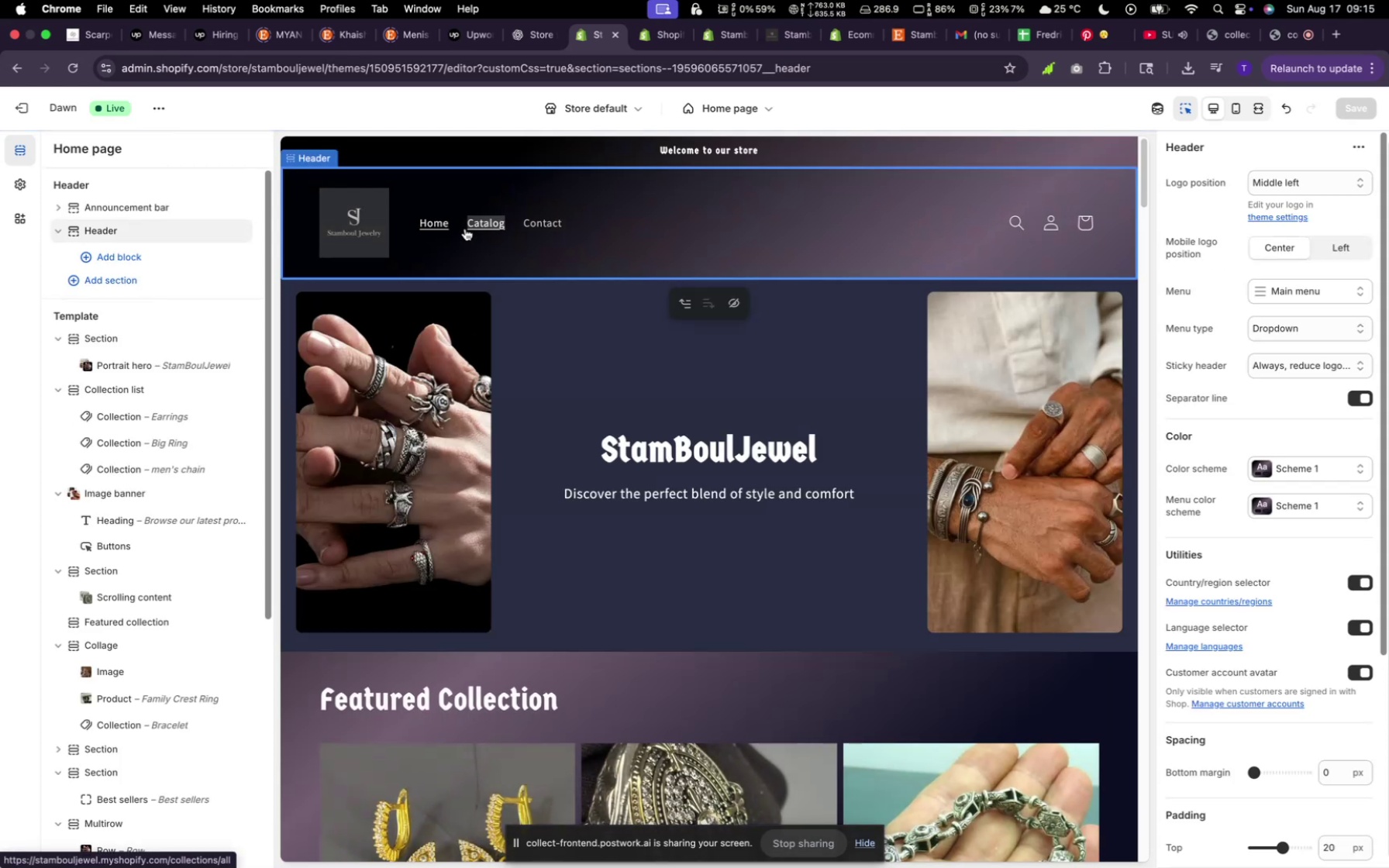 
double_click([465, 229])
 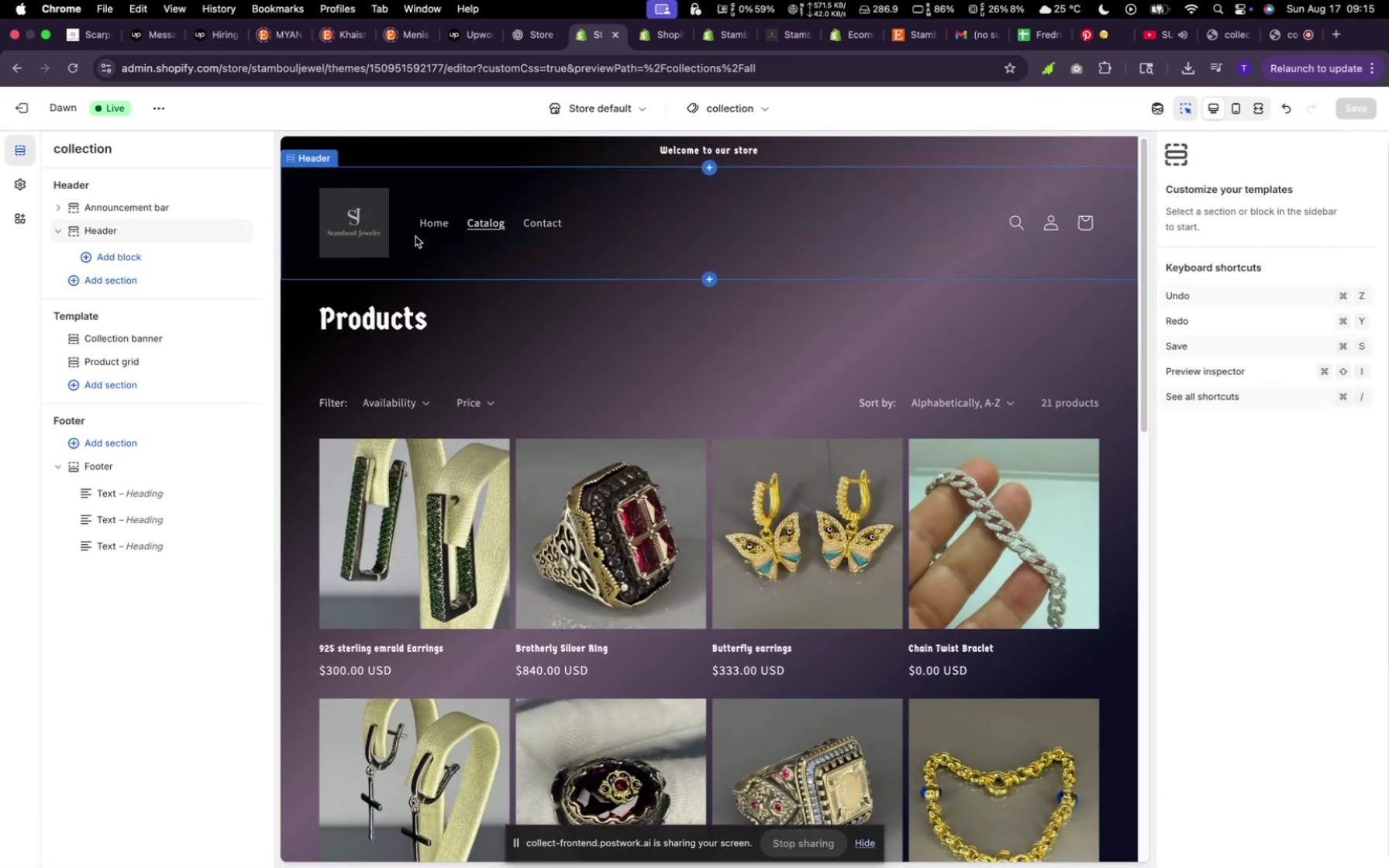 
left_click([406, 236])
 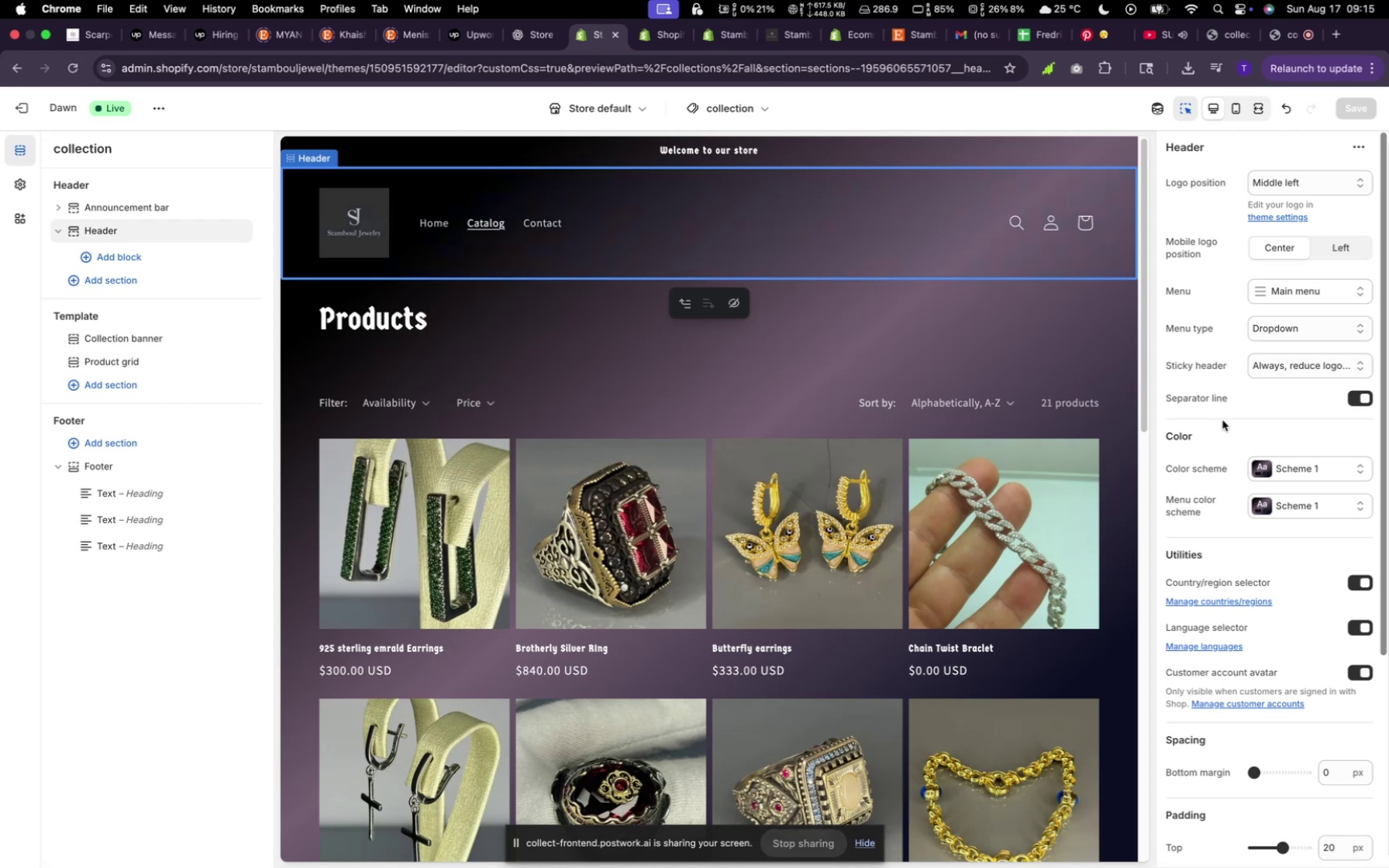 
scroll: coordinate [1297, 618], scroll_direction: down, amount: 60.0
 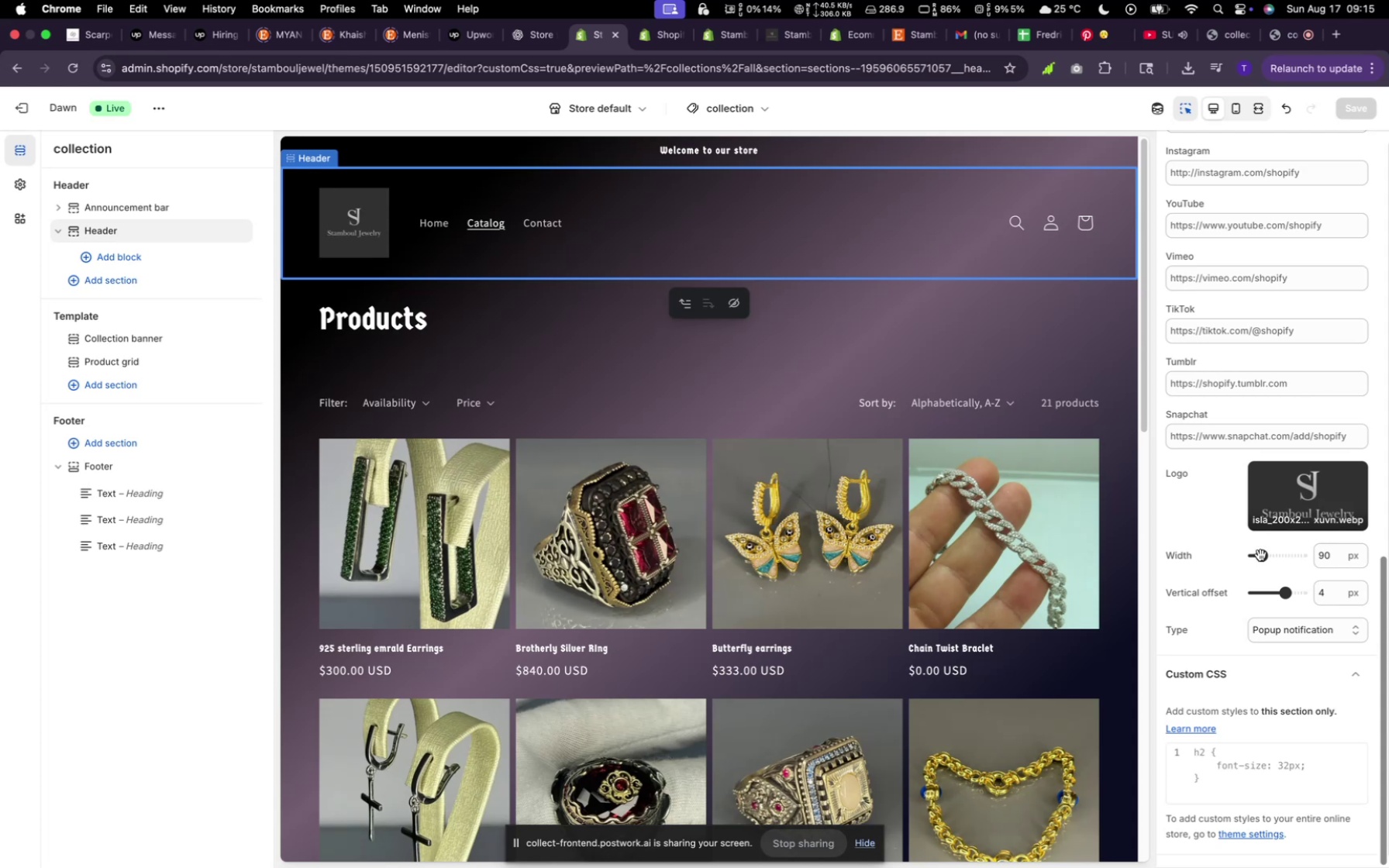 
wait(7.04)
 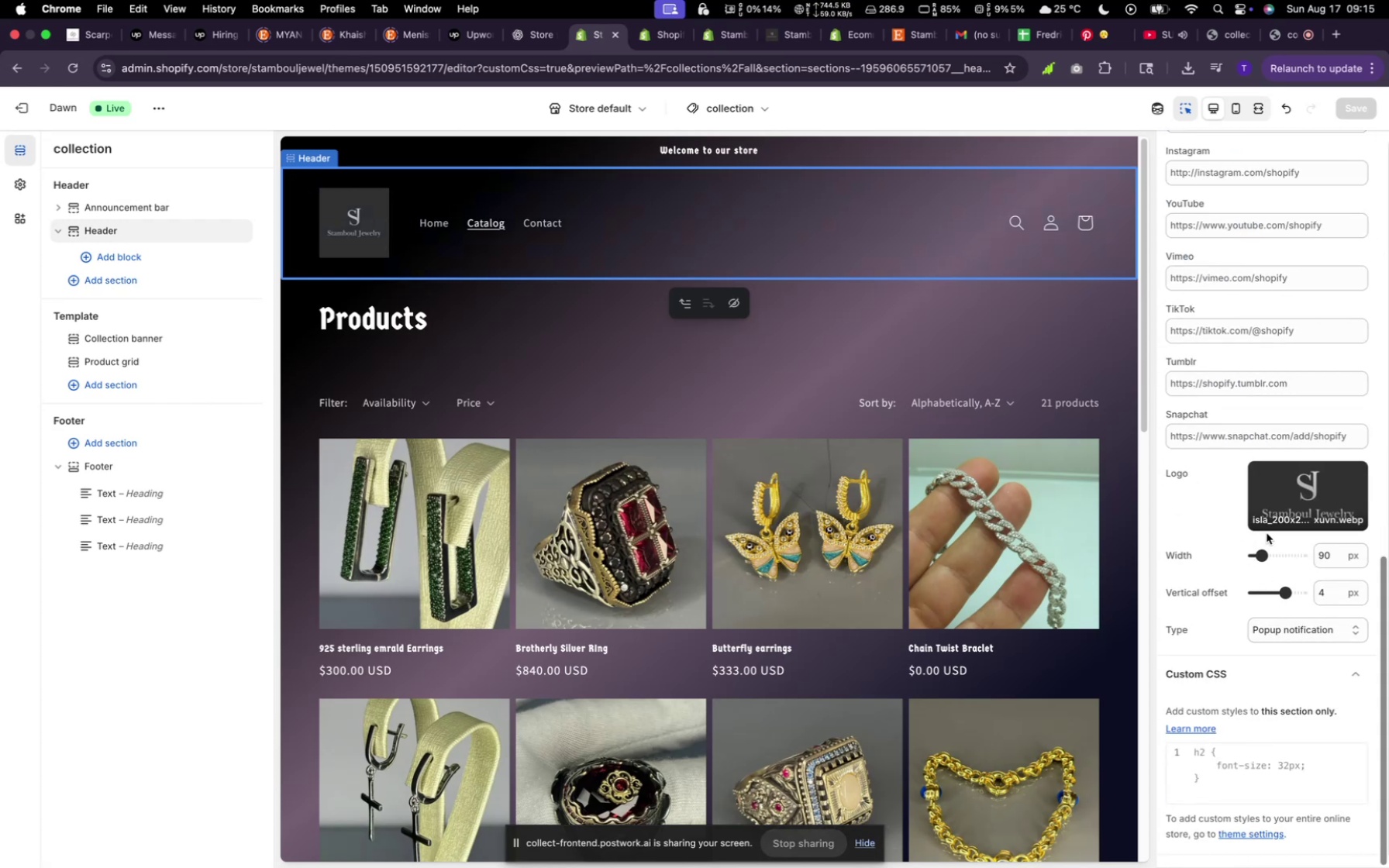 
mouse_move([1248, 613])
 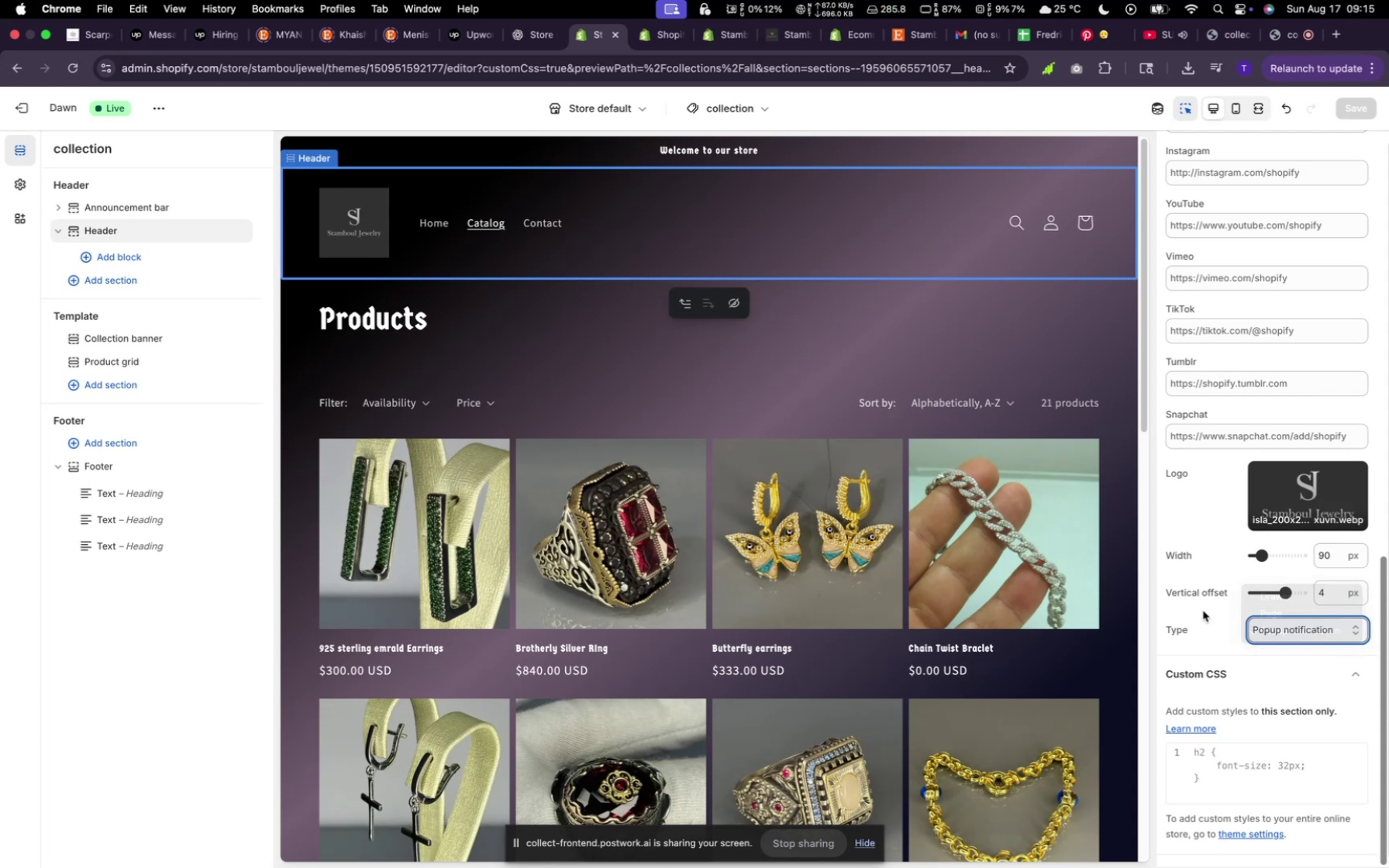 
left_click([1203, 611])
 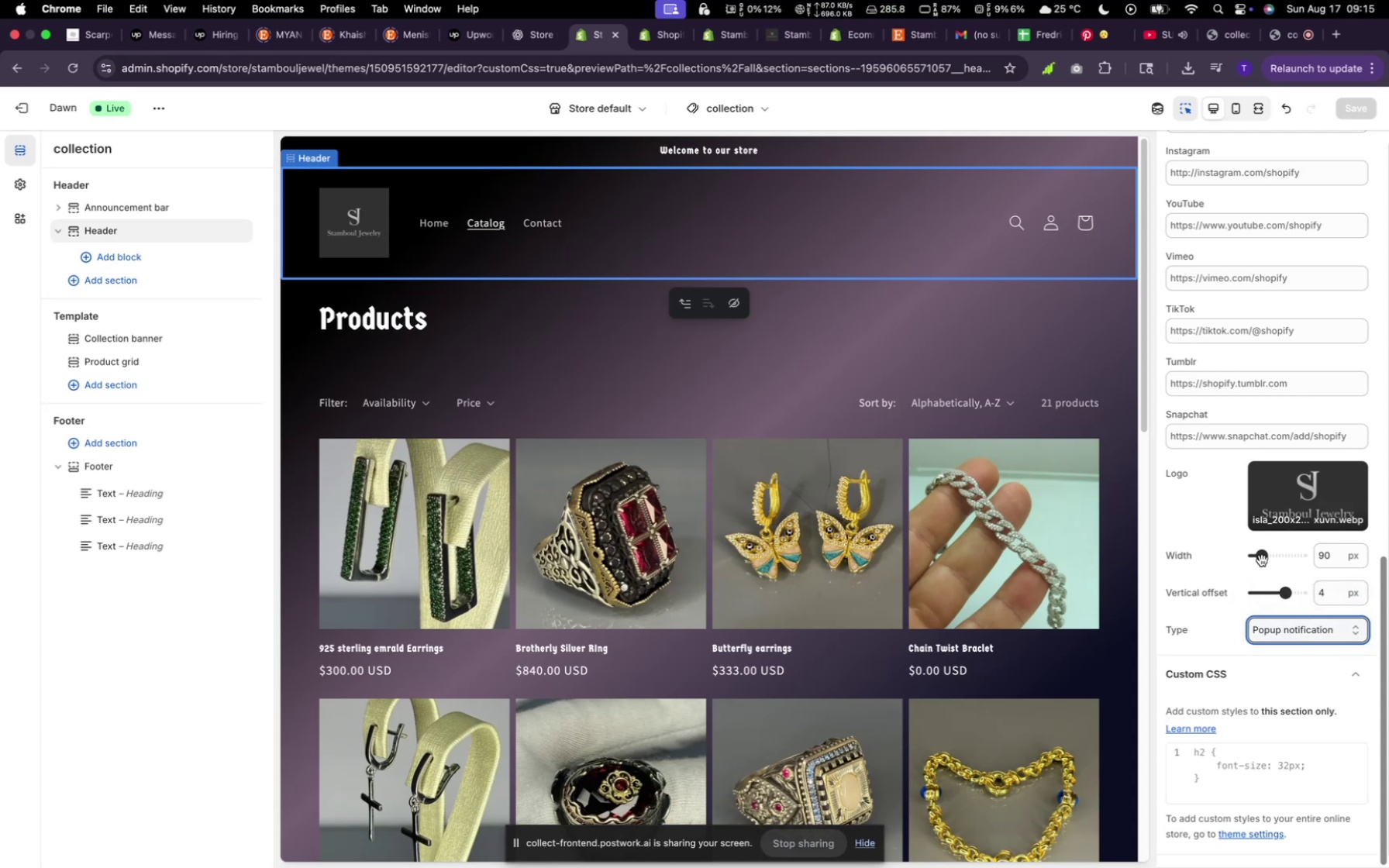 
left_click_drag(start_coordinate=[1262, 560], to_coordinate=[1257, 562])
 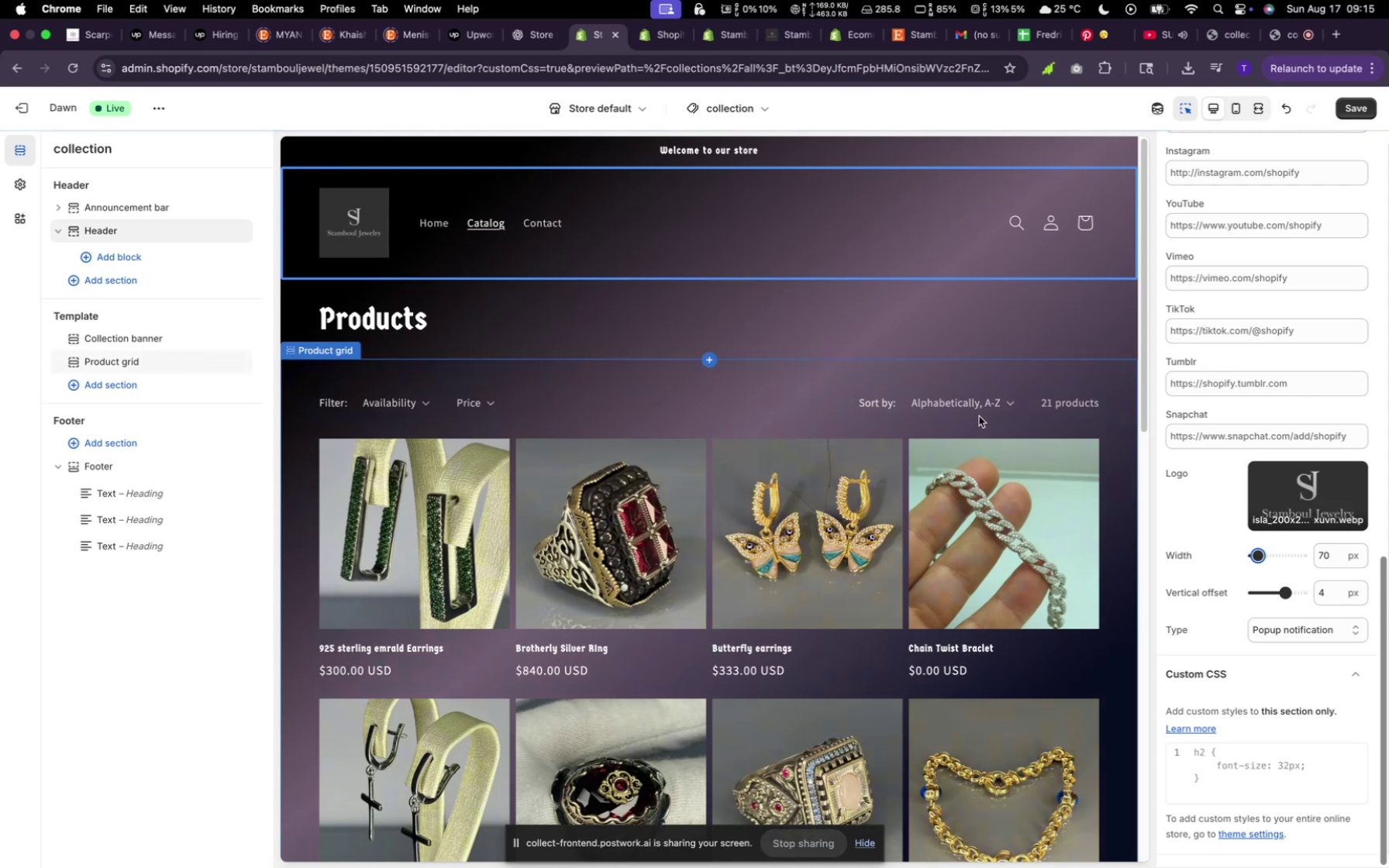 
scroll: coordinate [1012, 471], scroll_direction: down, amount: 8.0
 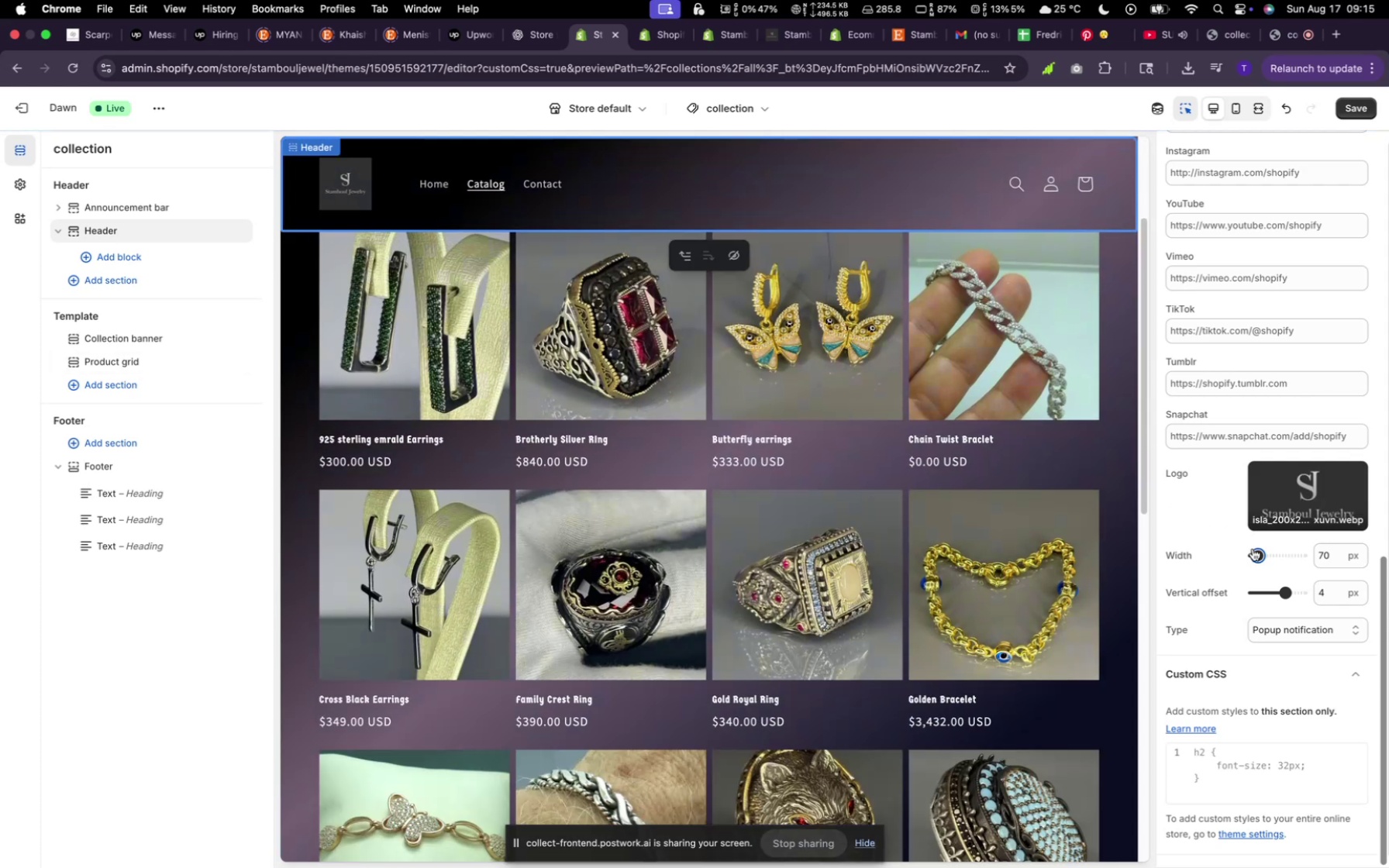 
left_click_drag(start_coordinate=[1259, 554], to_coordinate=[1251, 555])
 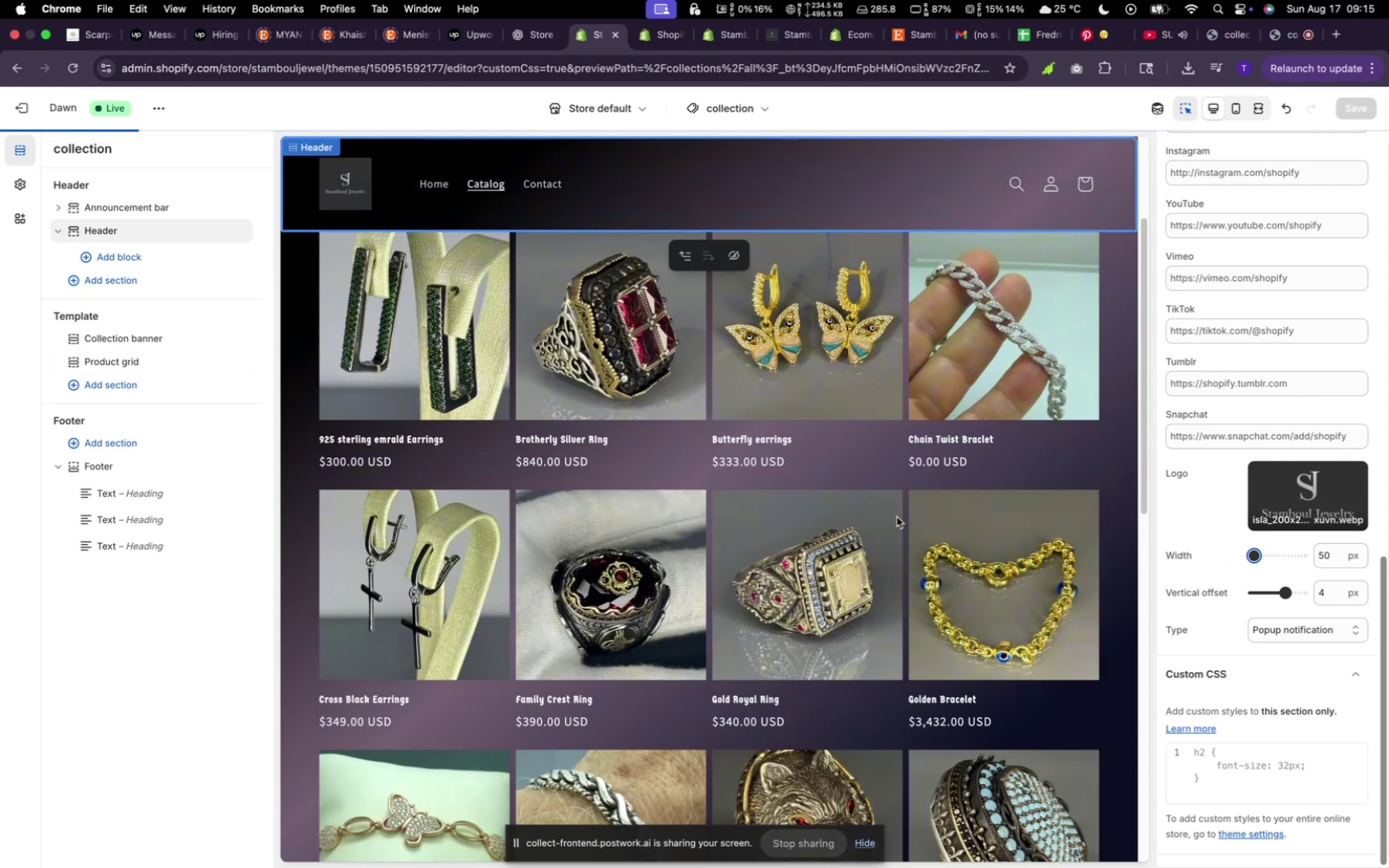 
scroll: coordinate [892, 516], scroll_direction: up, amount: 3.0
 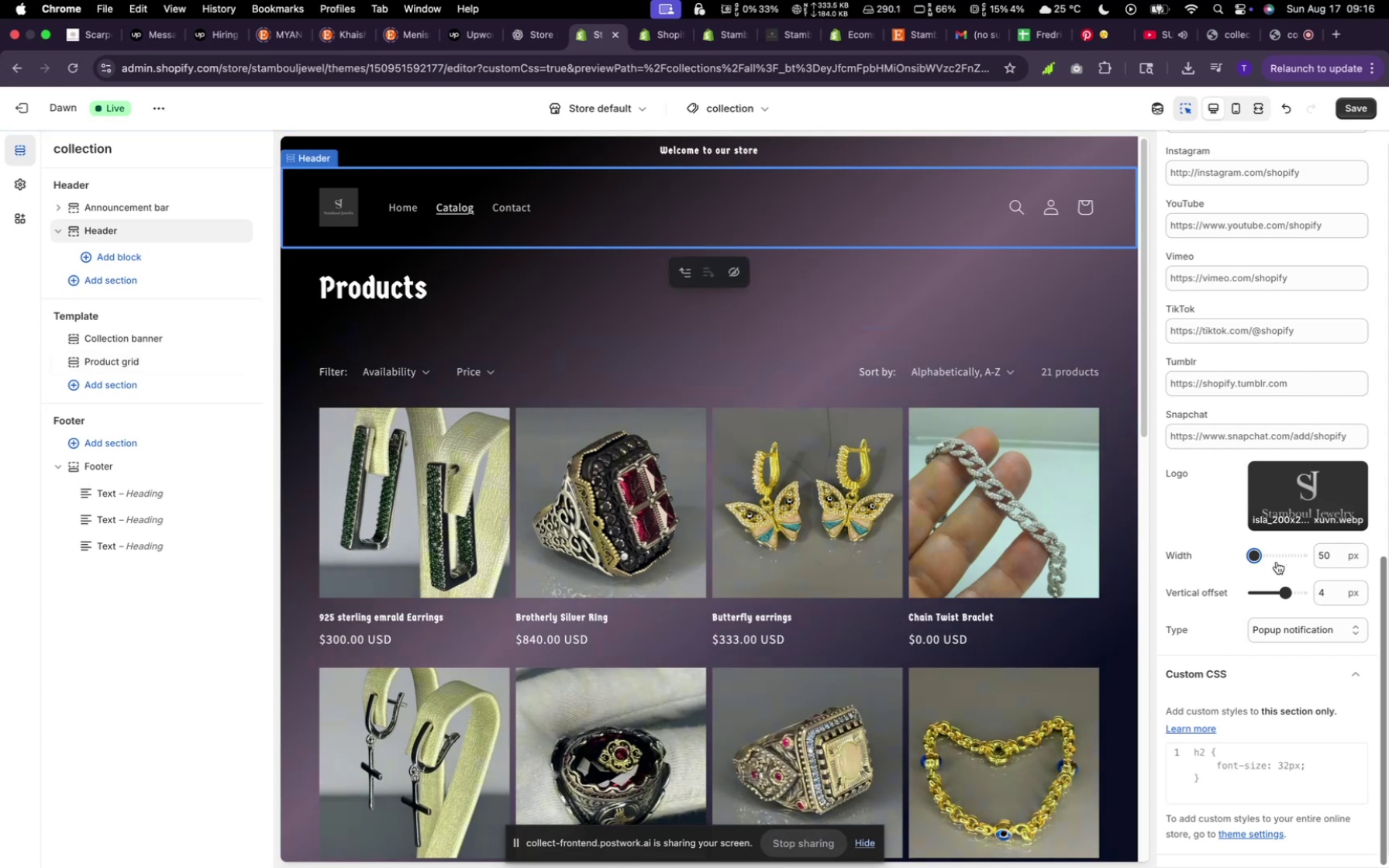 
wait(5.88)
 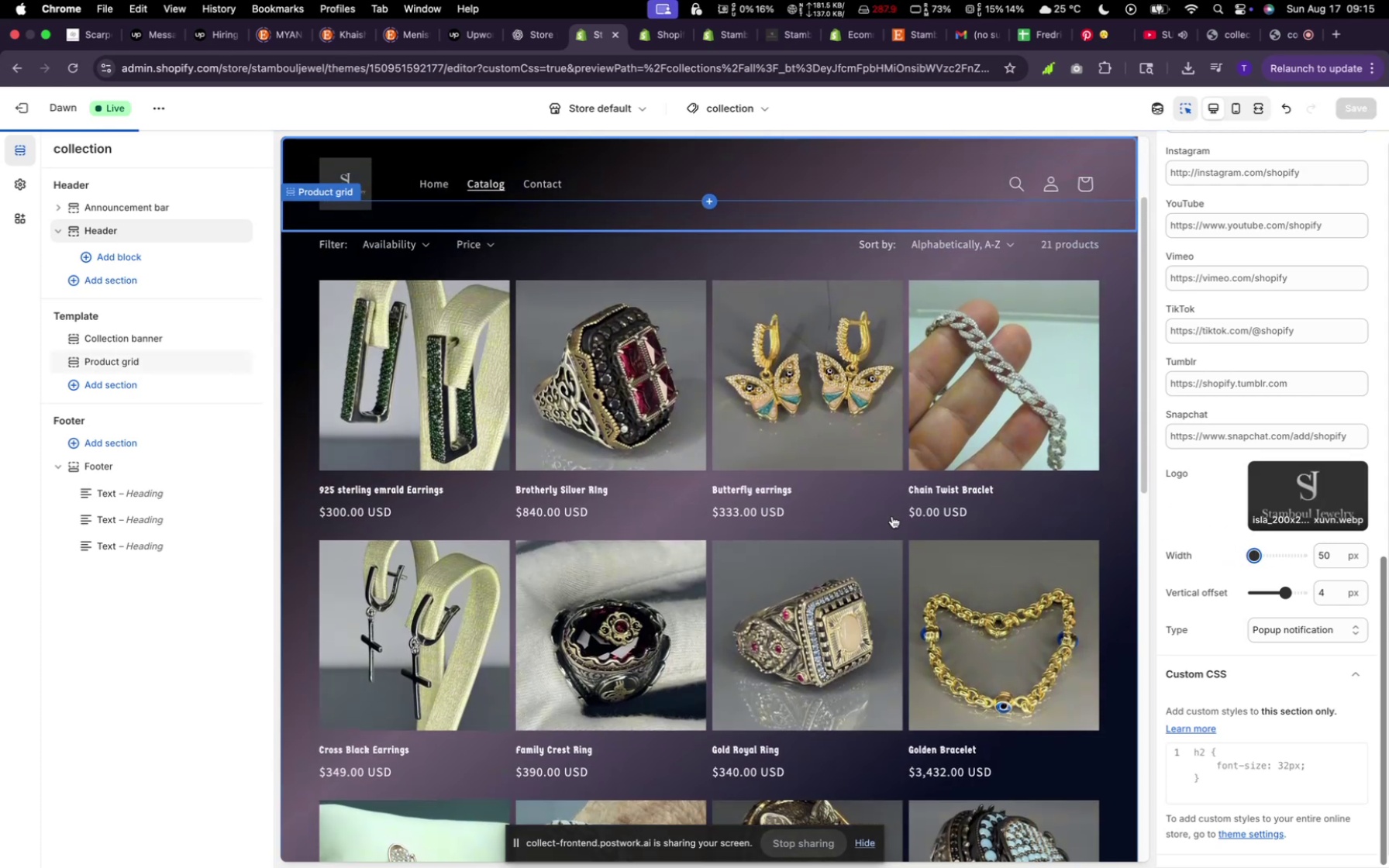 
left_click([1262, 554])
 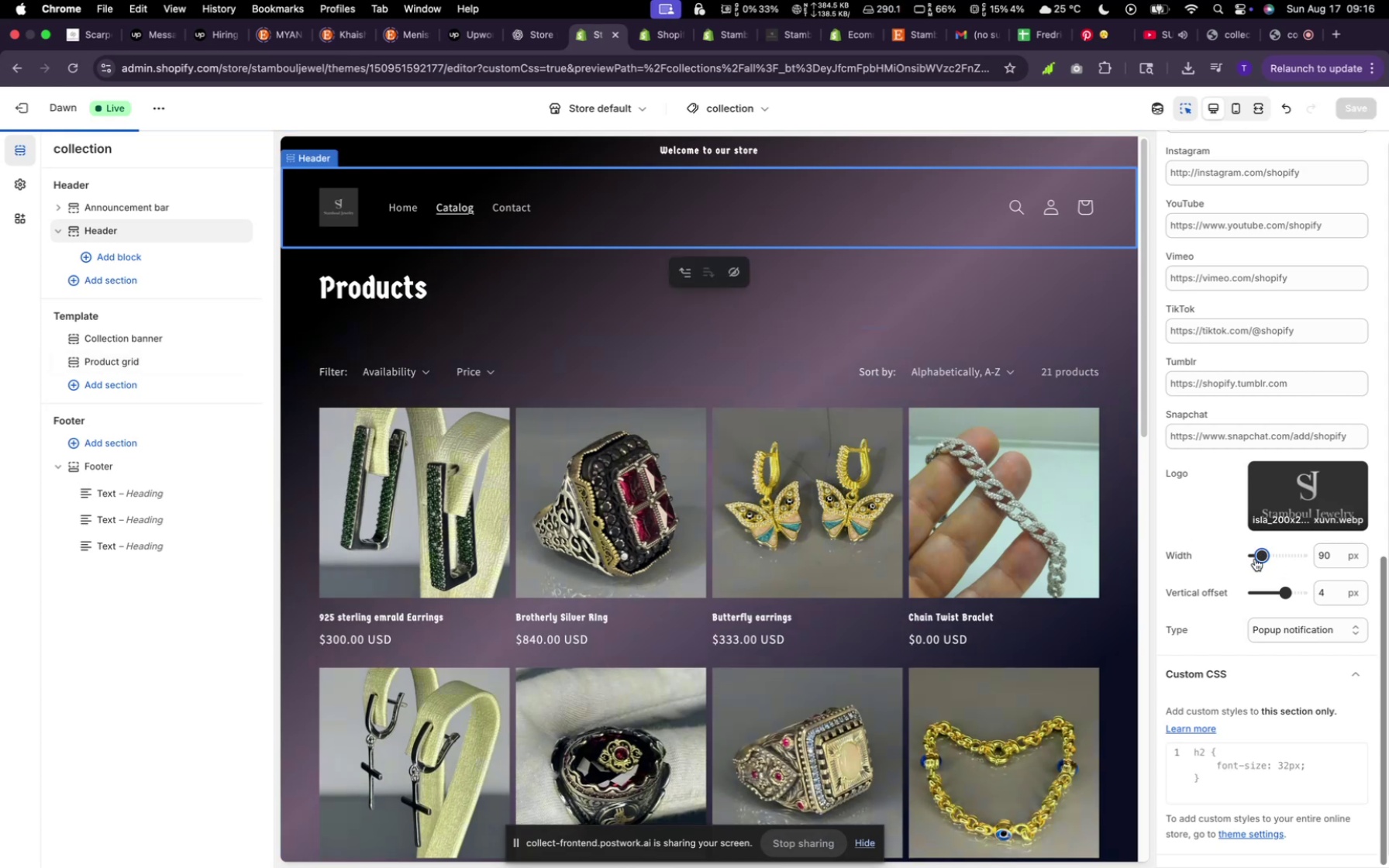 
left_click([1255, 559])
 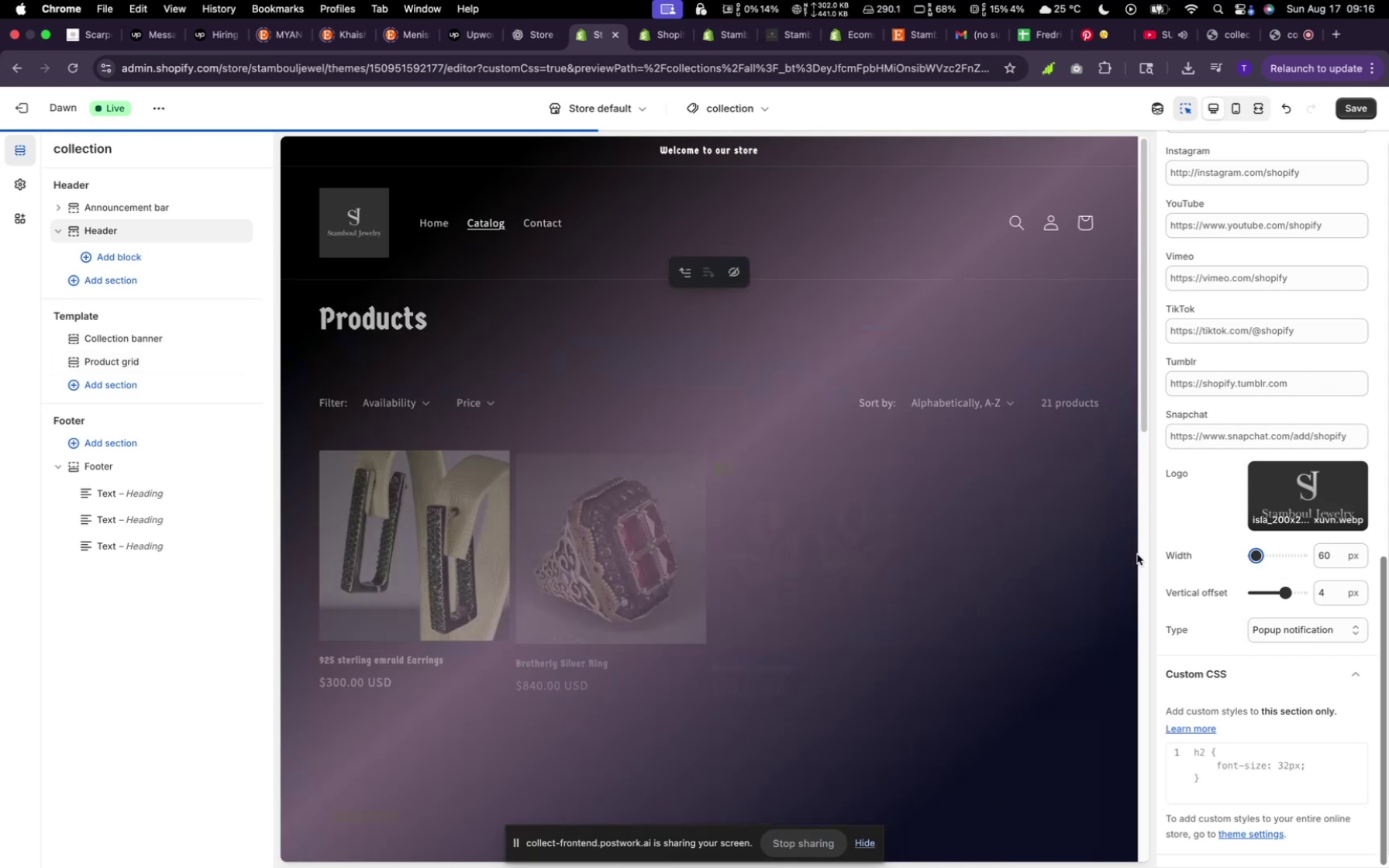 
mouse_move([662, 468])
 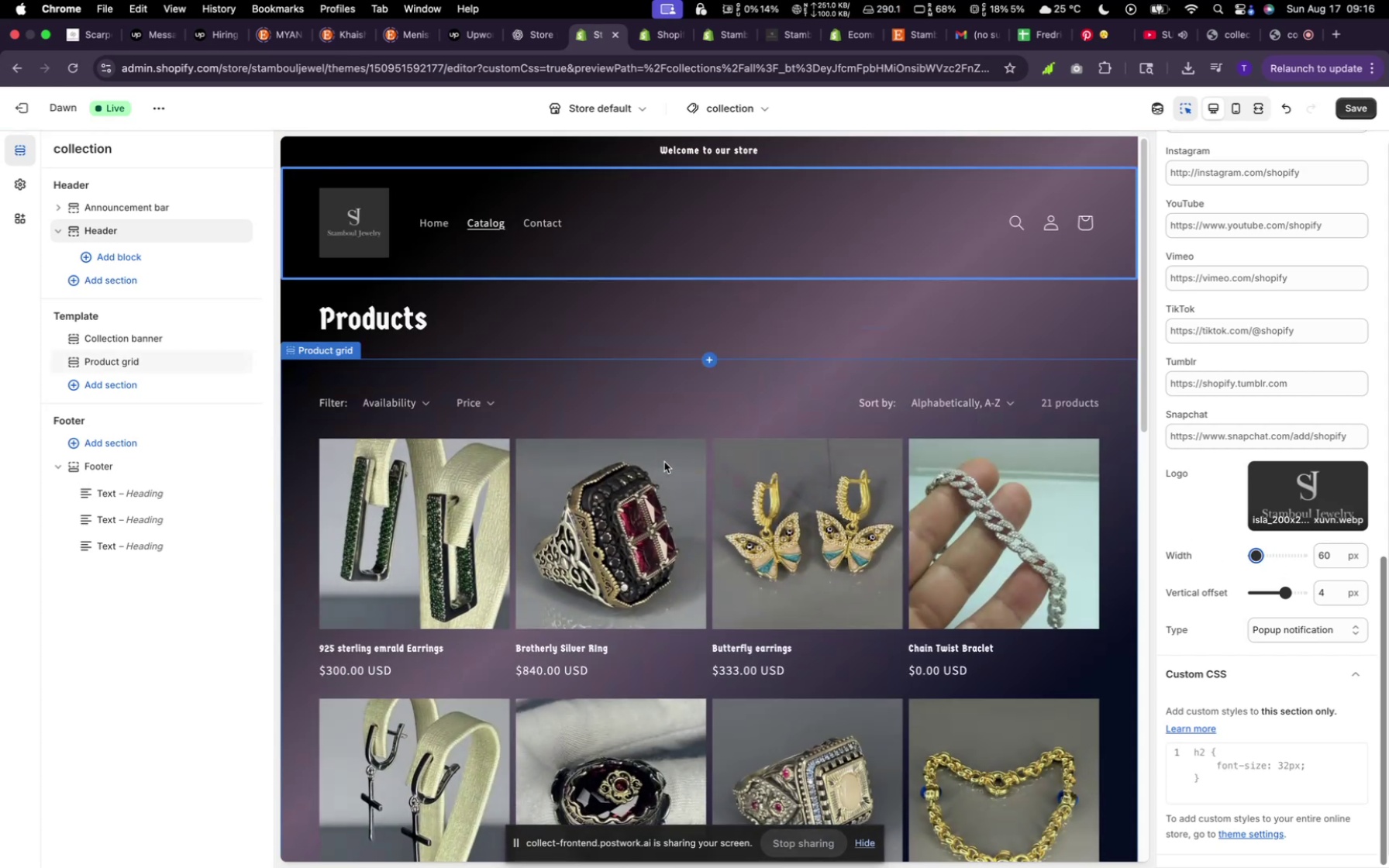 
scroll: coordinate [667, 462], scroll_direction: down, amount: 89.0
 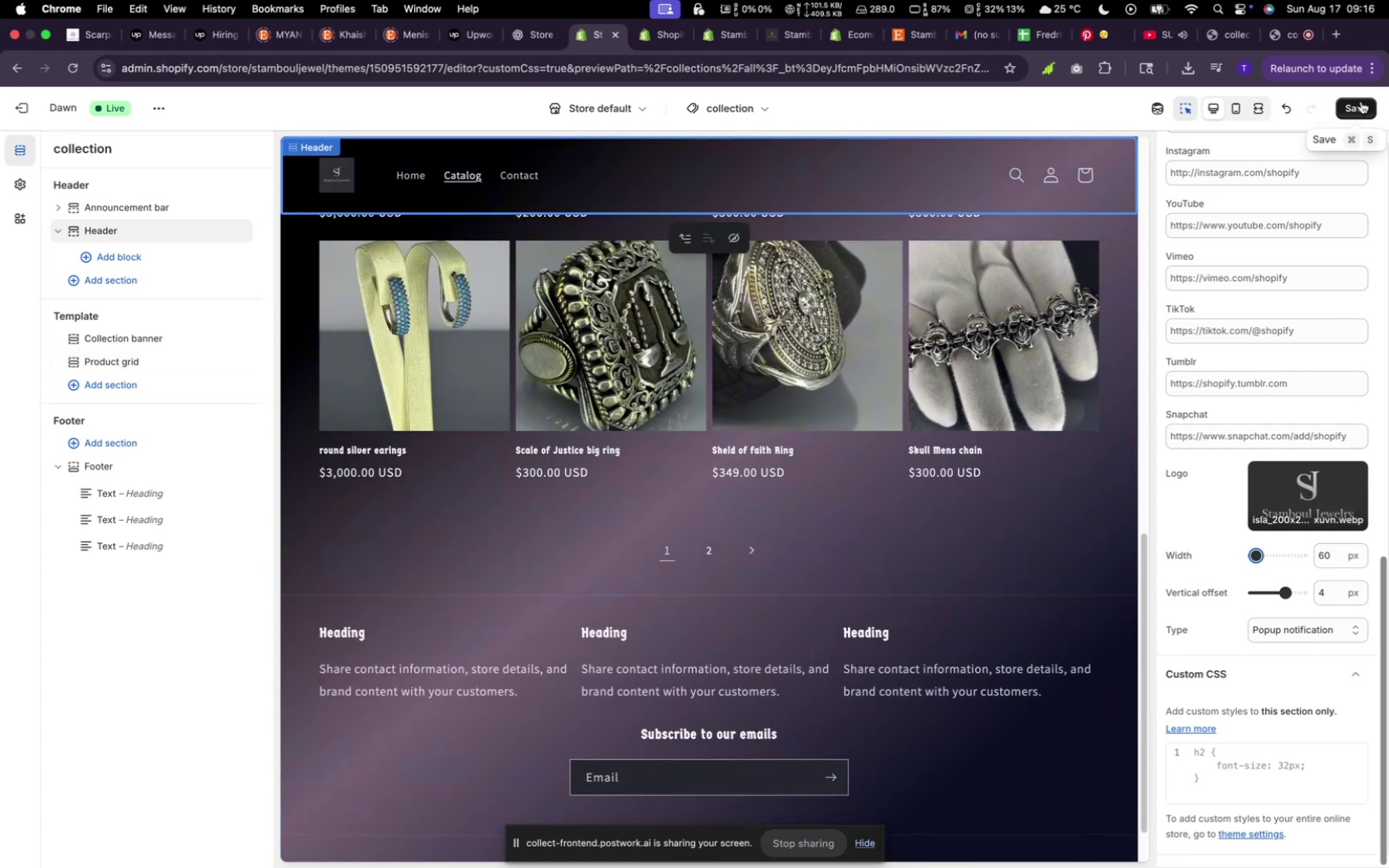 
left_click([1361, 102])
 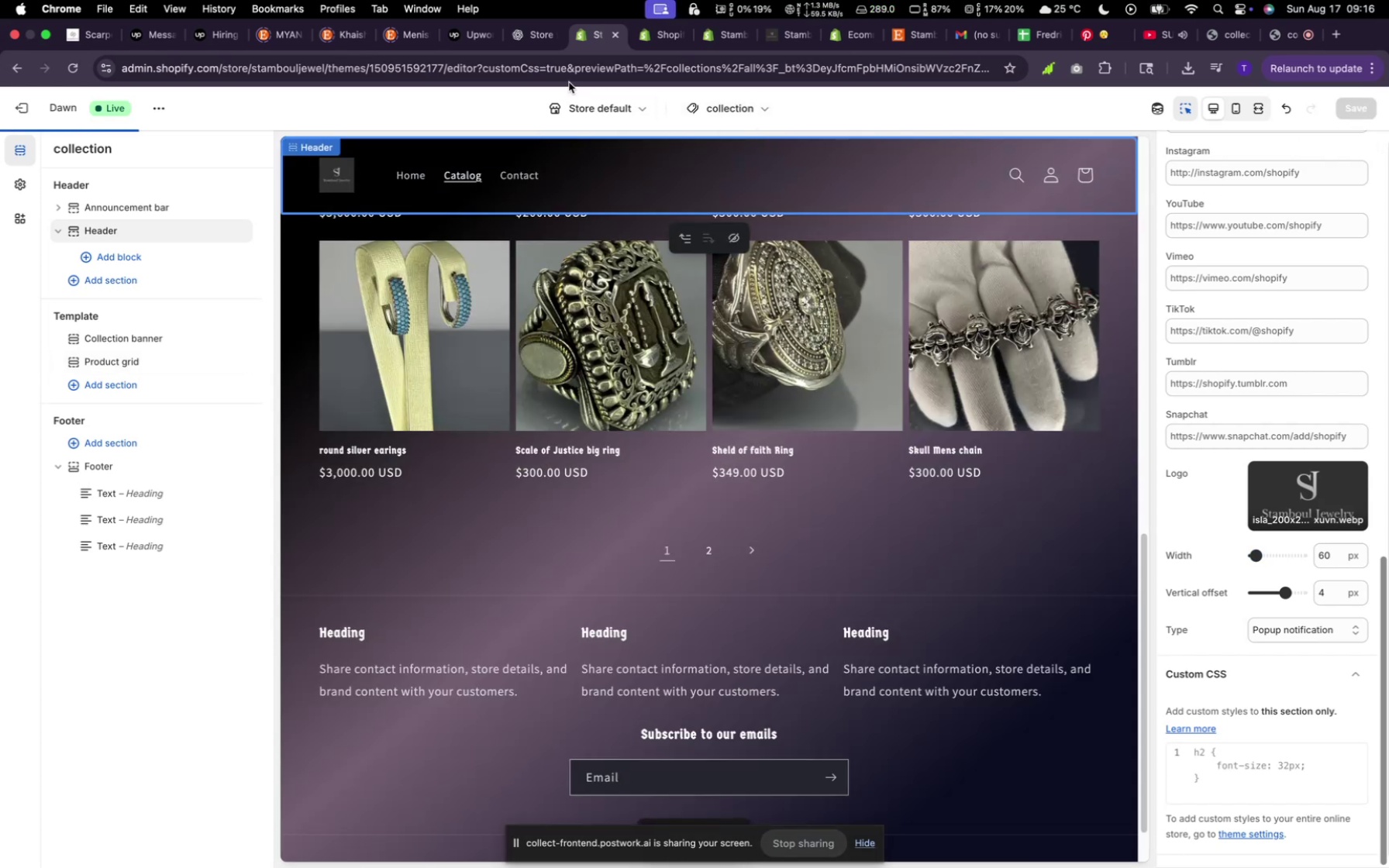 
mouse_move([664, 66])
 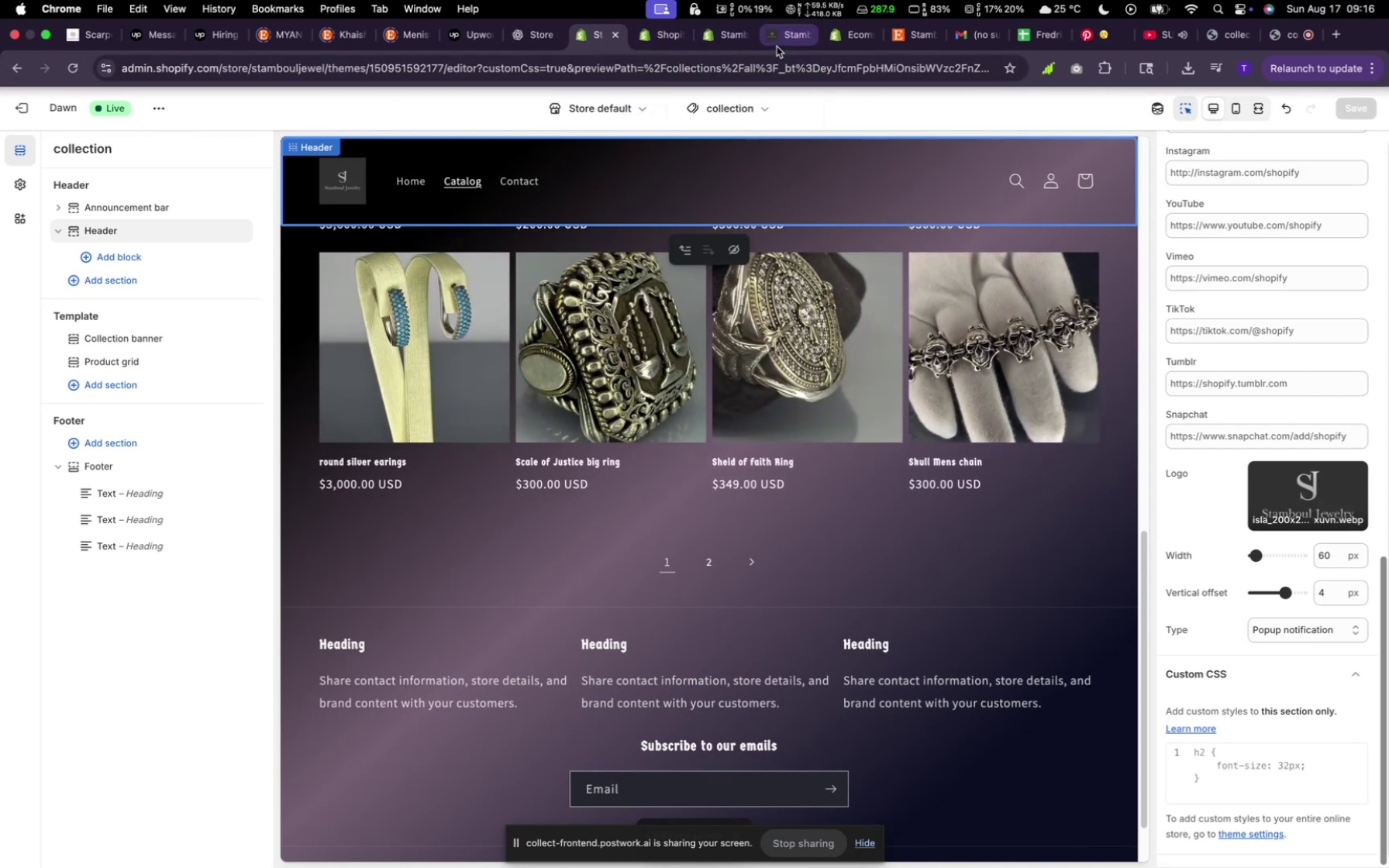 
left_click([777, 46])
 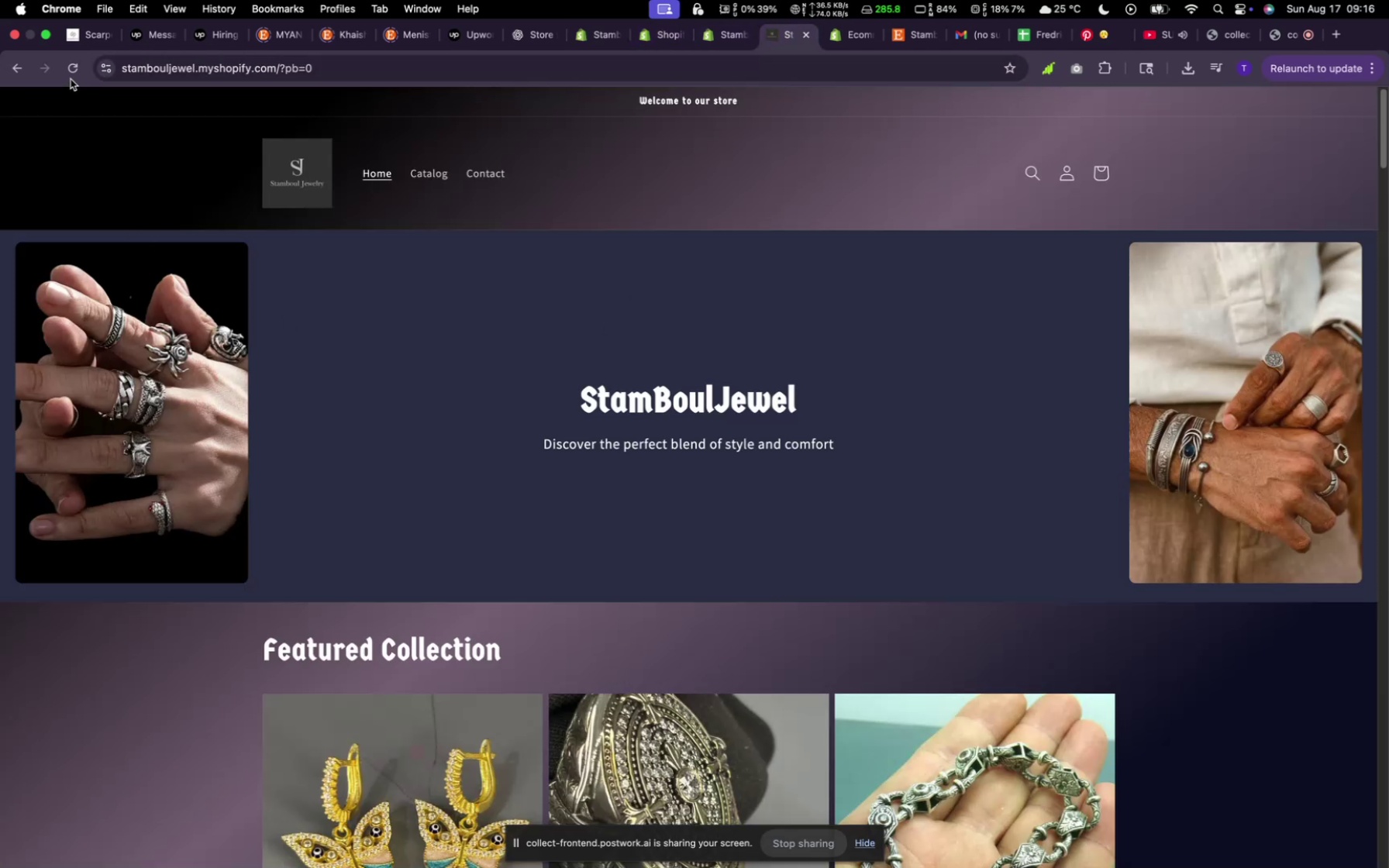 
left_click([68, 74])
 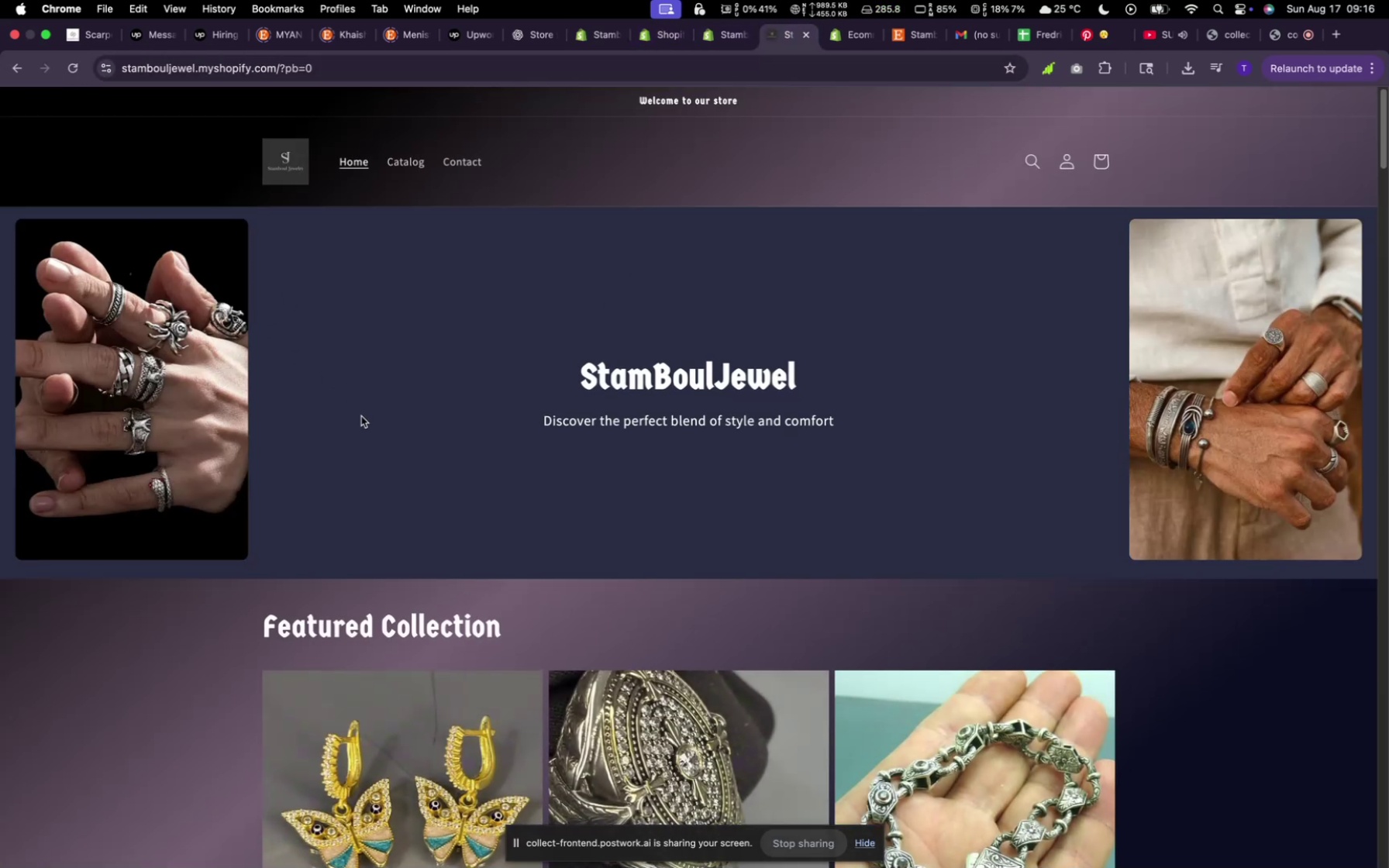 
scroll: coordinate [589, 467], scroll_direction: down, amount: 17.0
 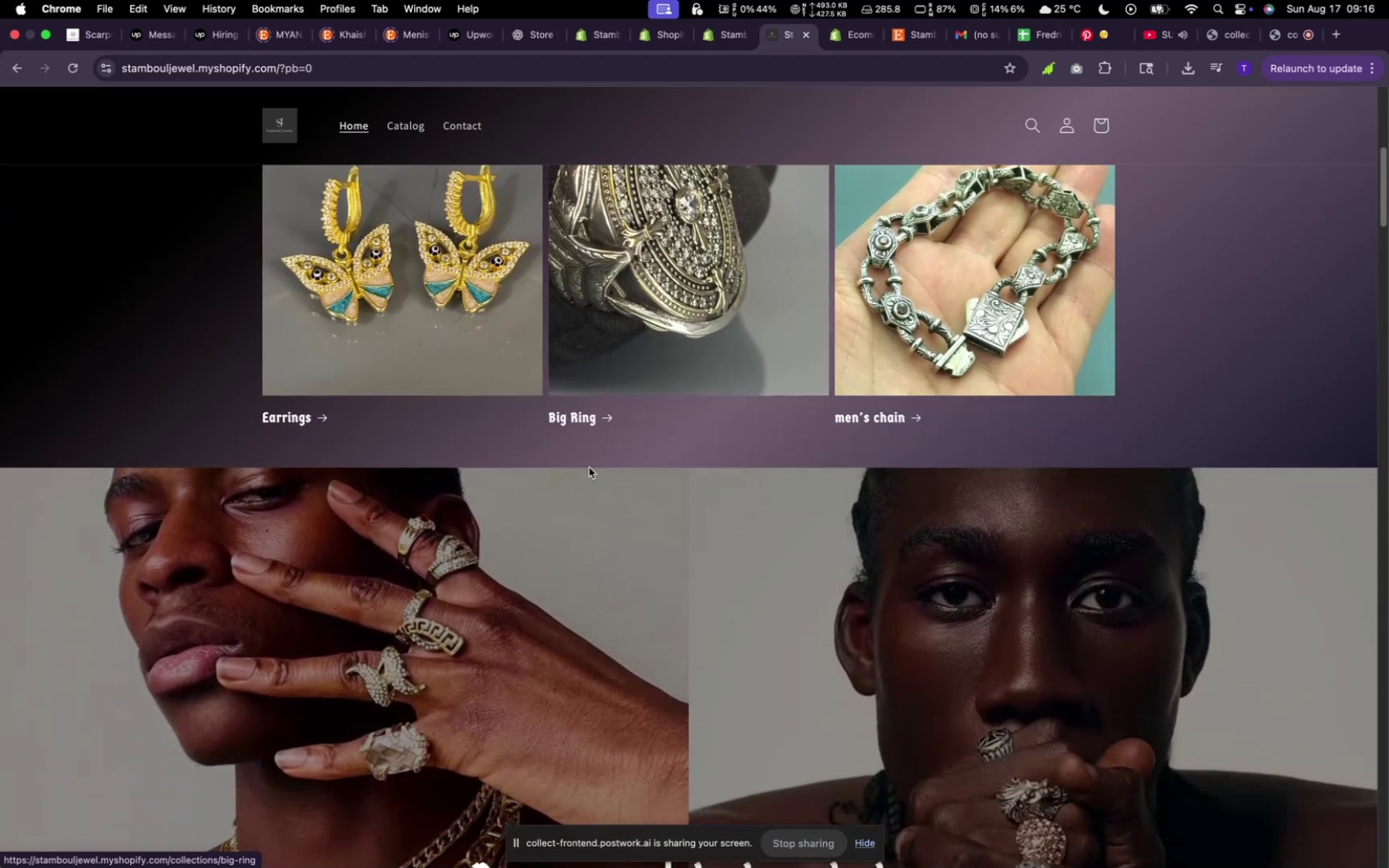 
scroll: coordinate [589, 467], scroll_direction: up, amount: 22.0
 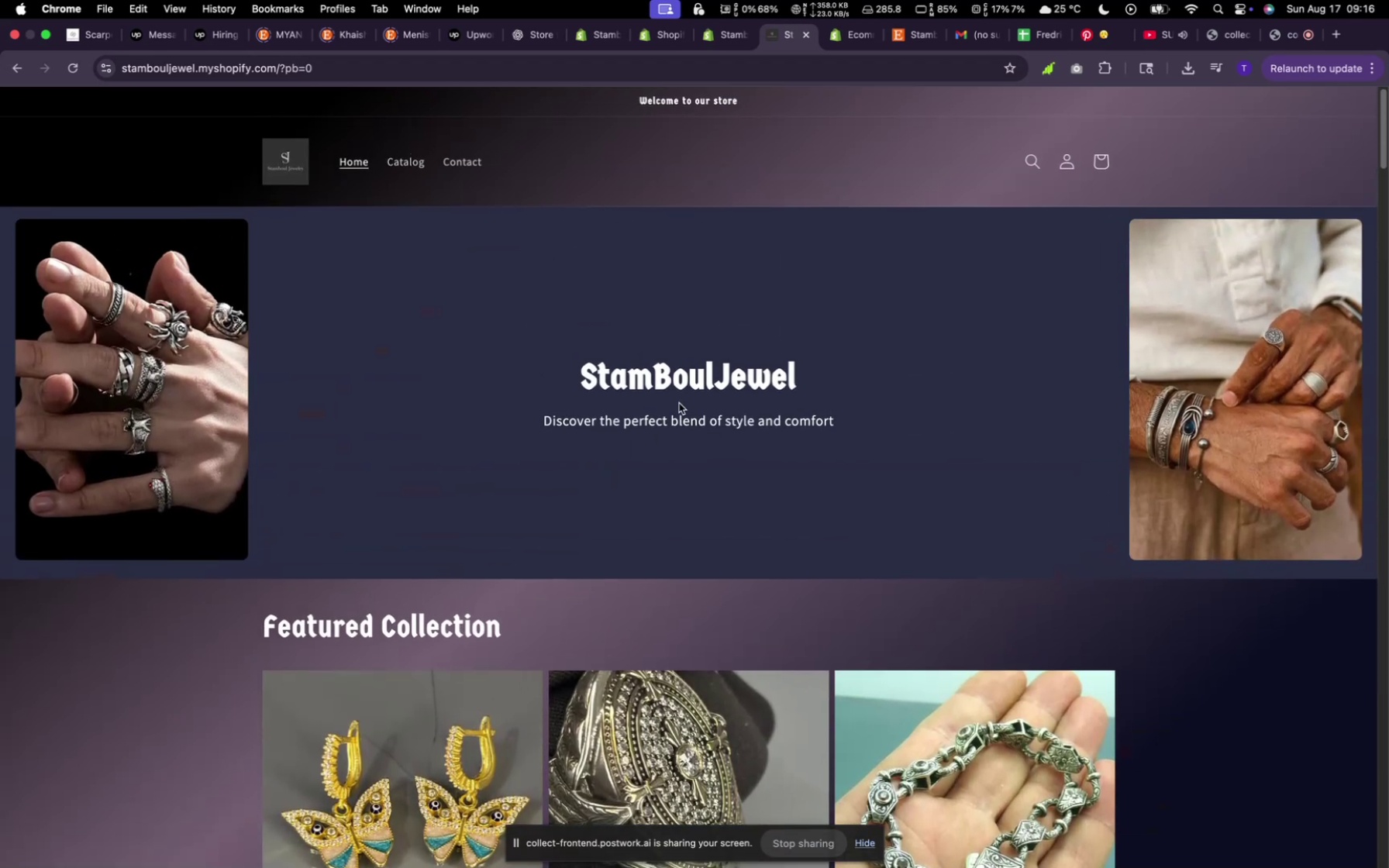 
scroll: coordinate [677, 418], scroll_direction: down, amount: 50.0
 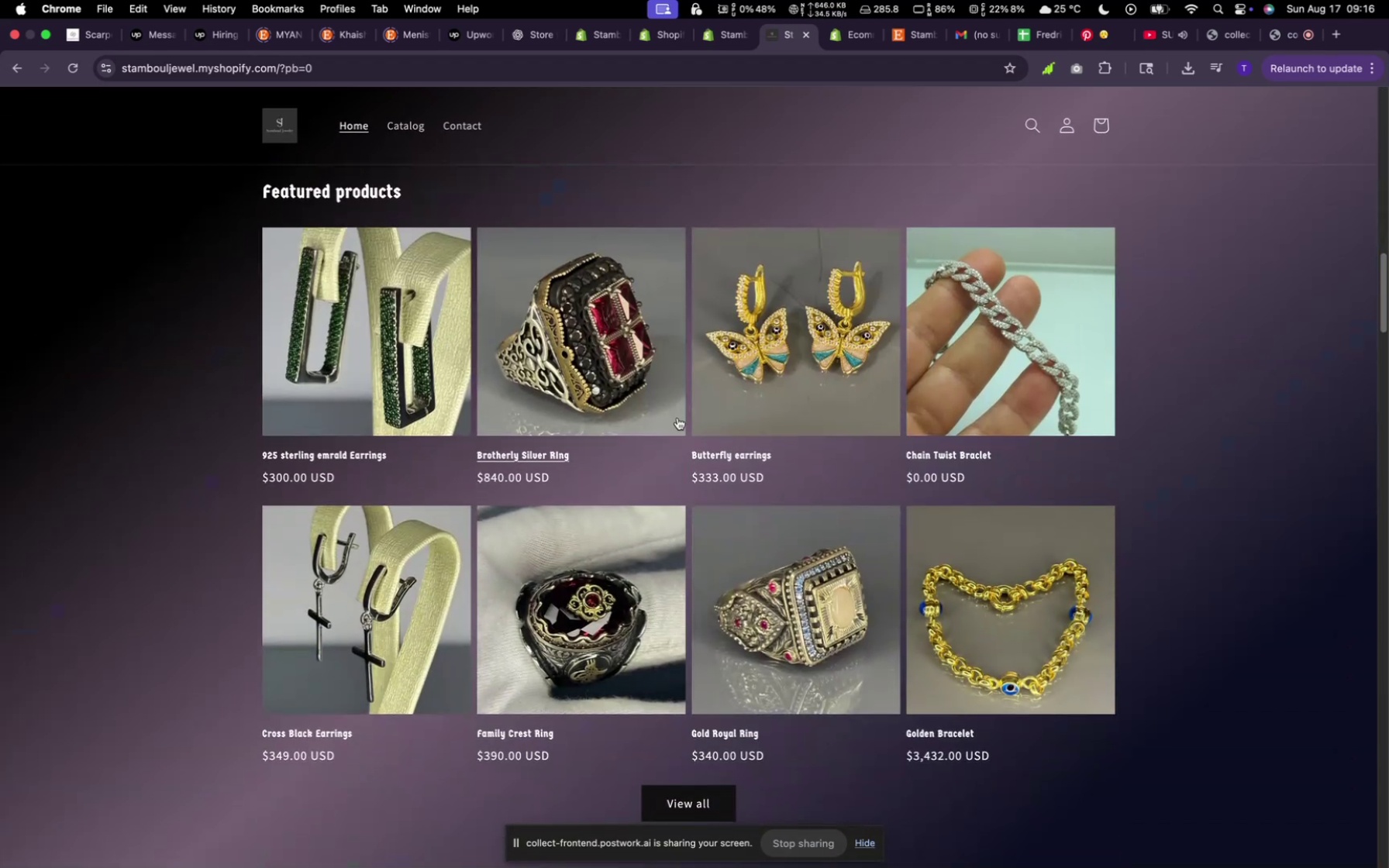 
scroll: coordinate [677, 418], scroll_direction: up, amount: 66.0
 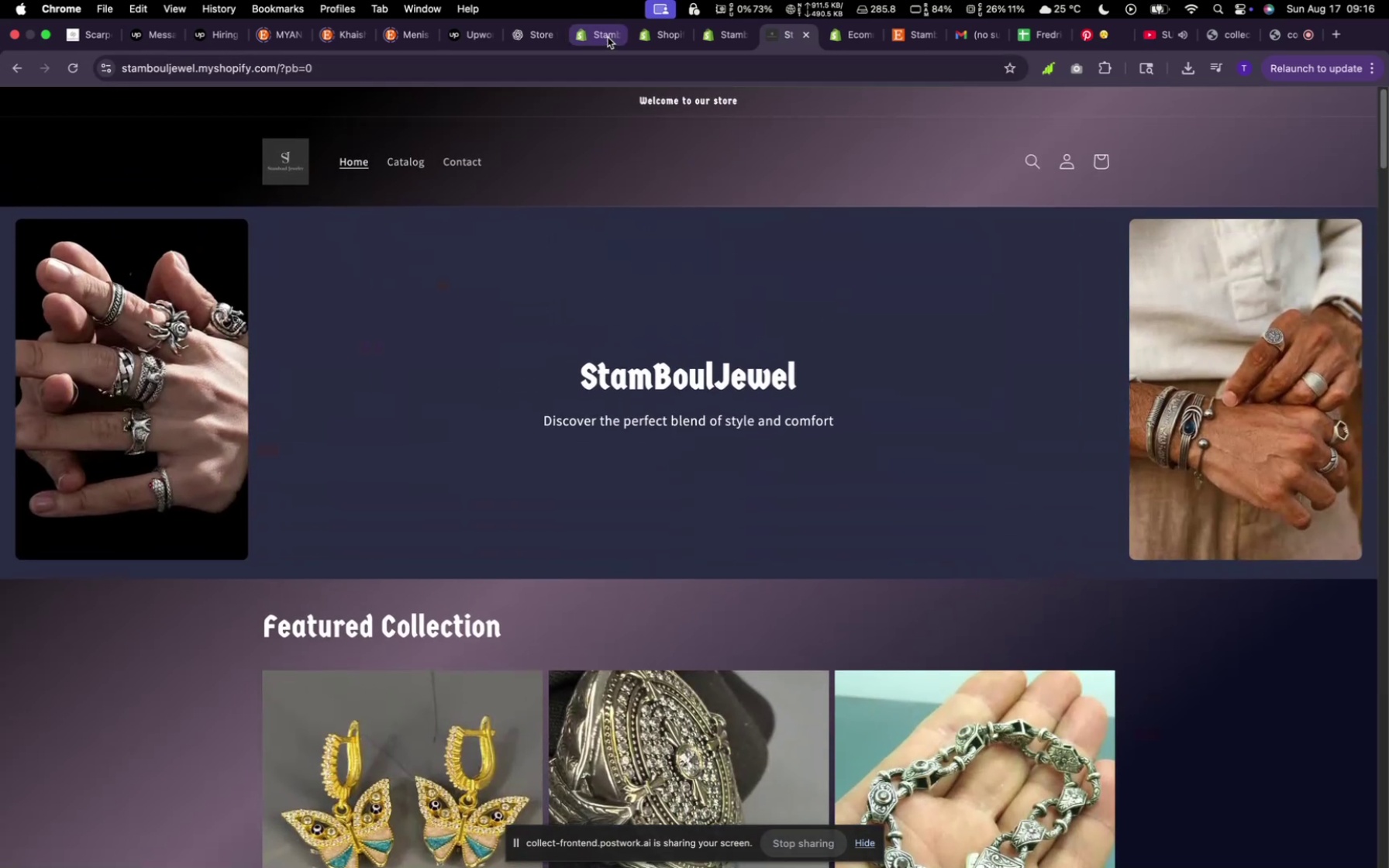 
left_click([606, 34])
 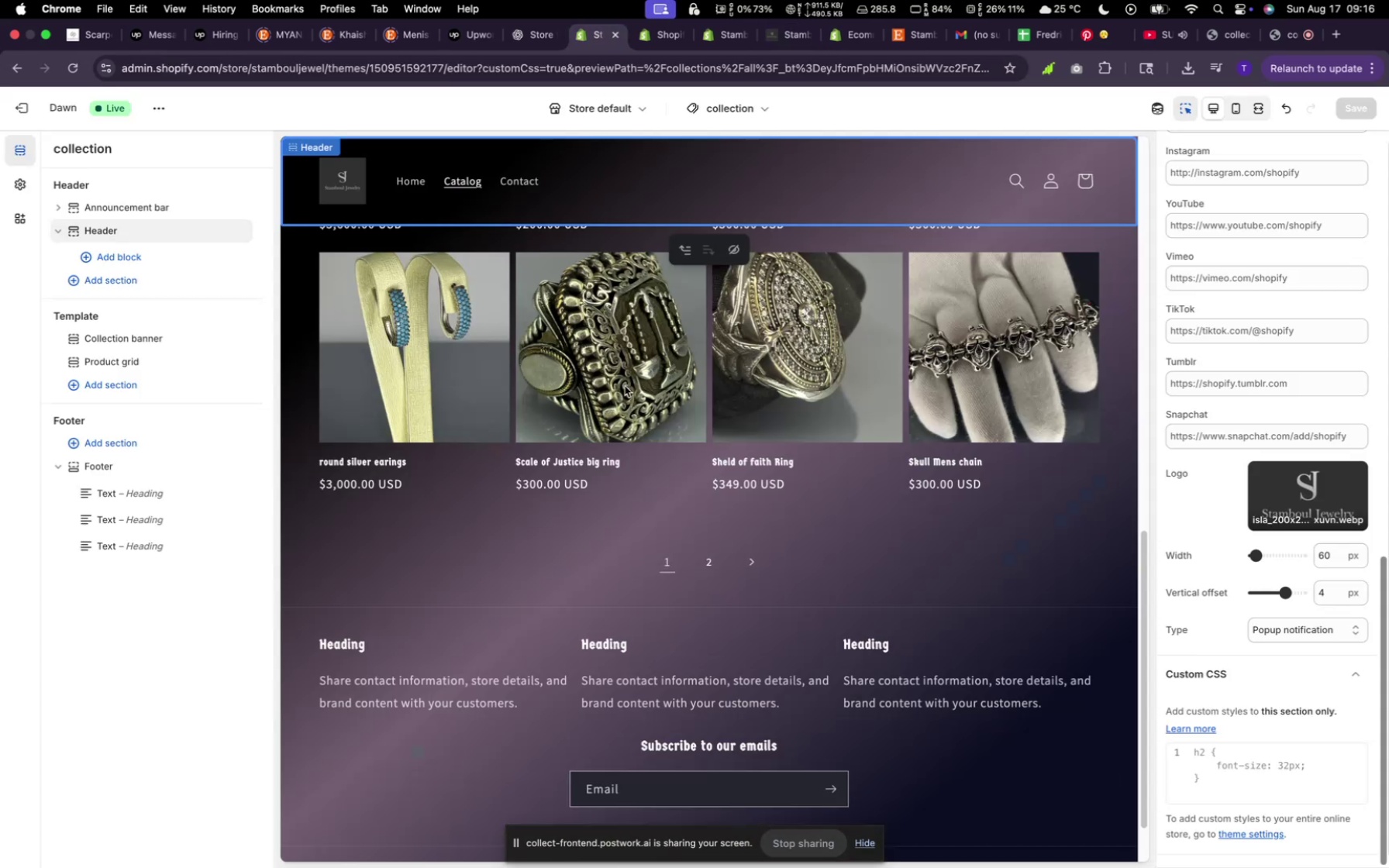 
scroll: coordinate [663, 505], scroll_direction: up, amount: 181.0
 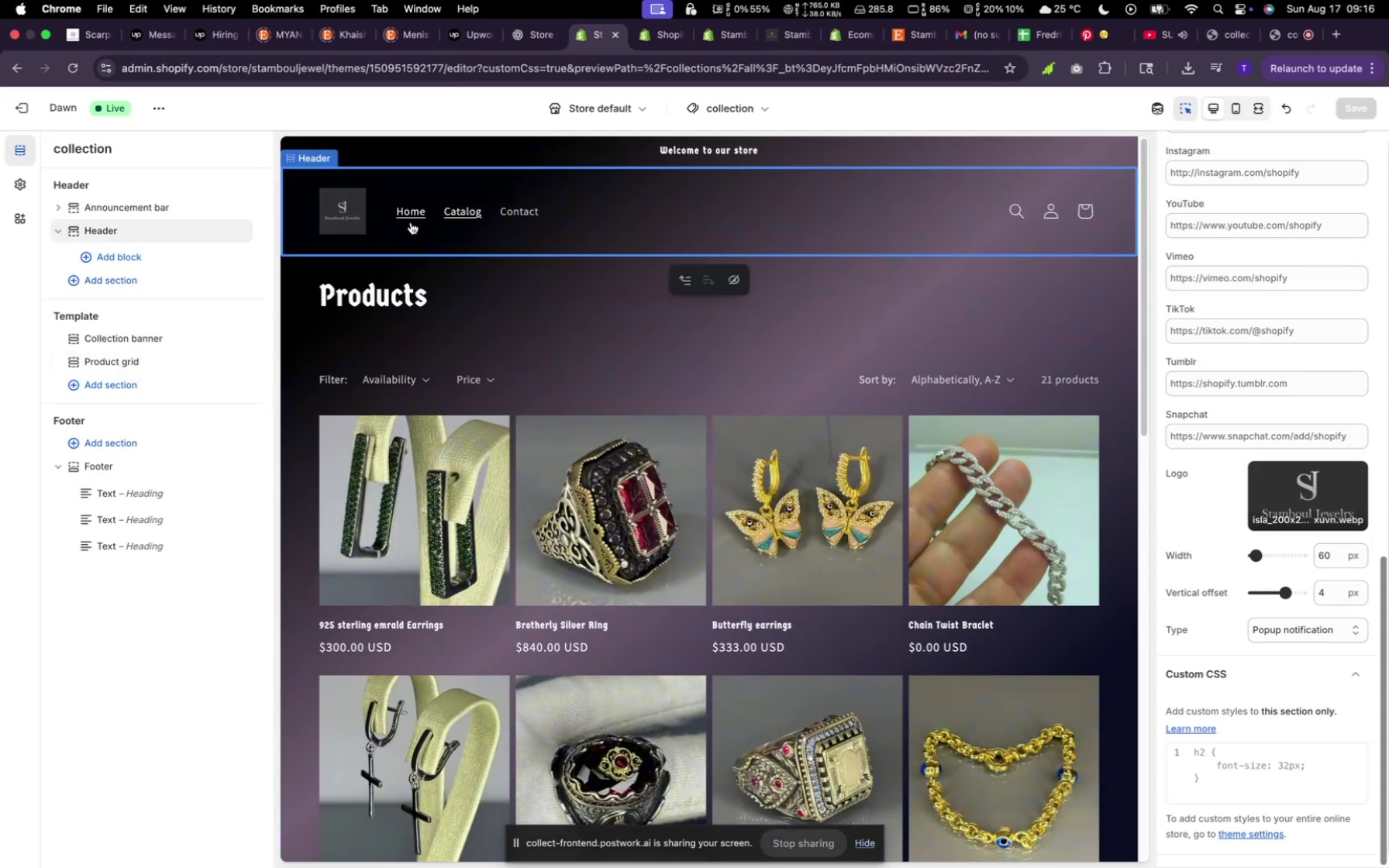 
left_click([411, 223])
 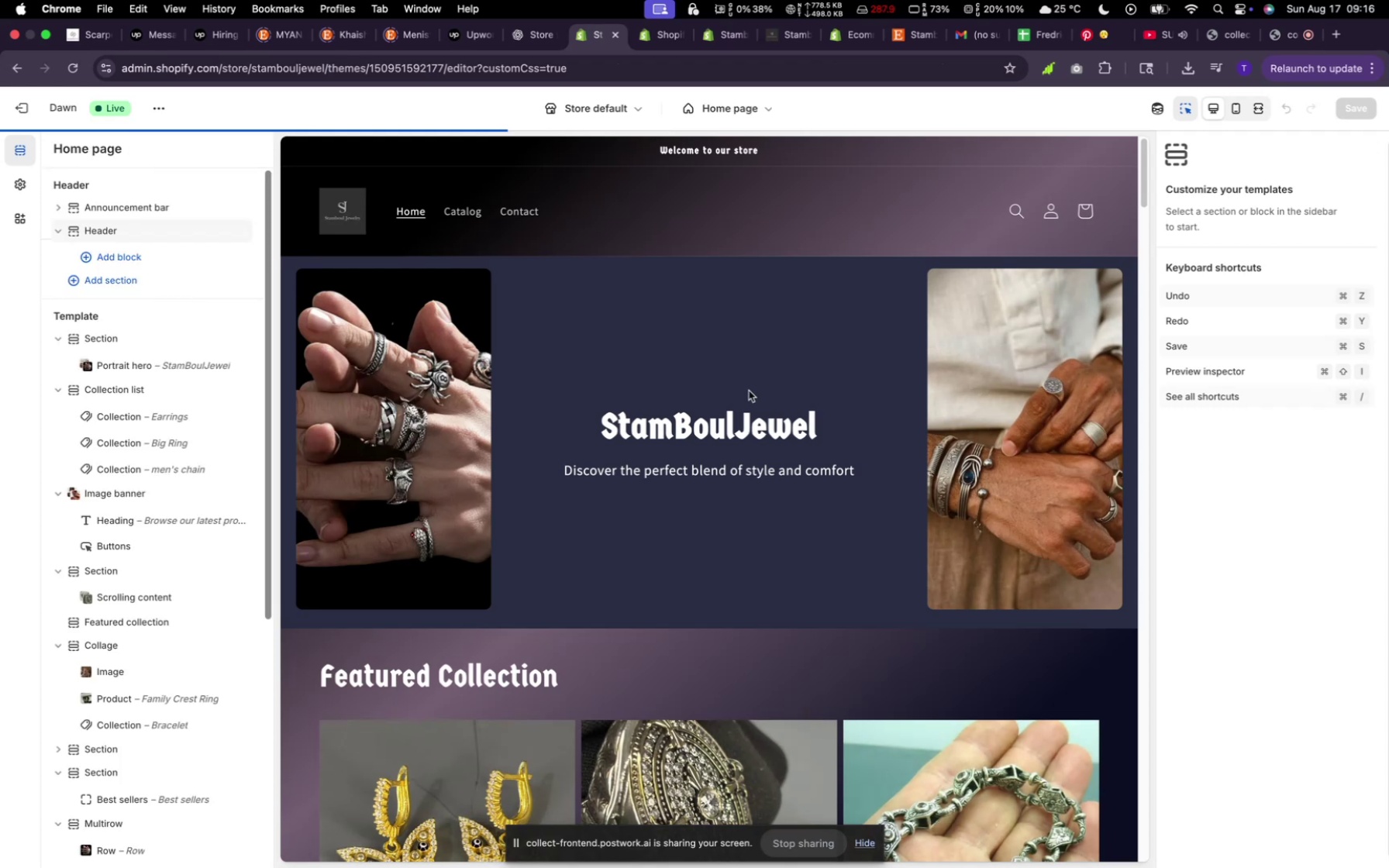 
left_click([749, 391])
 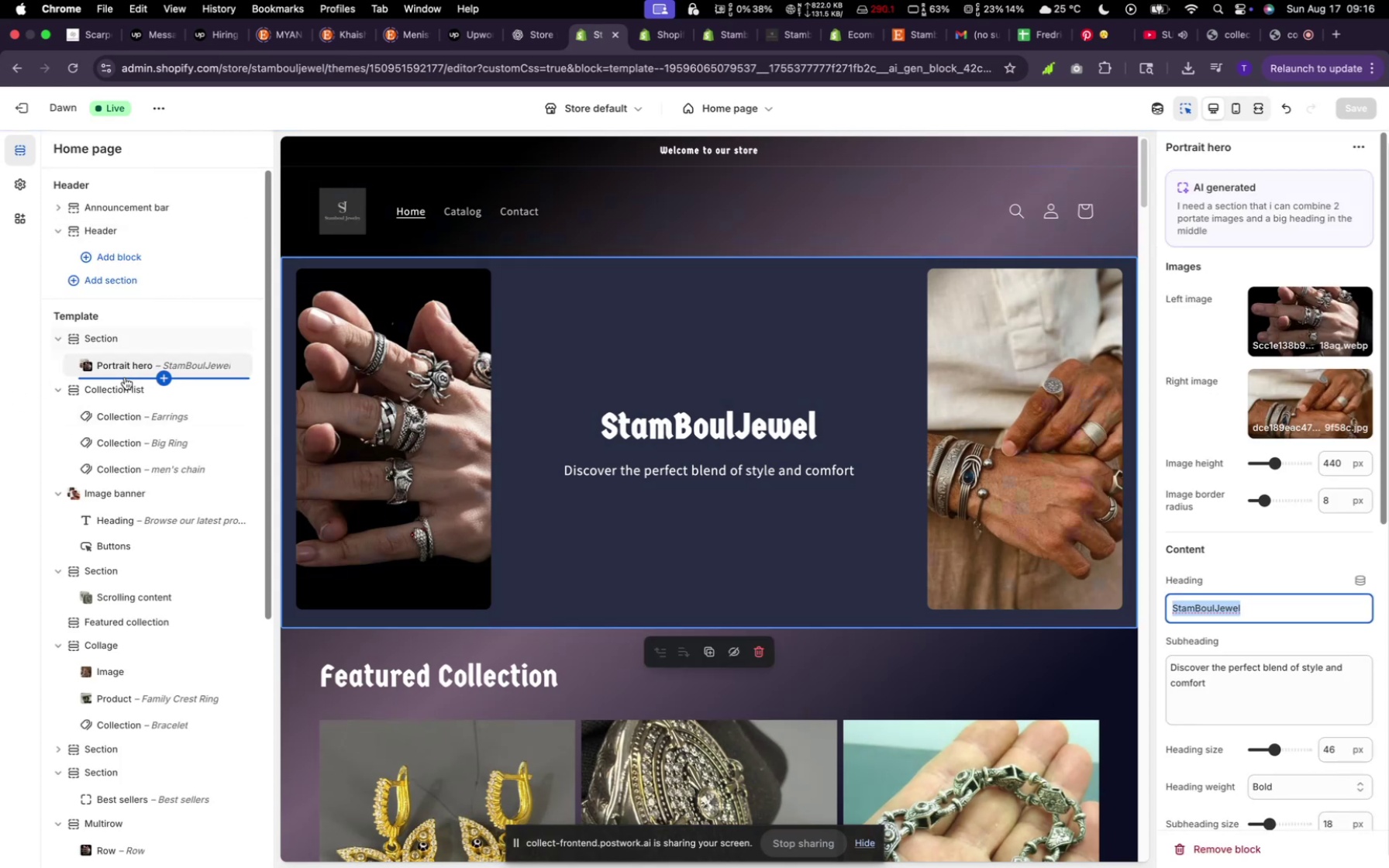 
right_click([125, 371])
 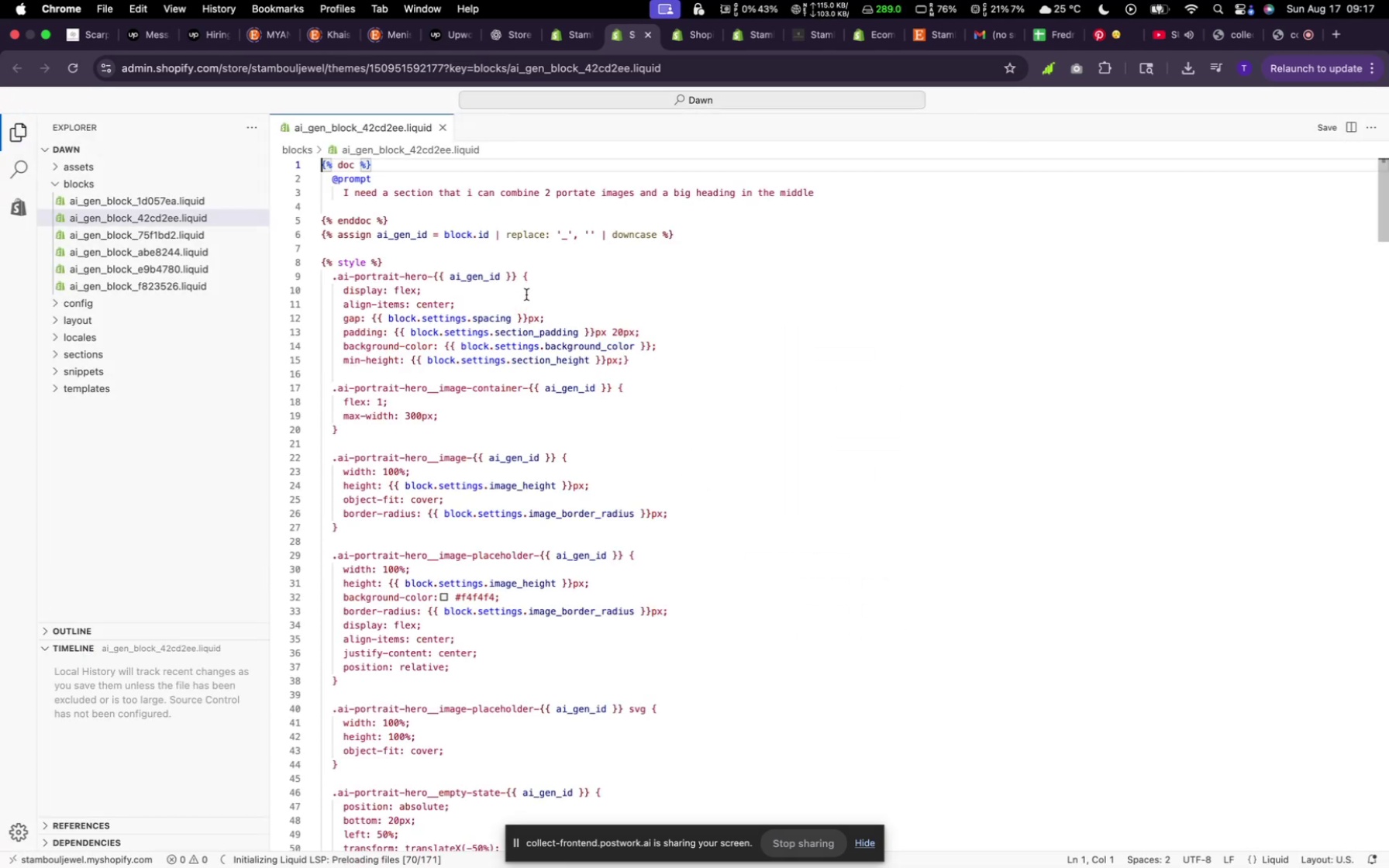 
wait(19.14)
 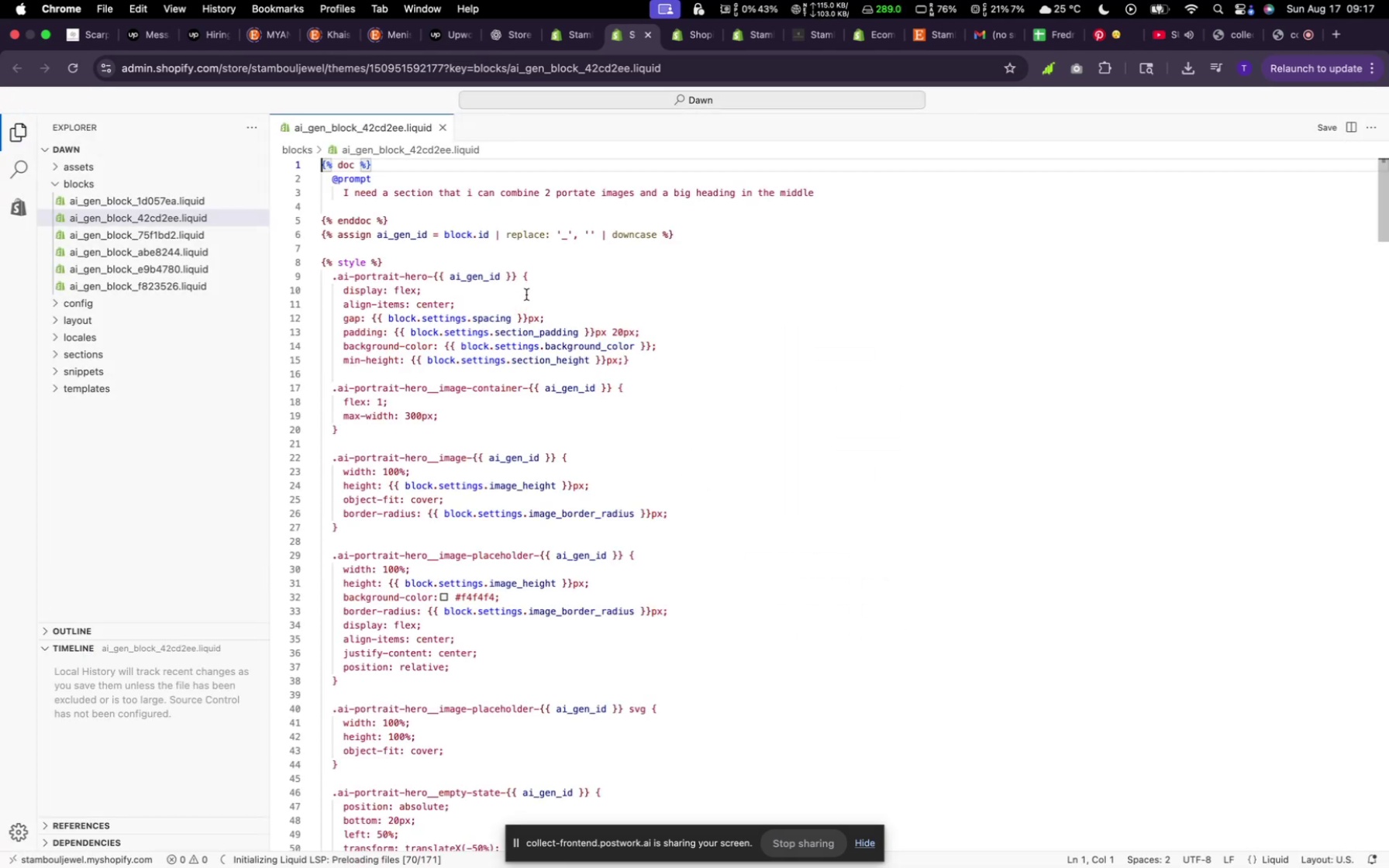 
hold_key(key=Backspace, duration=1.5)
 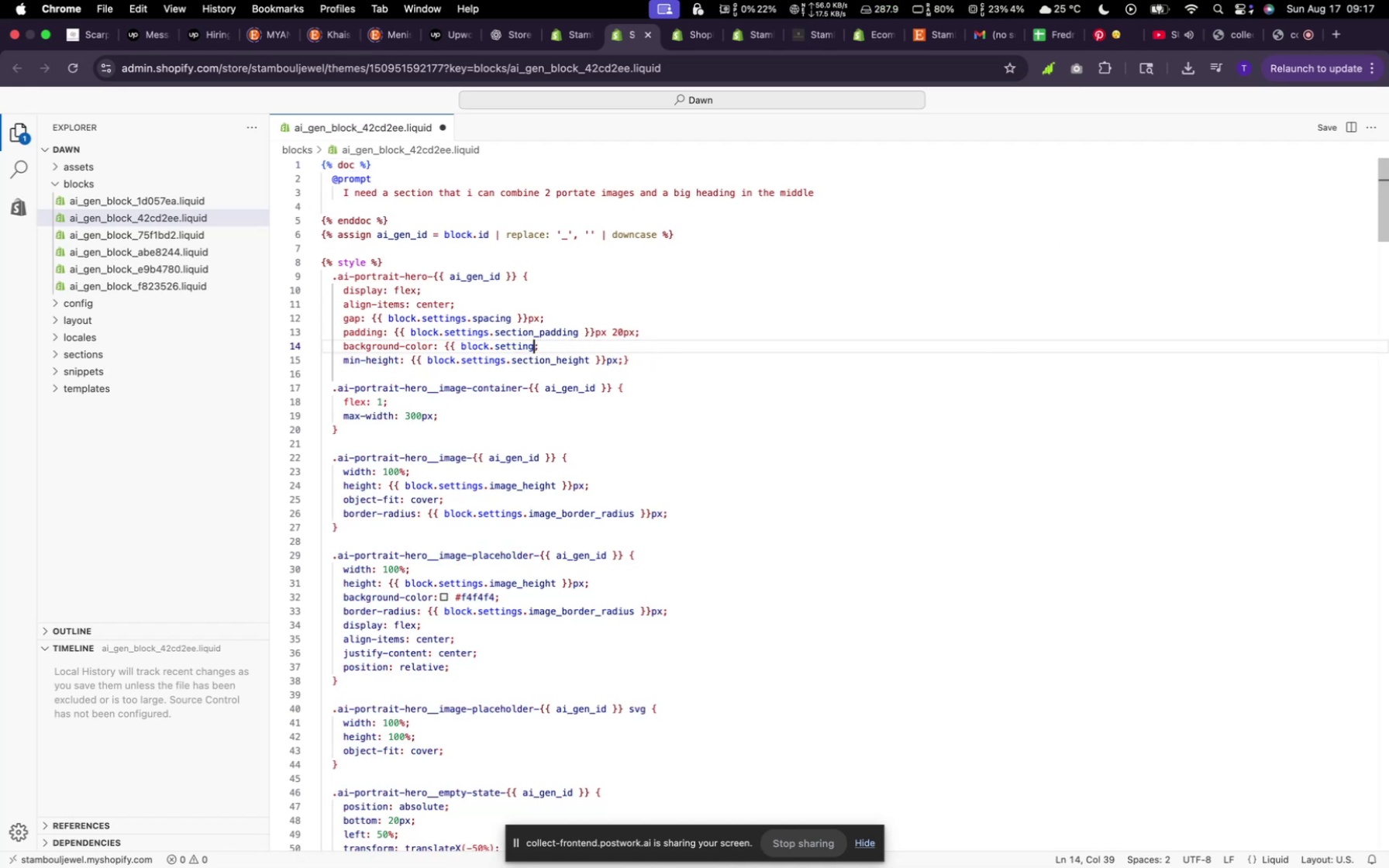 
hold_key(key=Backspace, duration=1.5)
 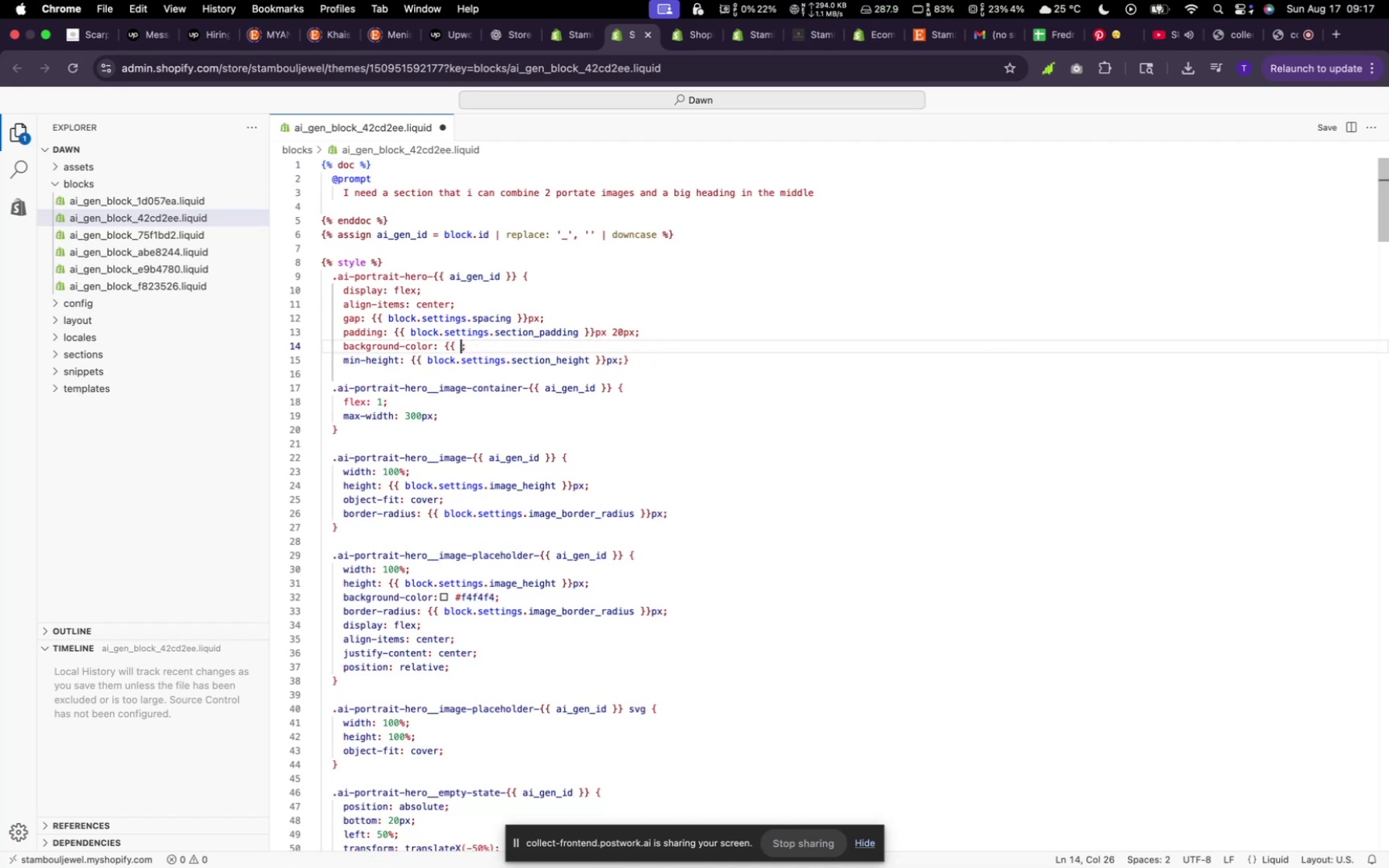 
key(Backspace)
key(Backspace)
key(Backspace)
key(Backspace)
key(Backspace)
type(transparent)
 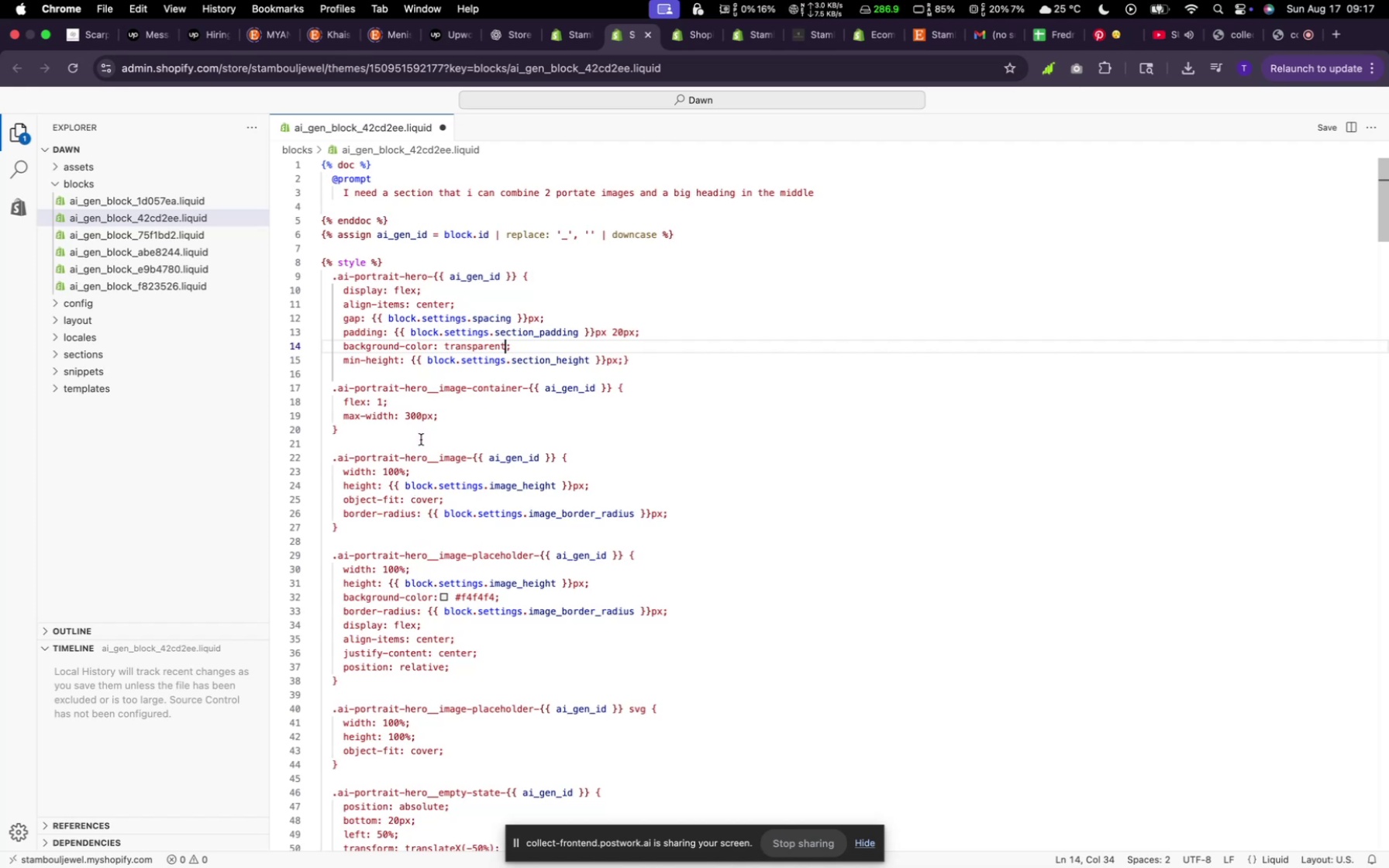 
wait(17.93)
 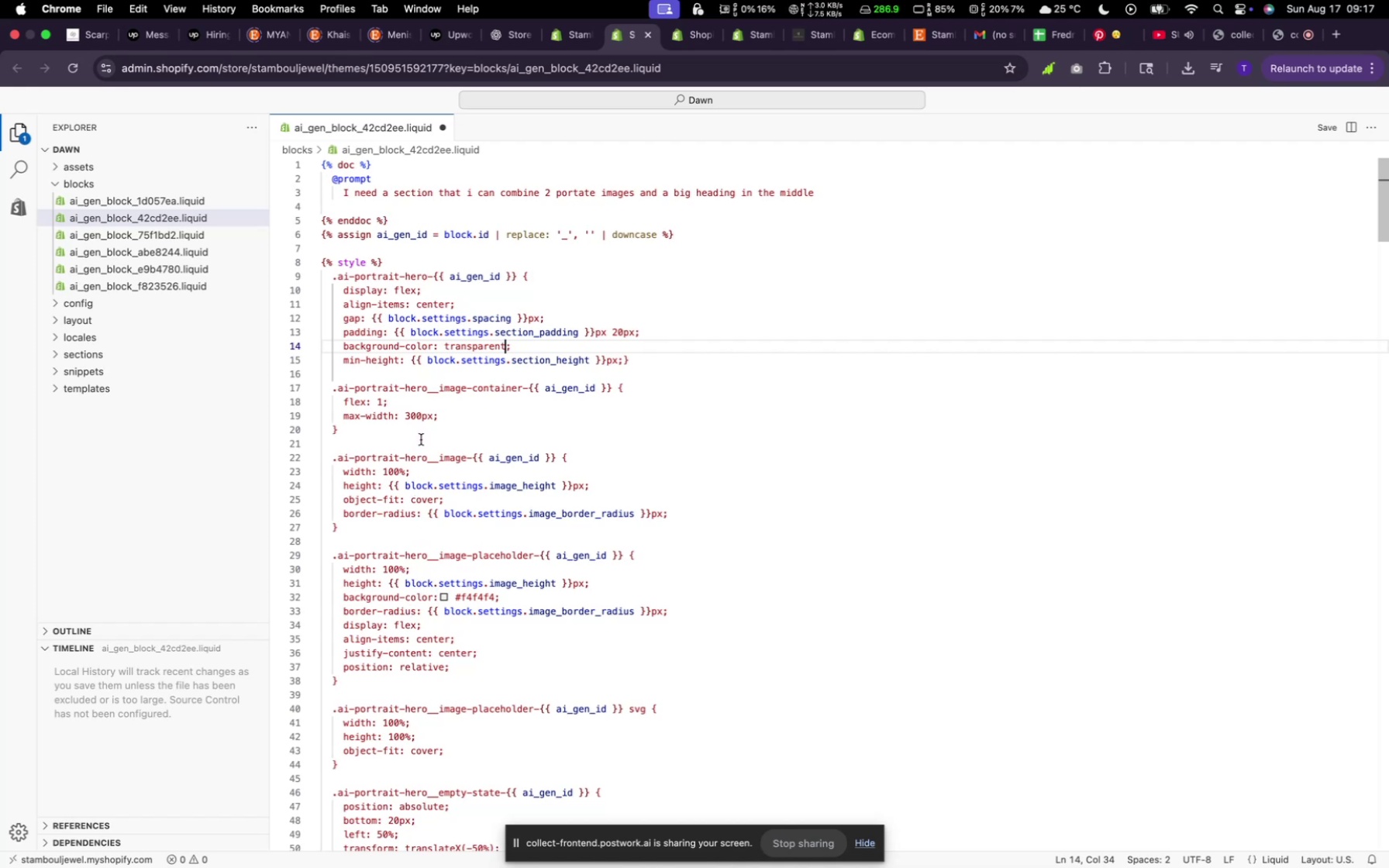 
key(Backspace)
 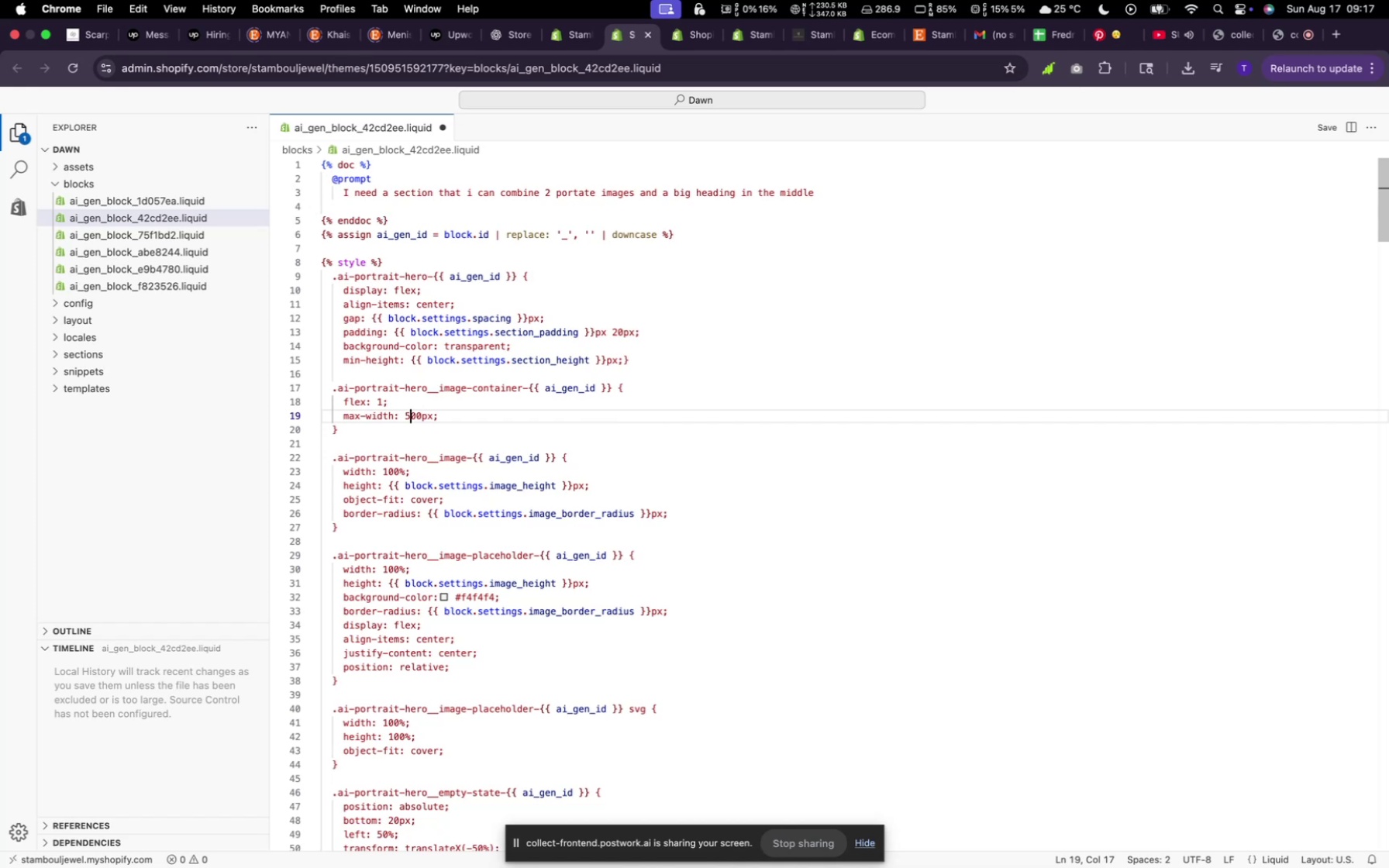 
key(5)
 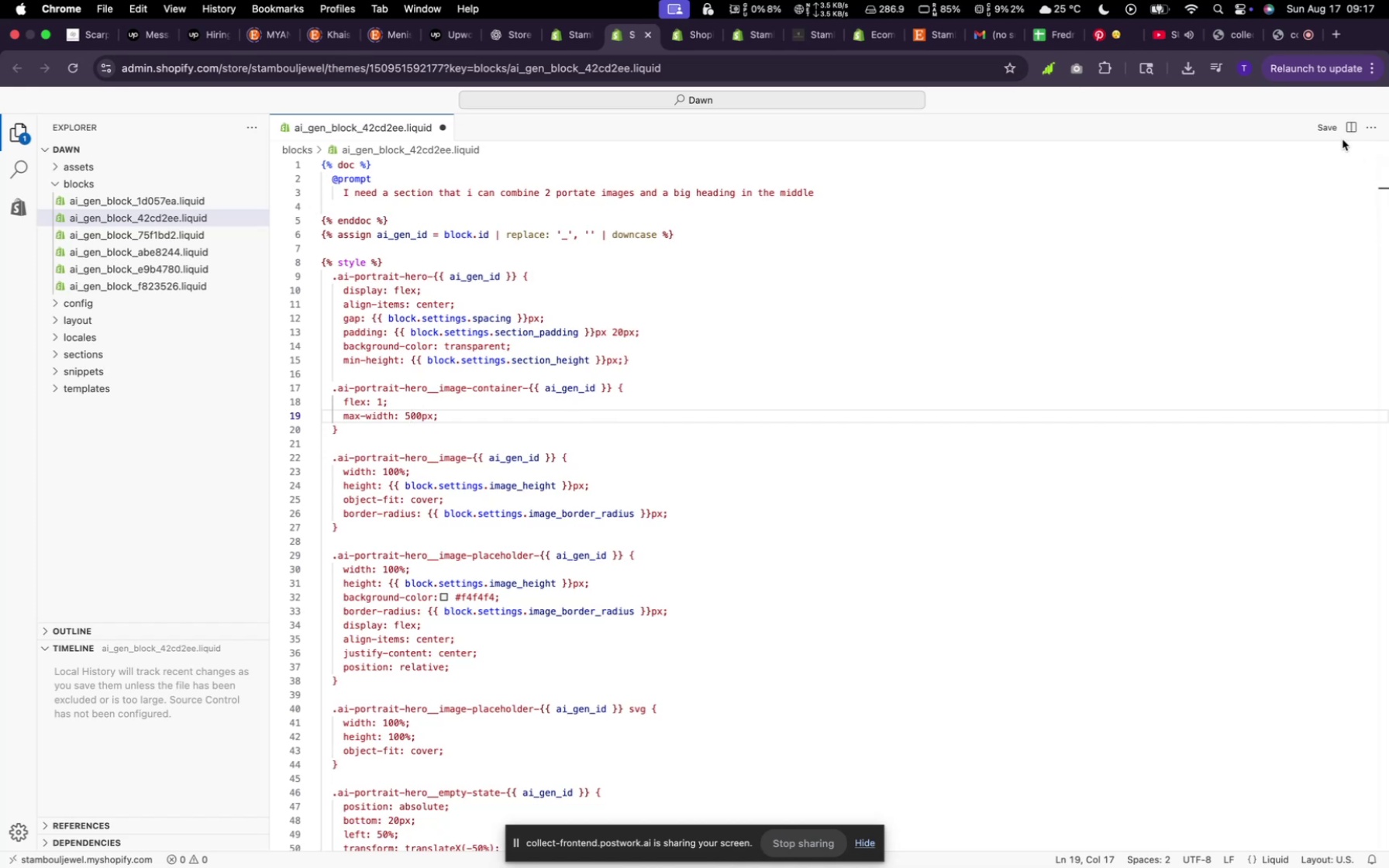 
left_click([1328, 131])
 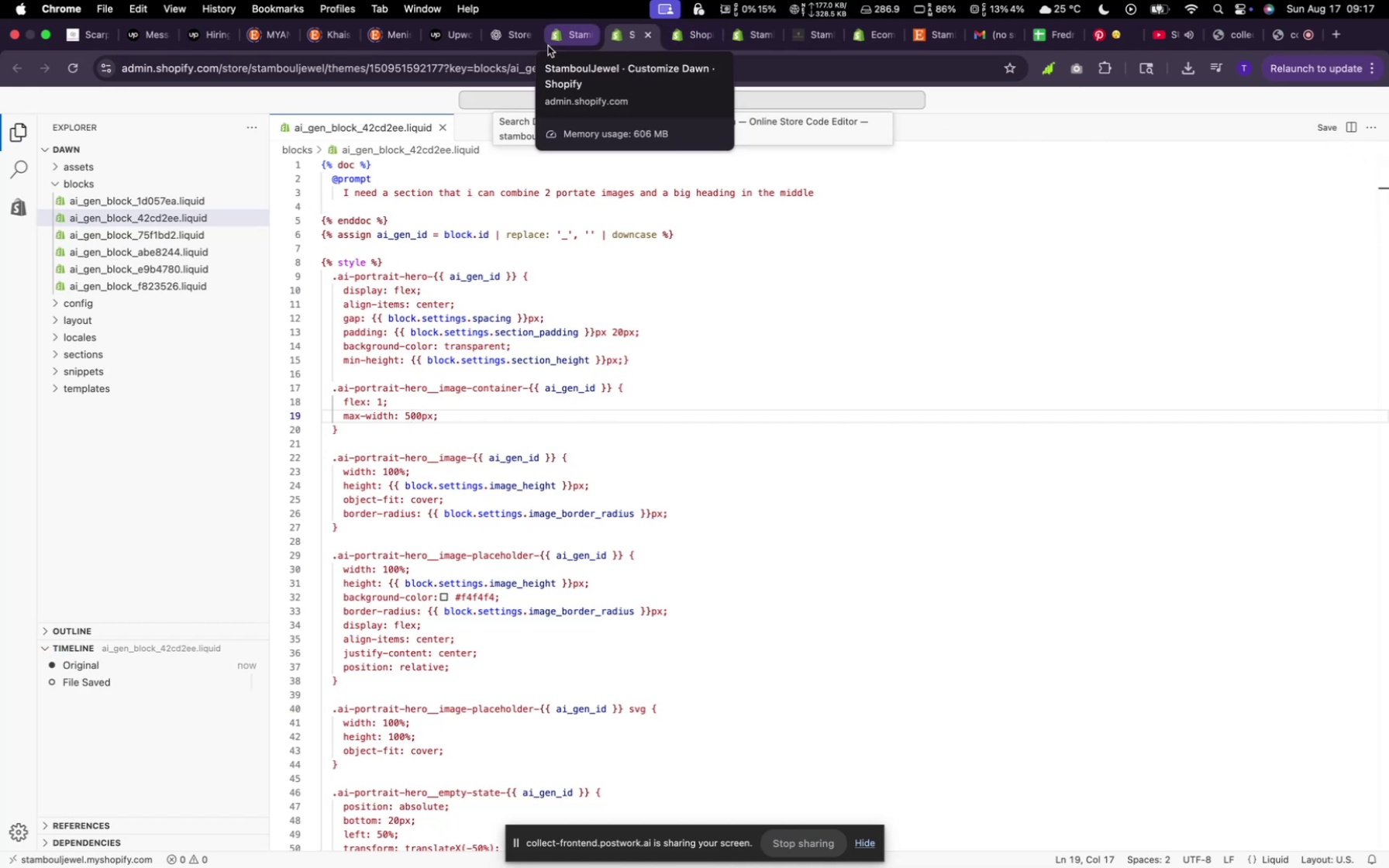 
left_click([560, 41])
 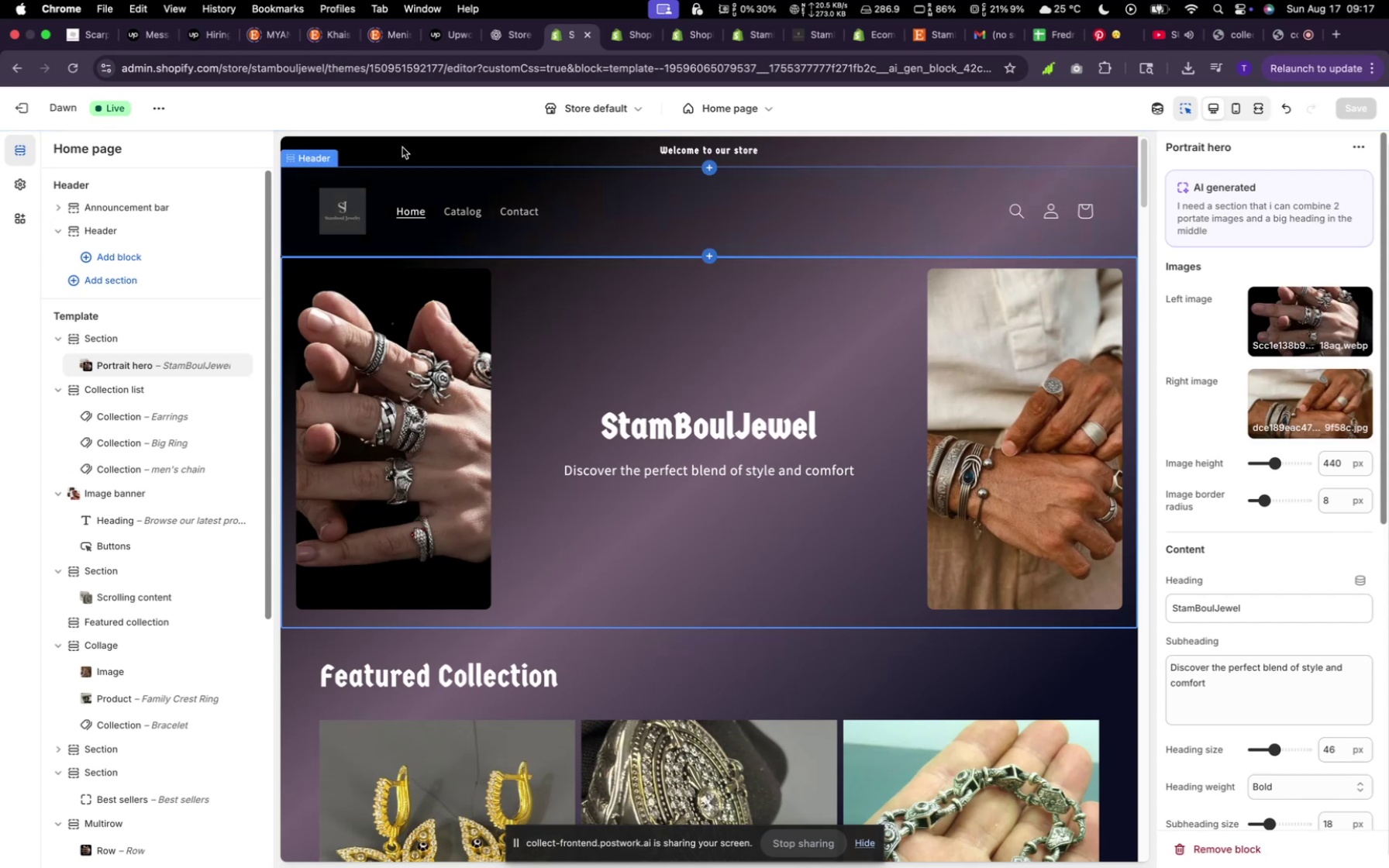 
wait(5.14)
 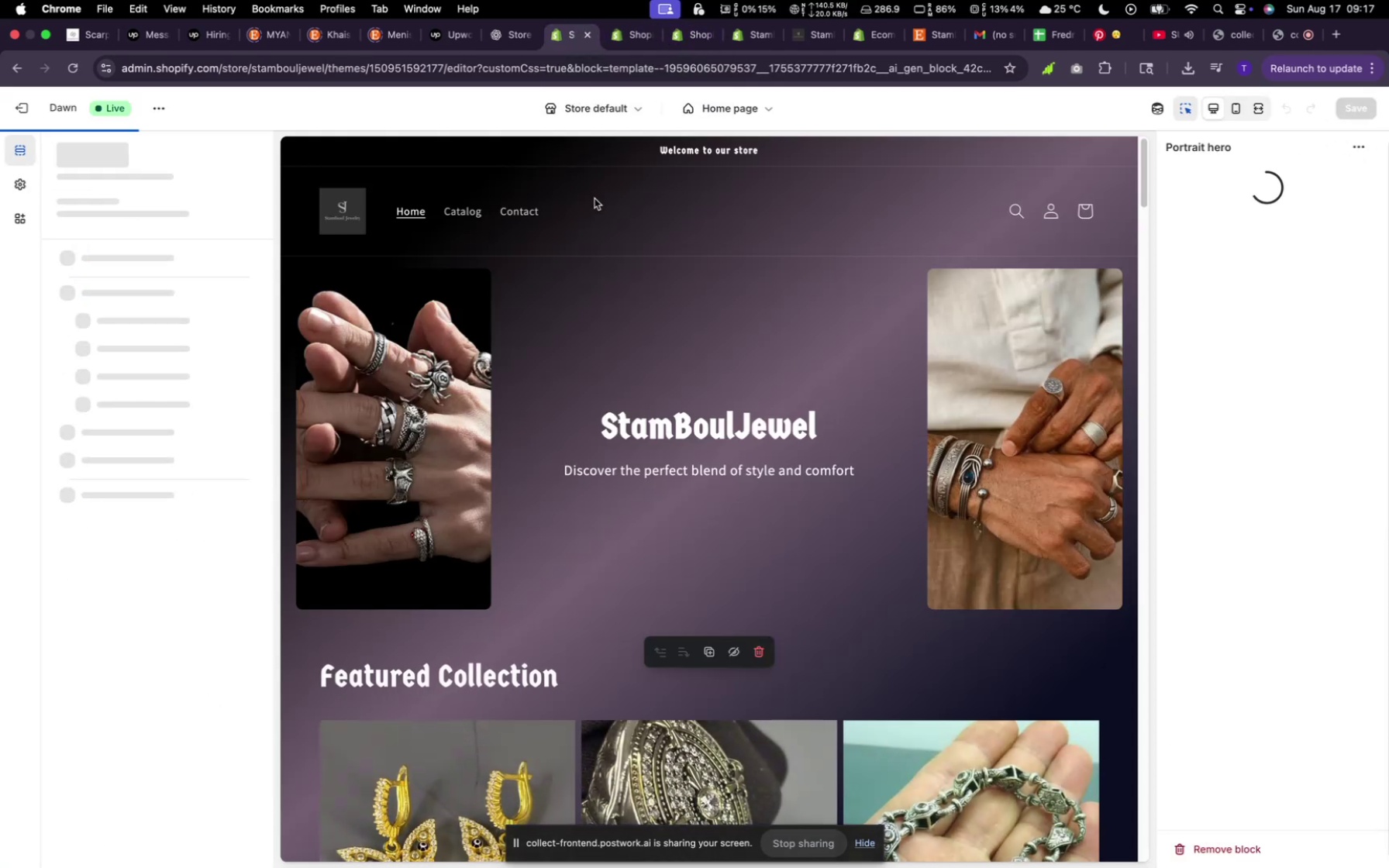 
left_click([83, 70])
 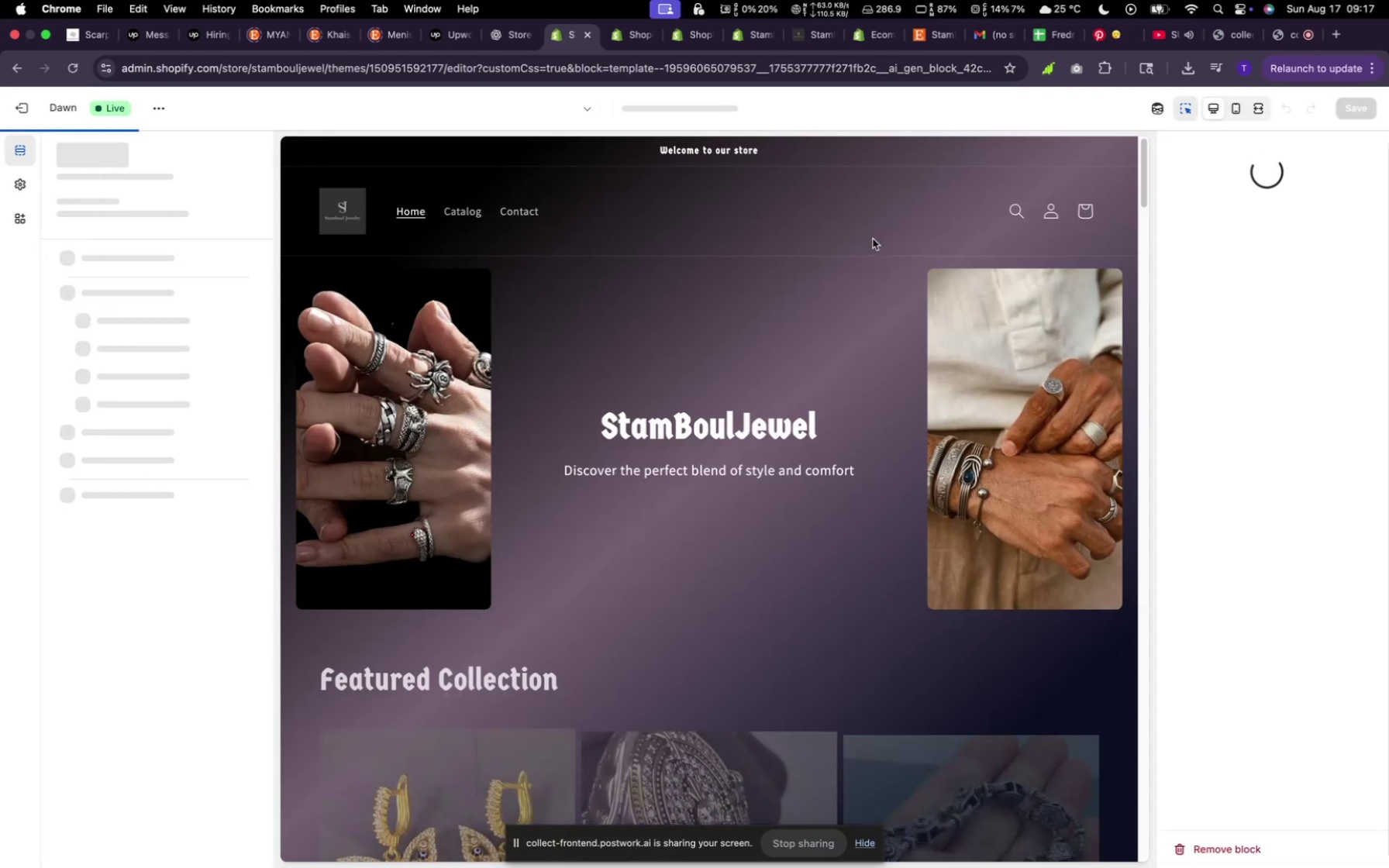 
wait(11.75)
 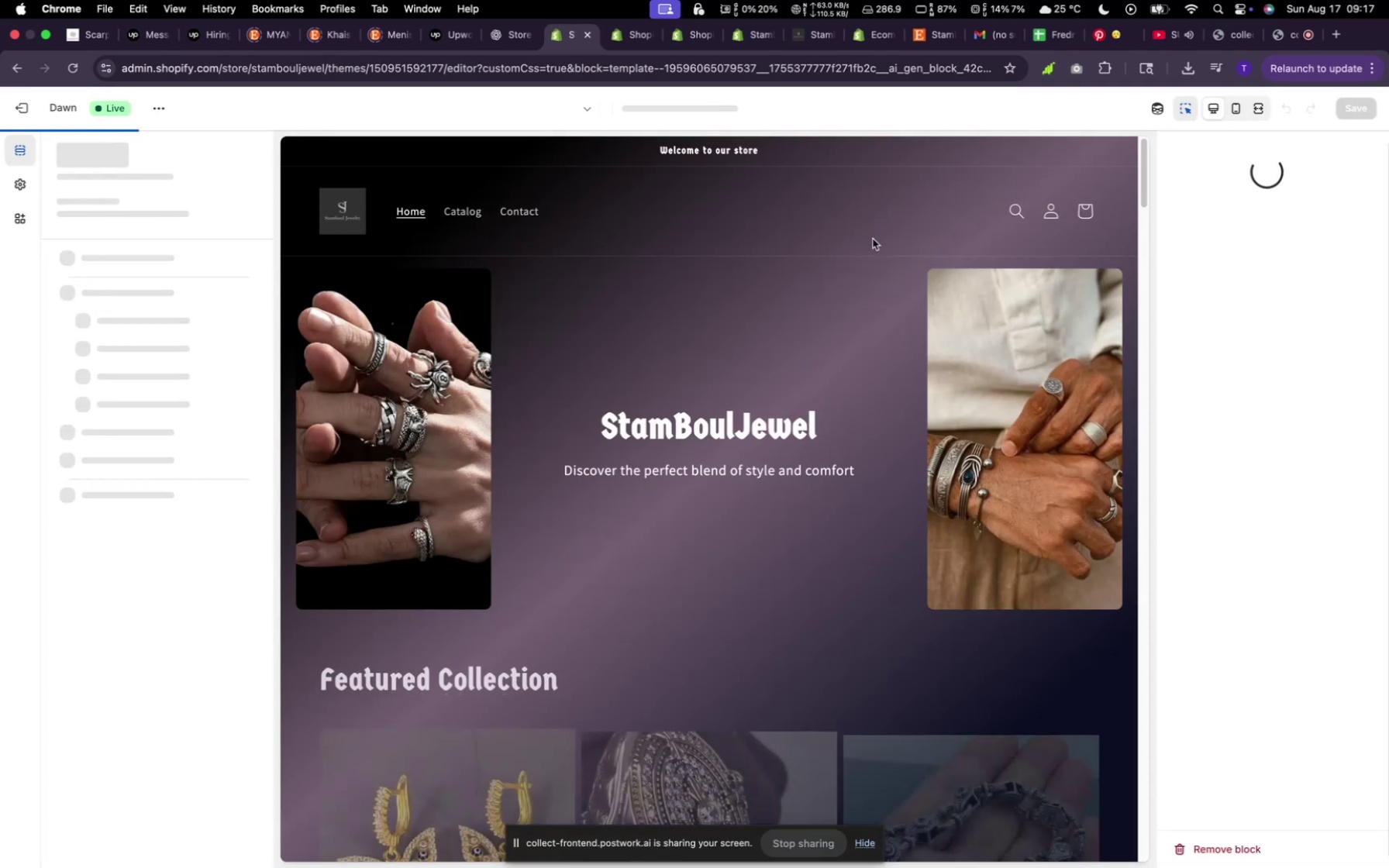 
left_click([64, 52])
 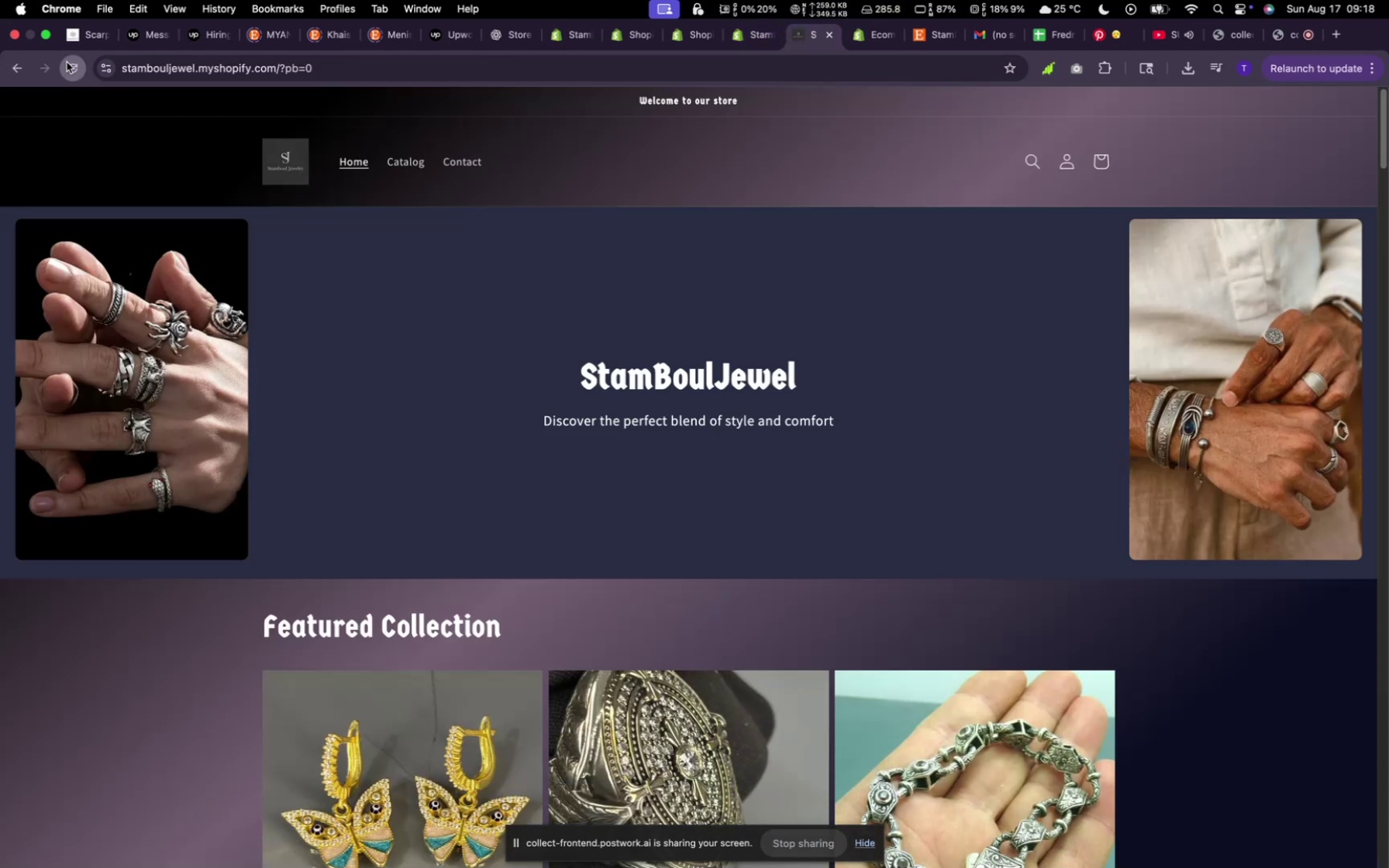 
left_click([67, 62])
 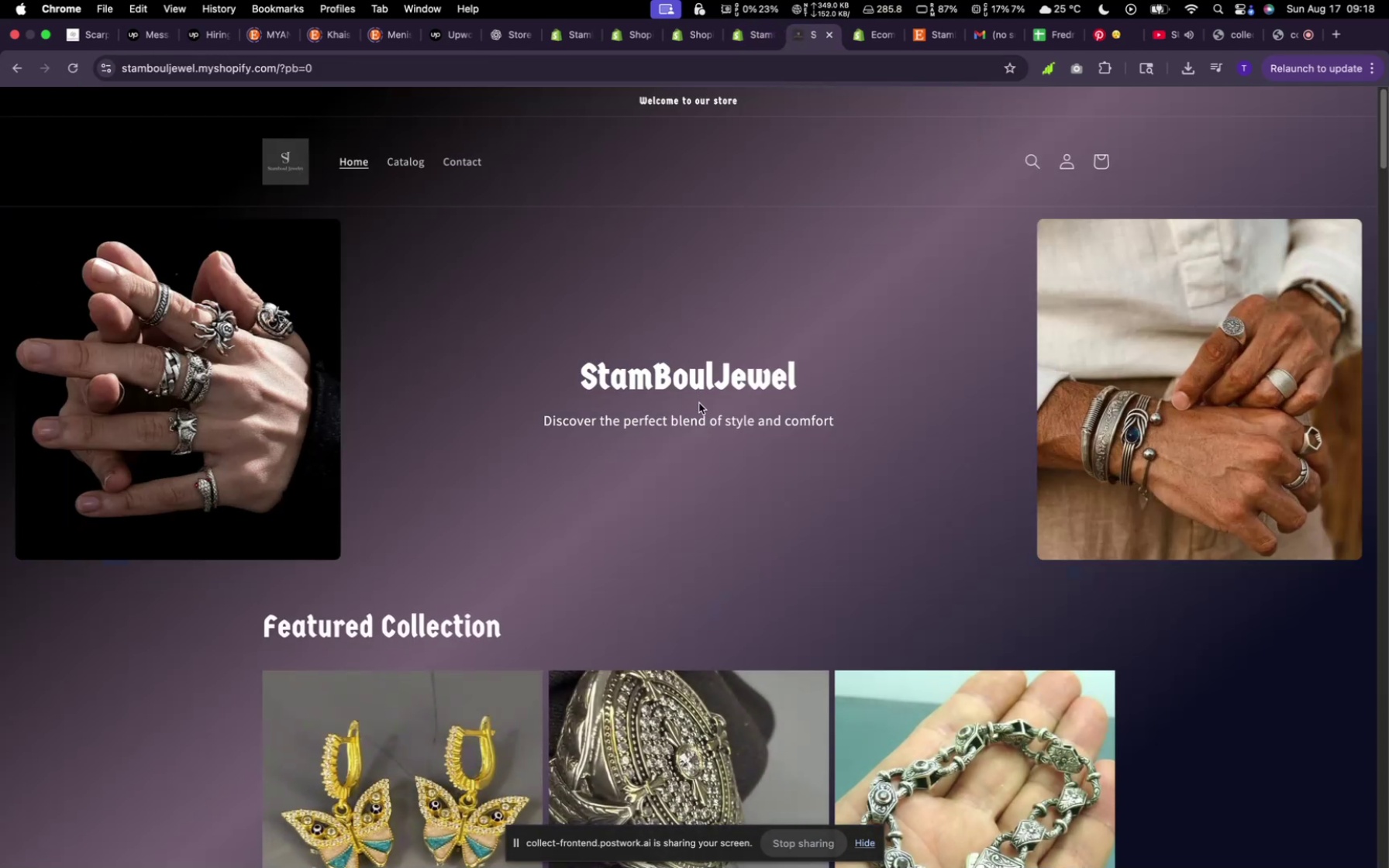 
scroll: coordinate [694, 409], scroll_direction: down, amount: 1.0
 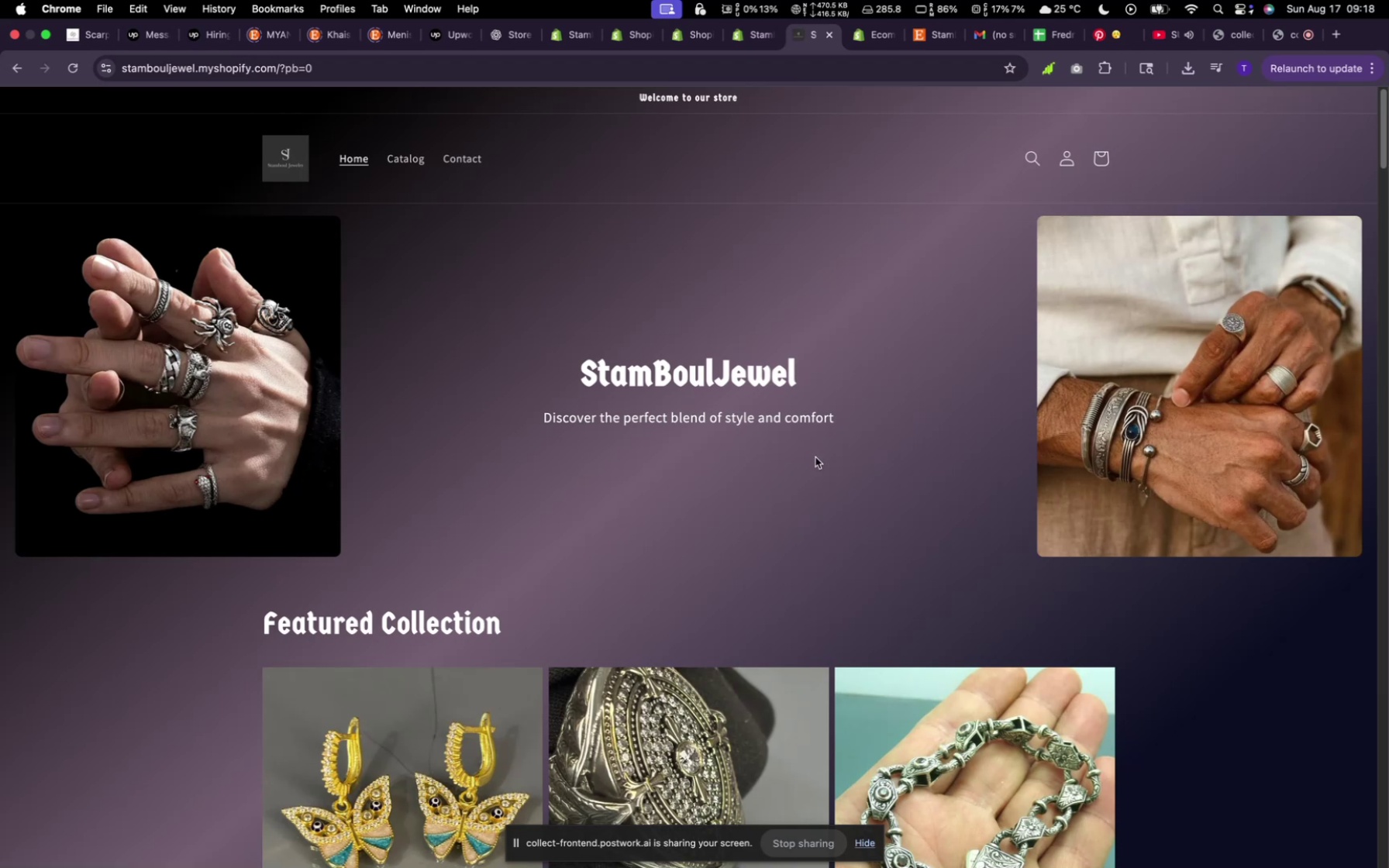 
scroll: coordinate [836, 456], scroll_direction: up, amount: 10.0
 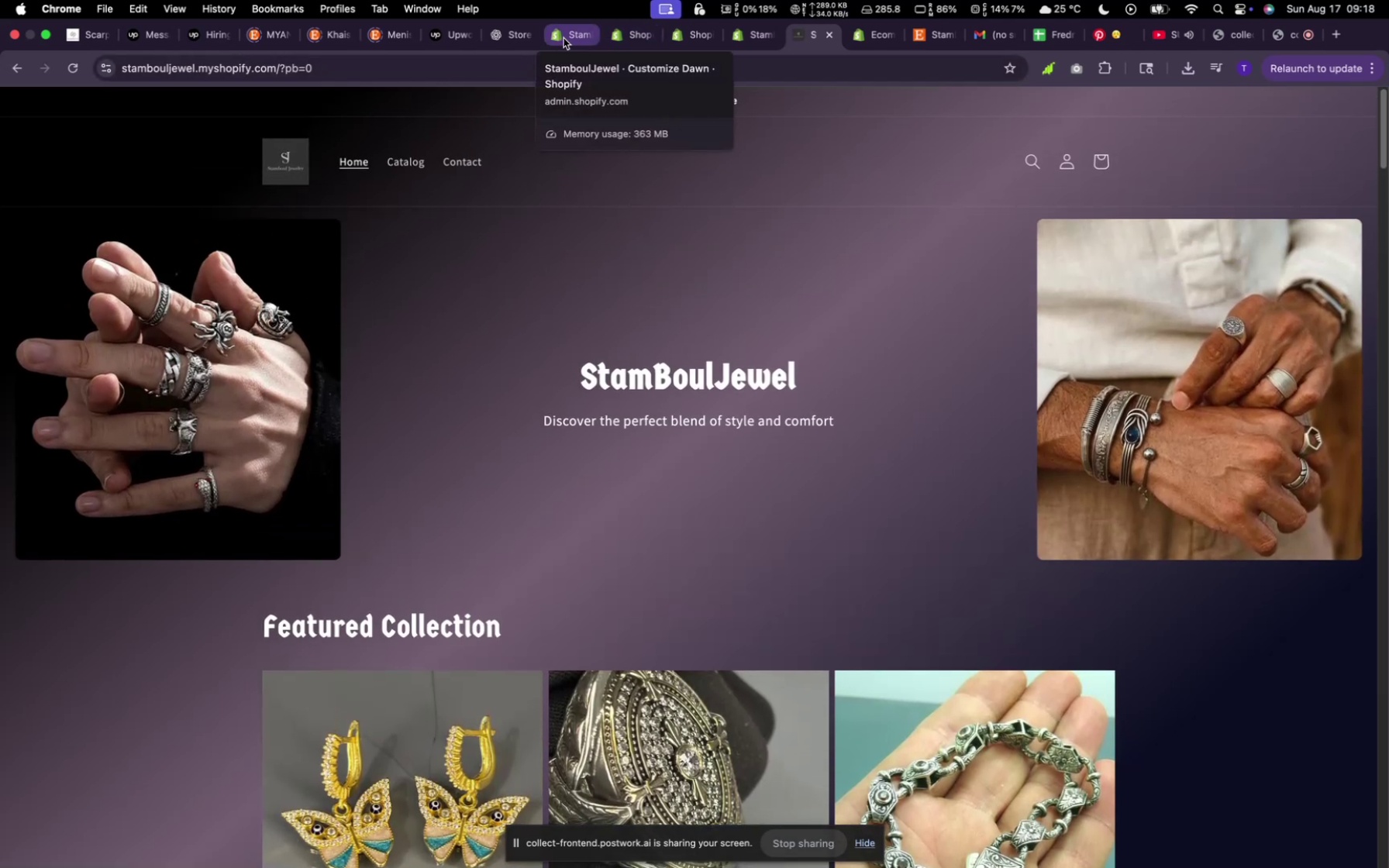 
wait(6.17)
 